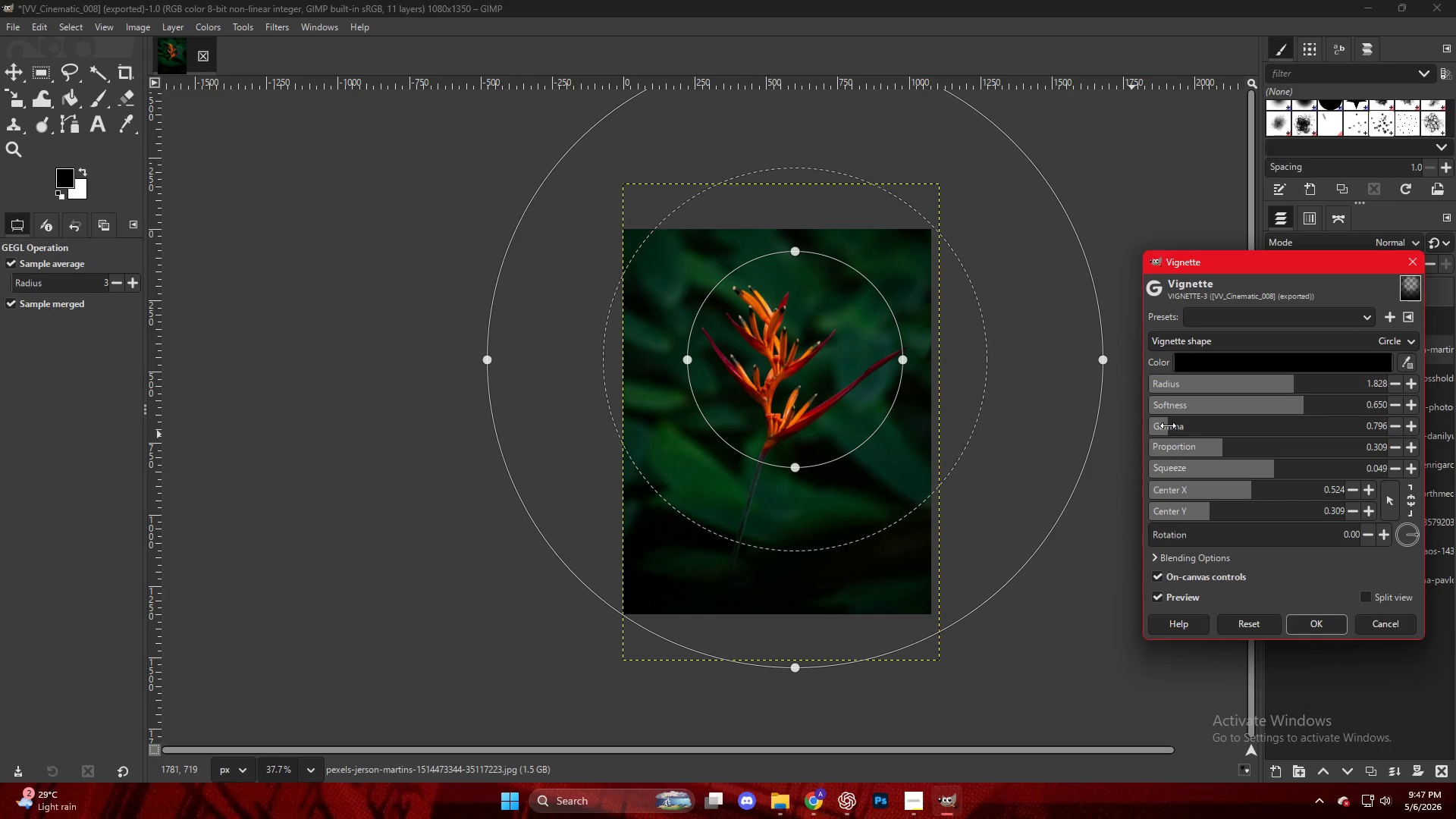 
wait(5.17)
 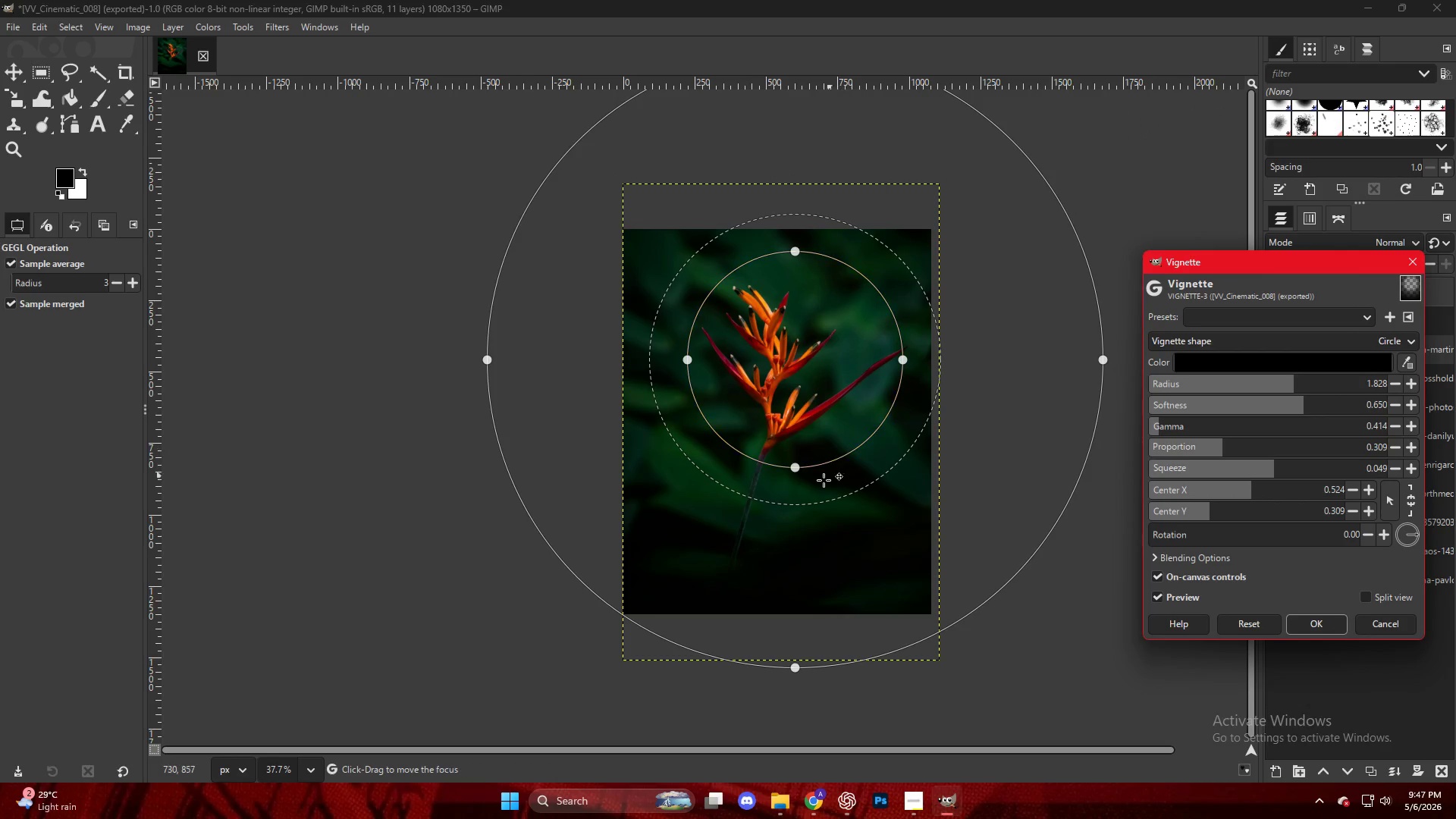 
key(NumpadEnter)
 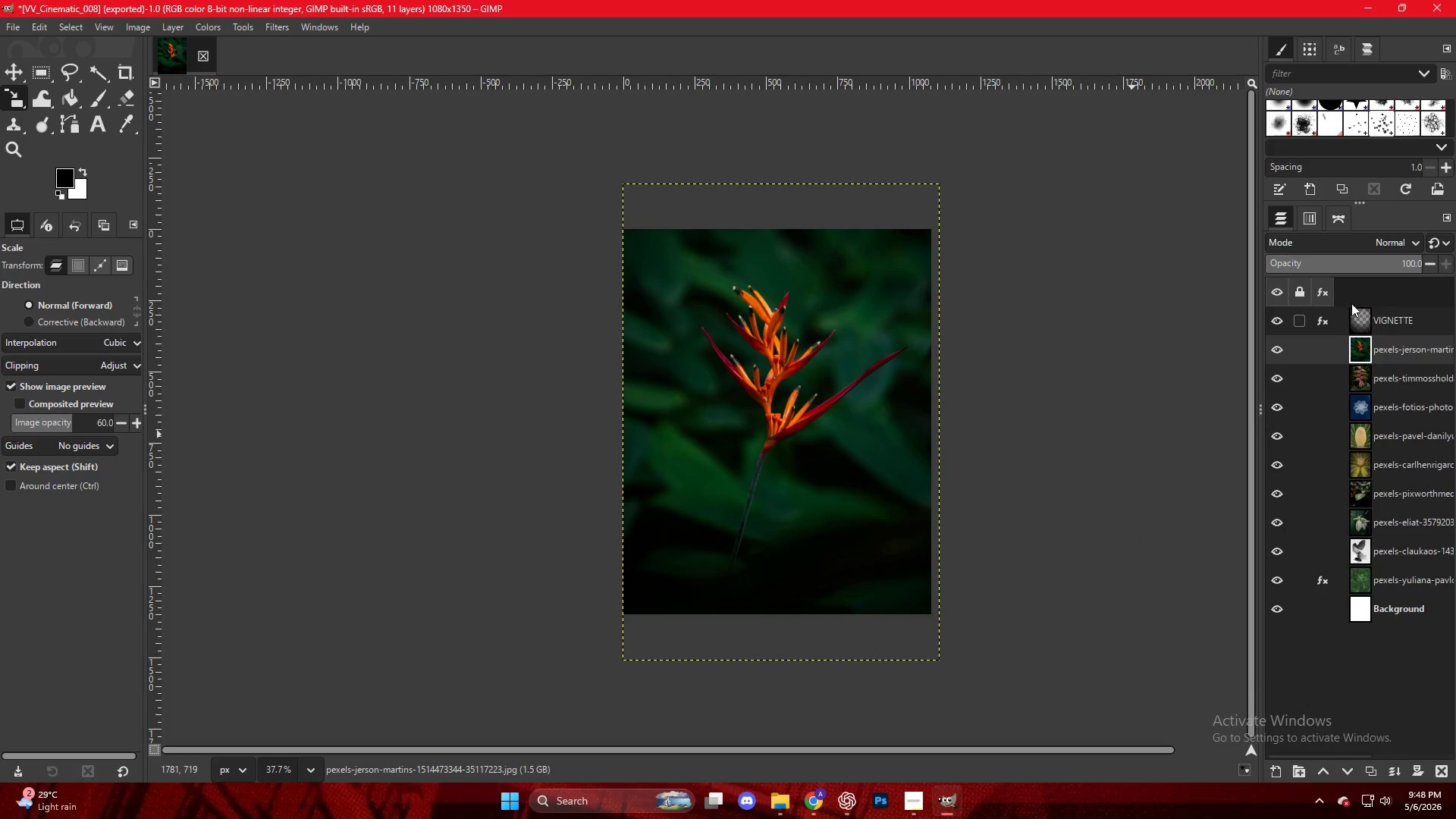 
left_click([1290, 317])
 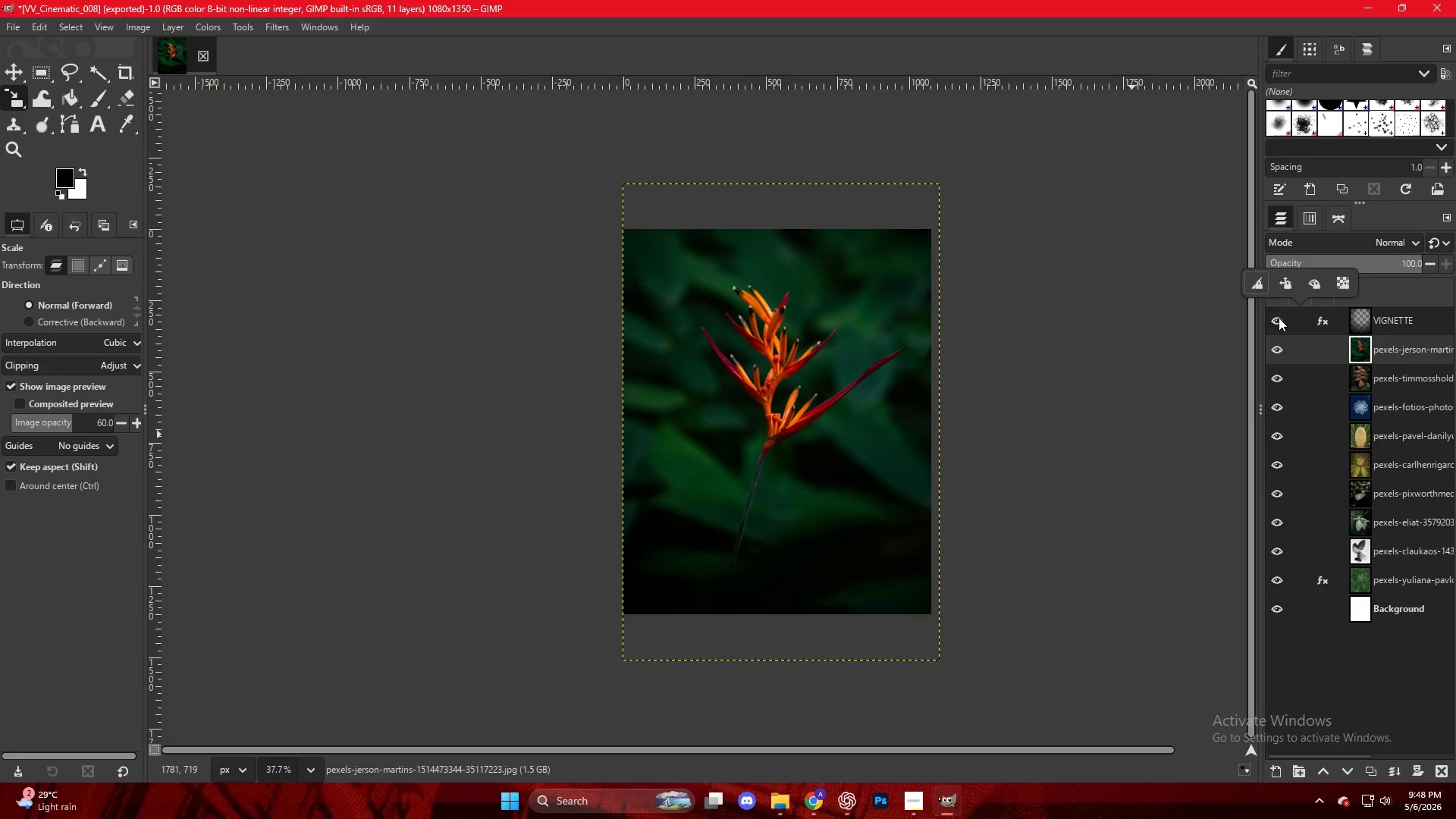 
double_click([1279, 318])
 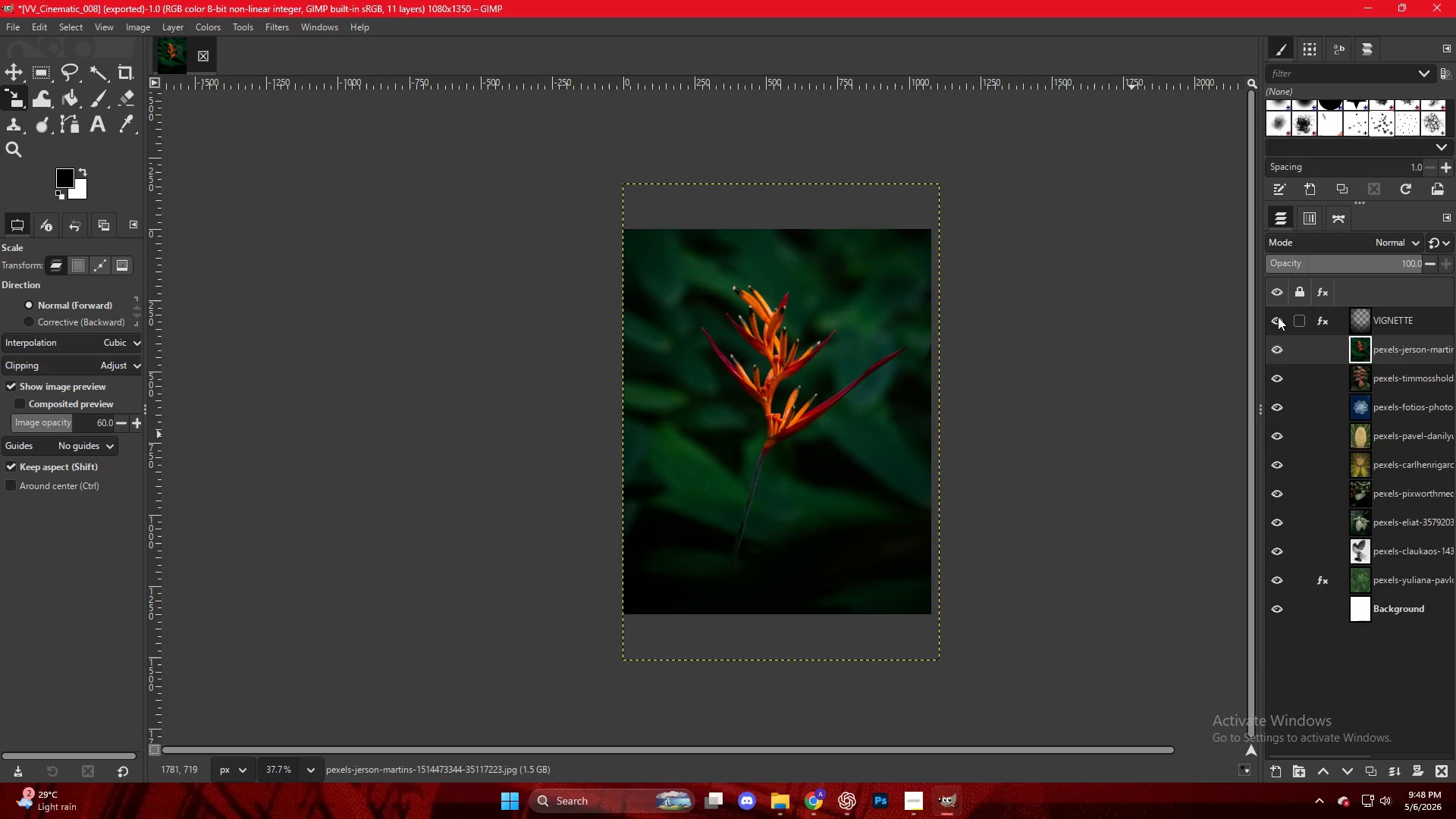 
key(Control+Shift+E)
 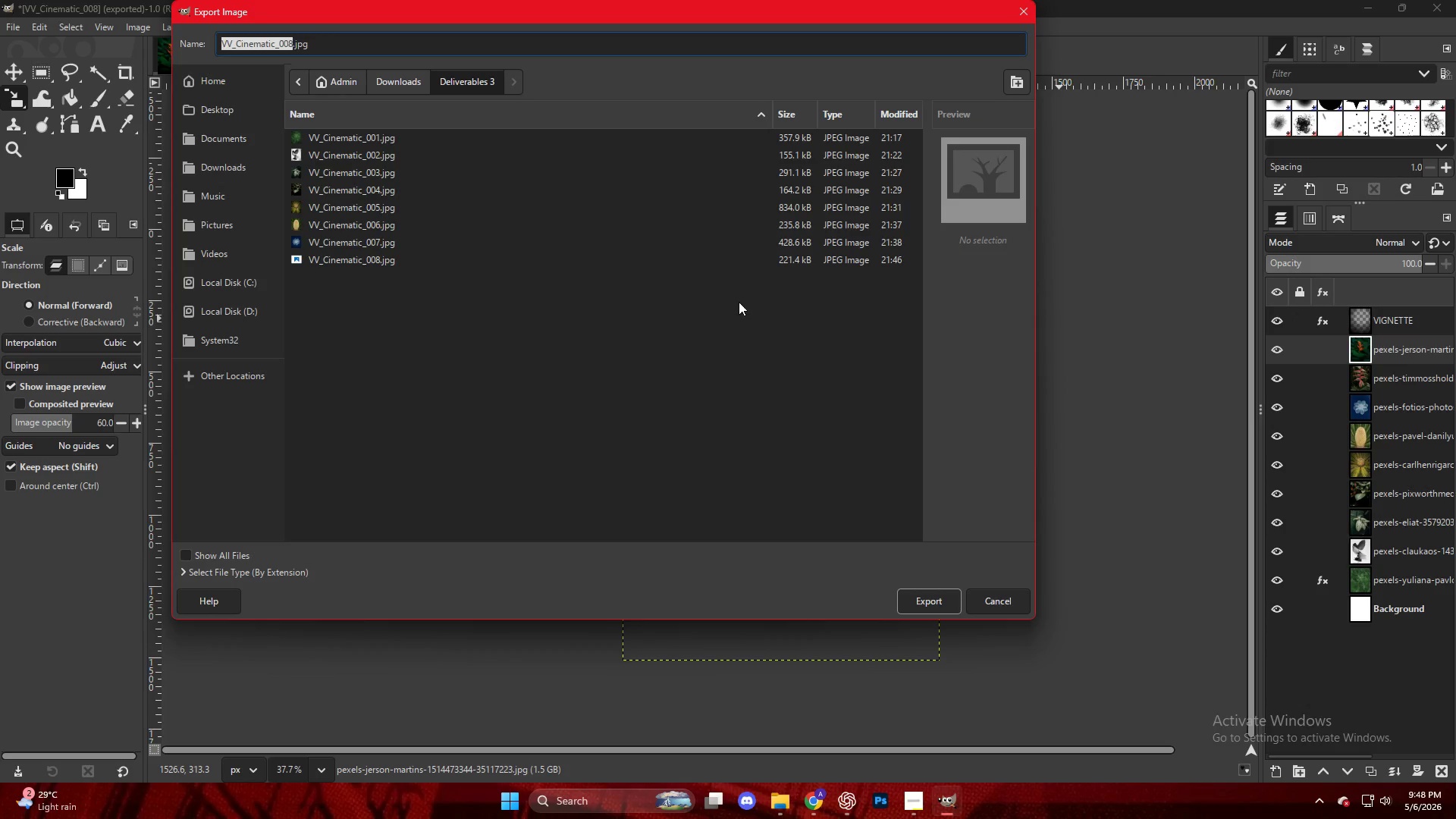 
scroll: coordinate [397, 328], scroll_direction: down, amount: 3.0
 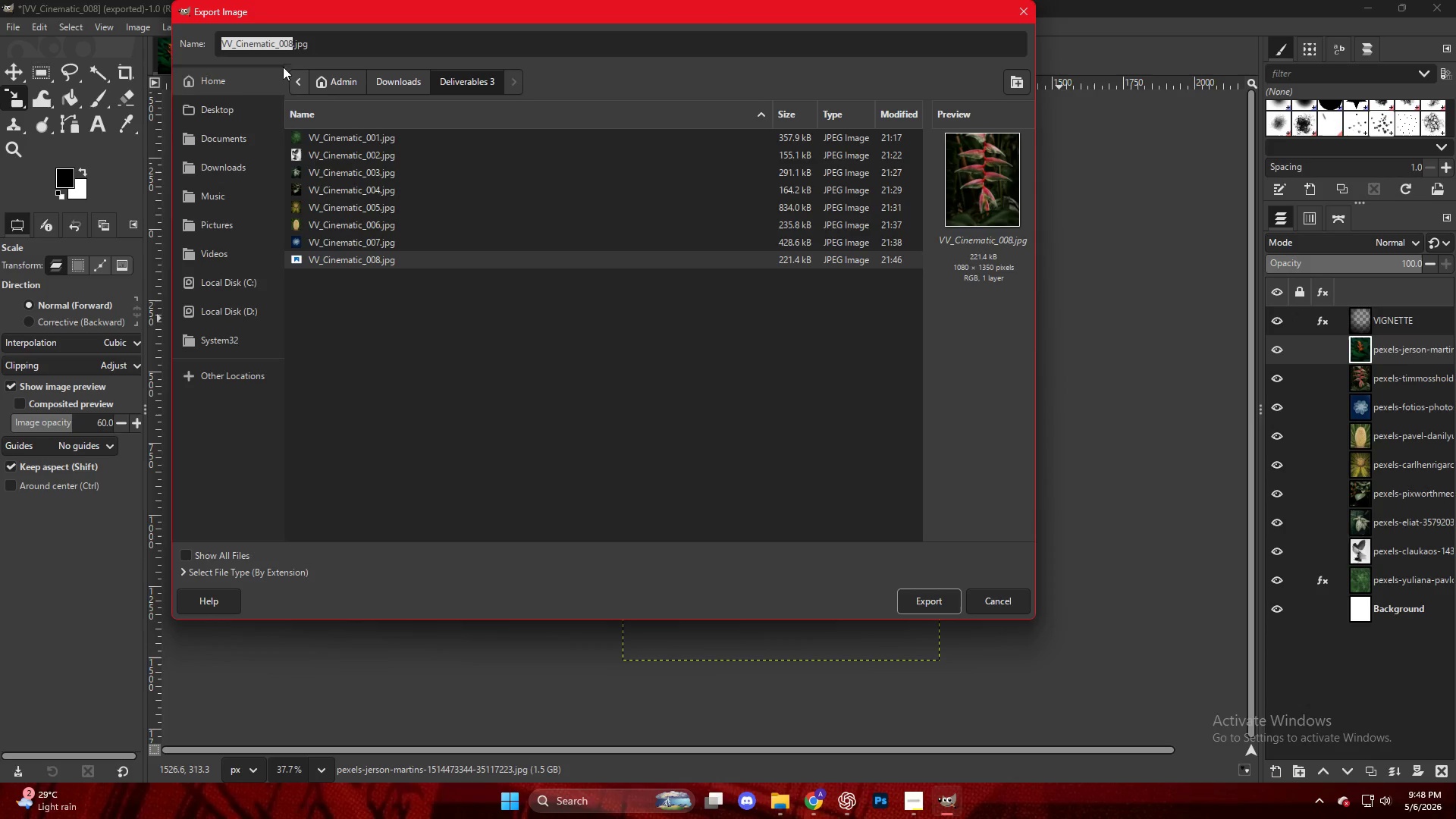 
left_click([293, 44])
 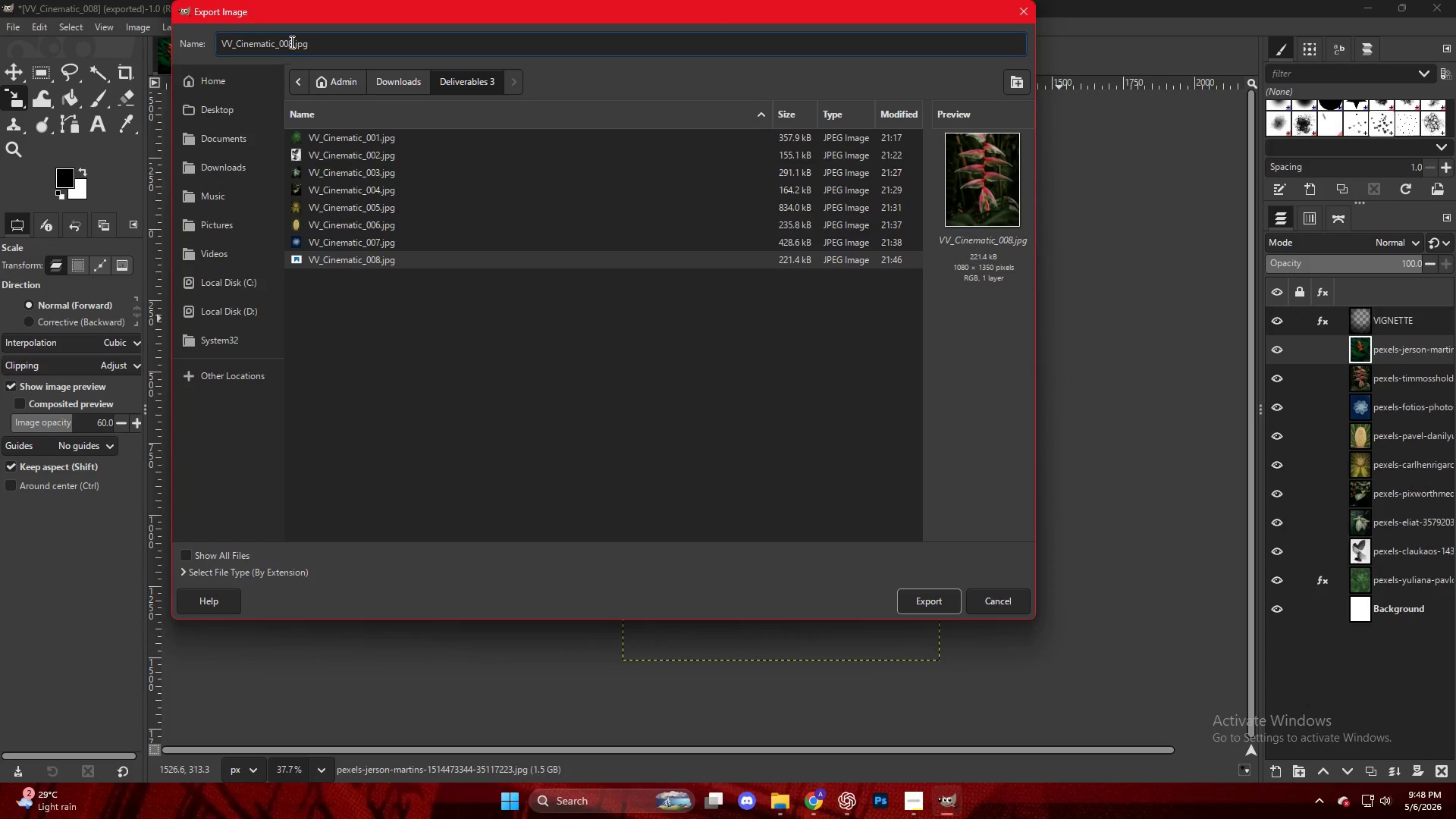 
left_click([289, 41])
 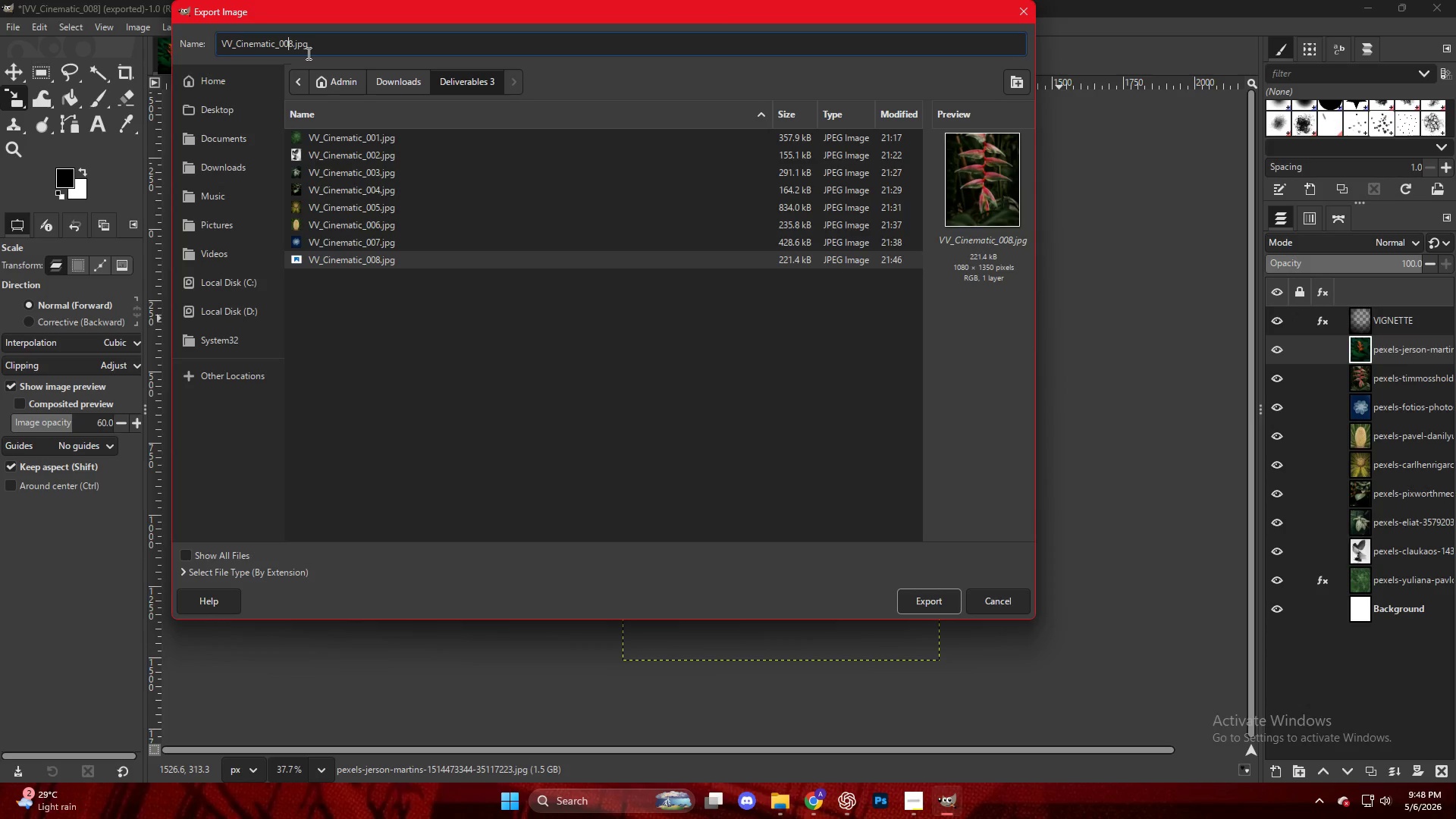 
key(ArrowRight)
 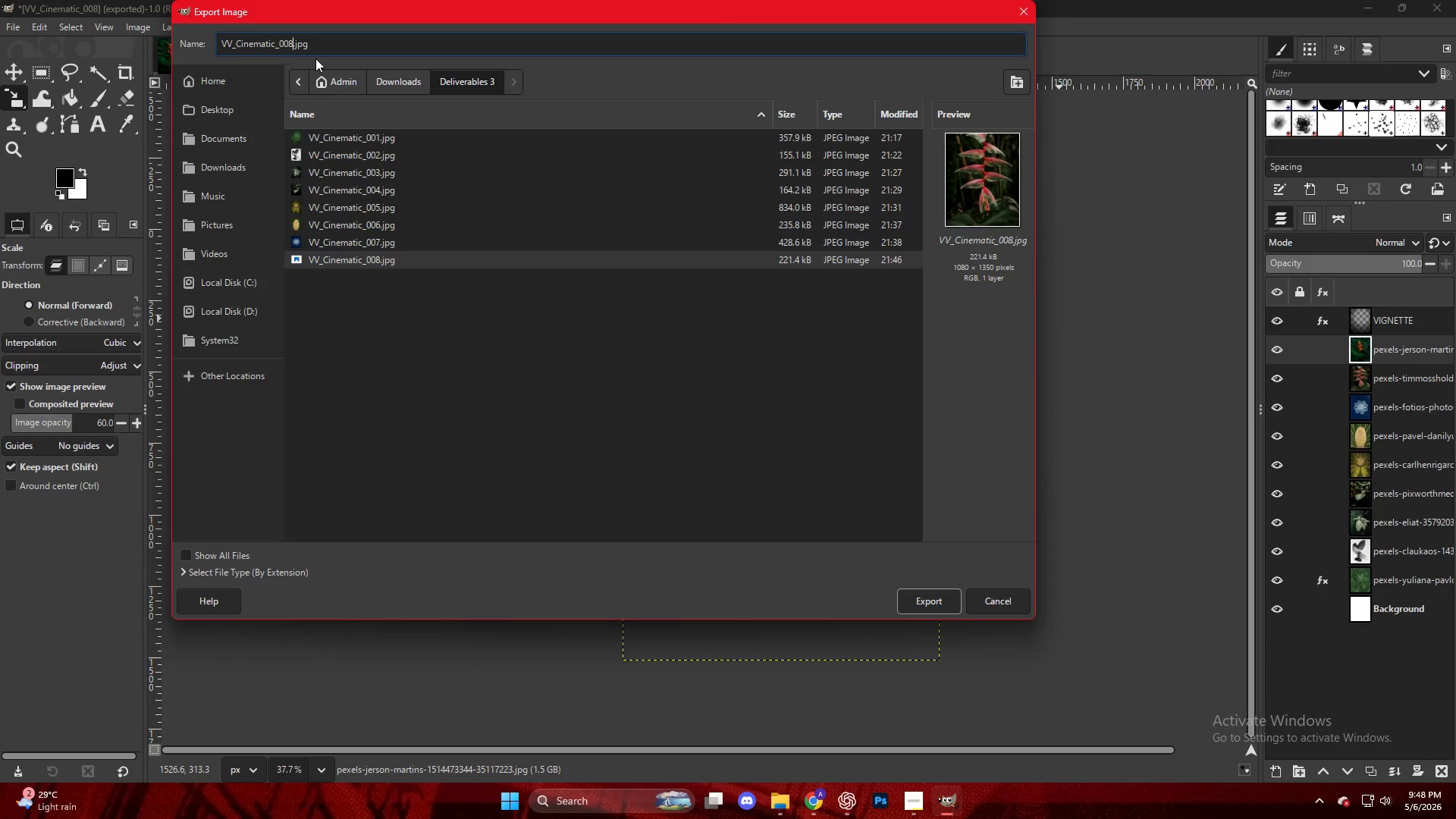 
key(Backspace)
 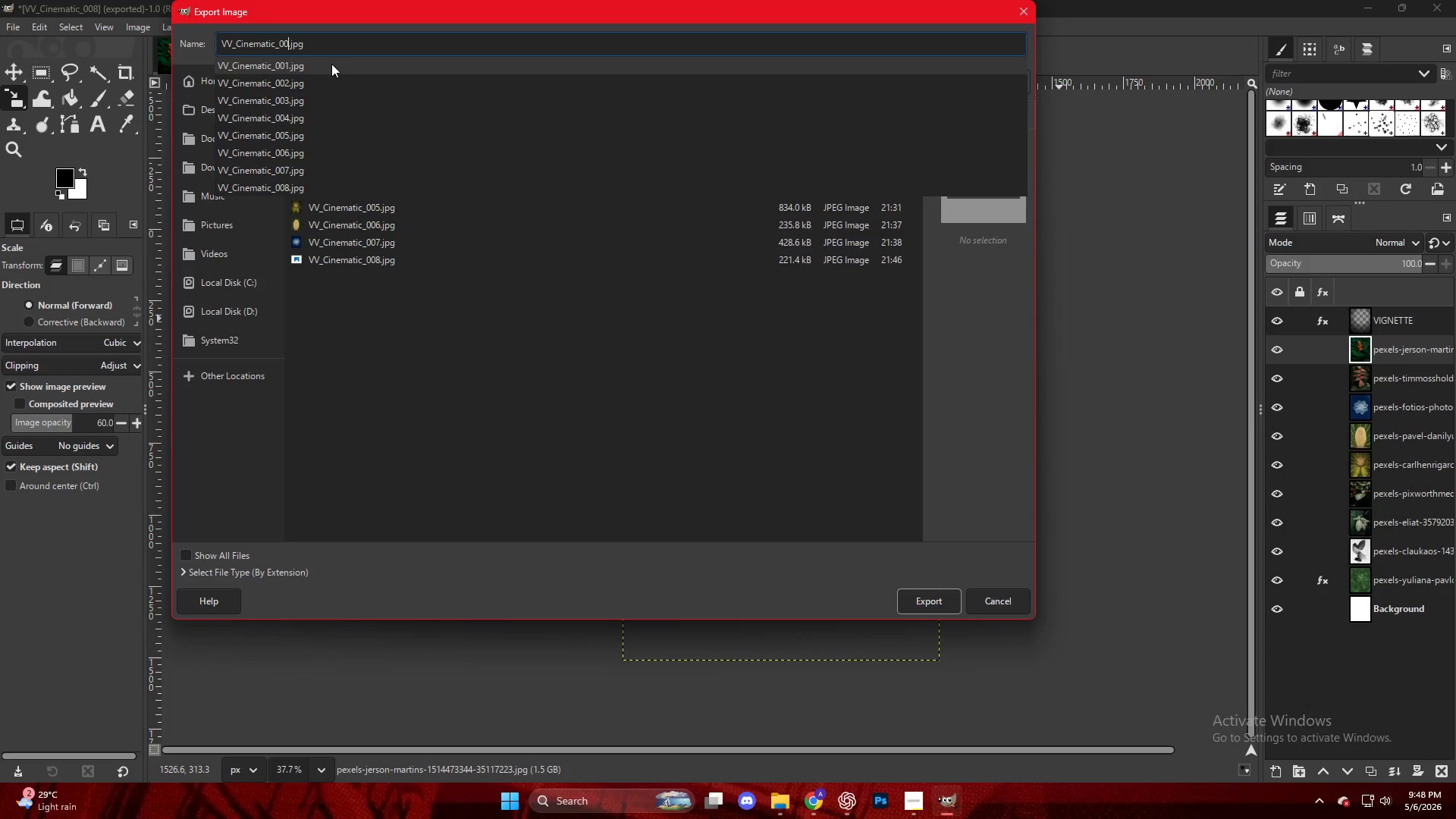 
key(9)
 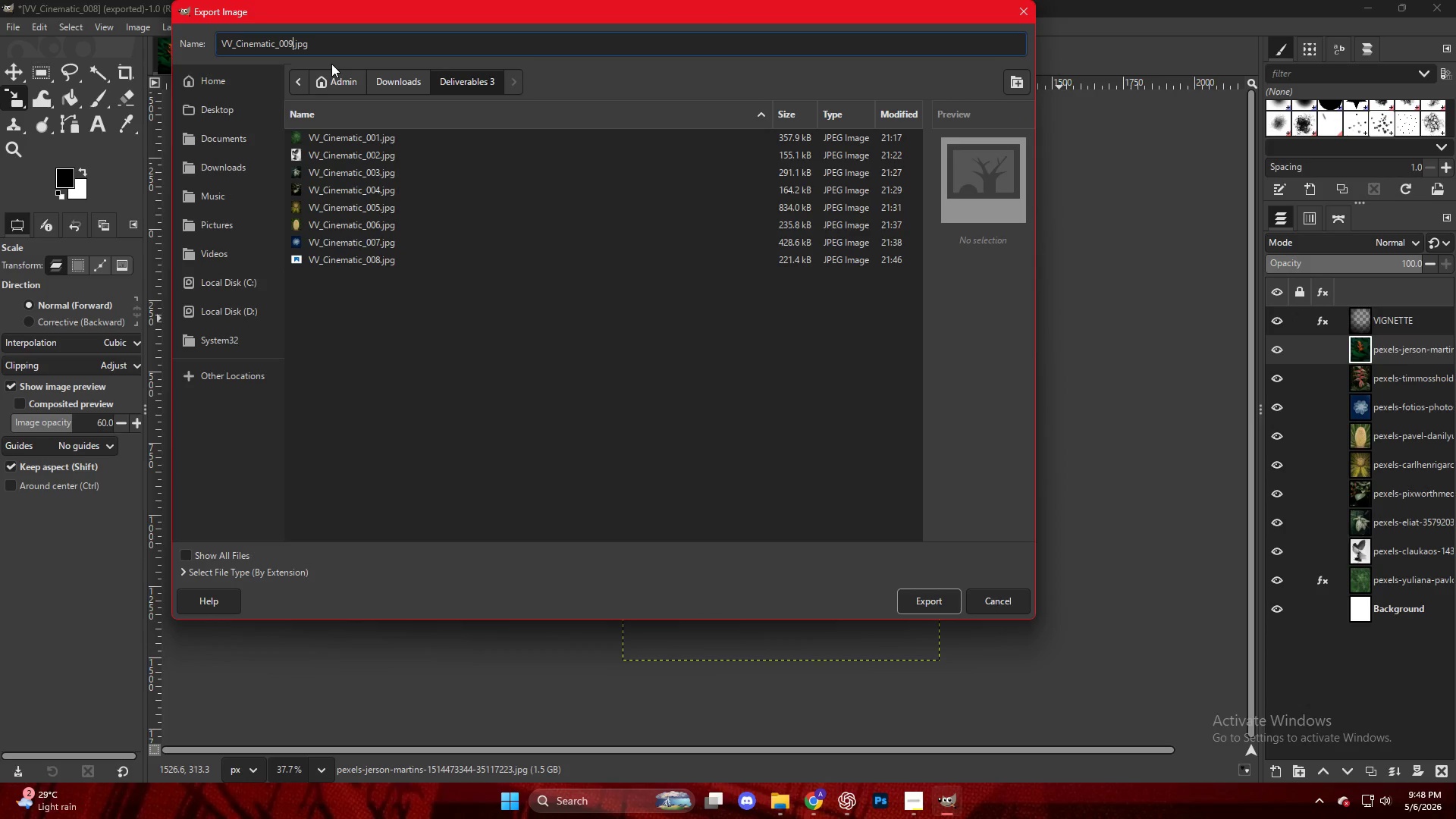 
key(NumpadEnter)
 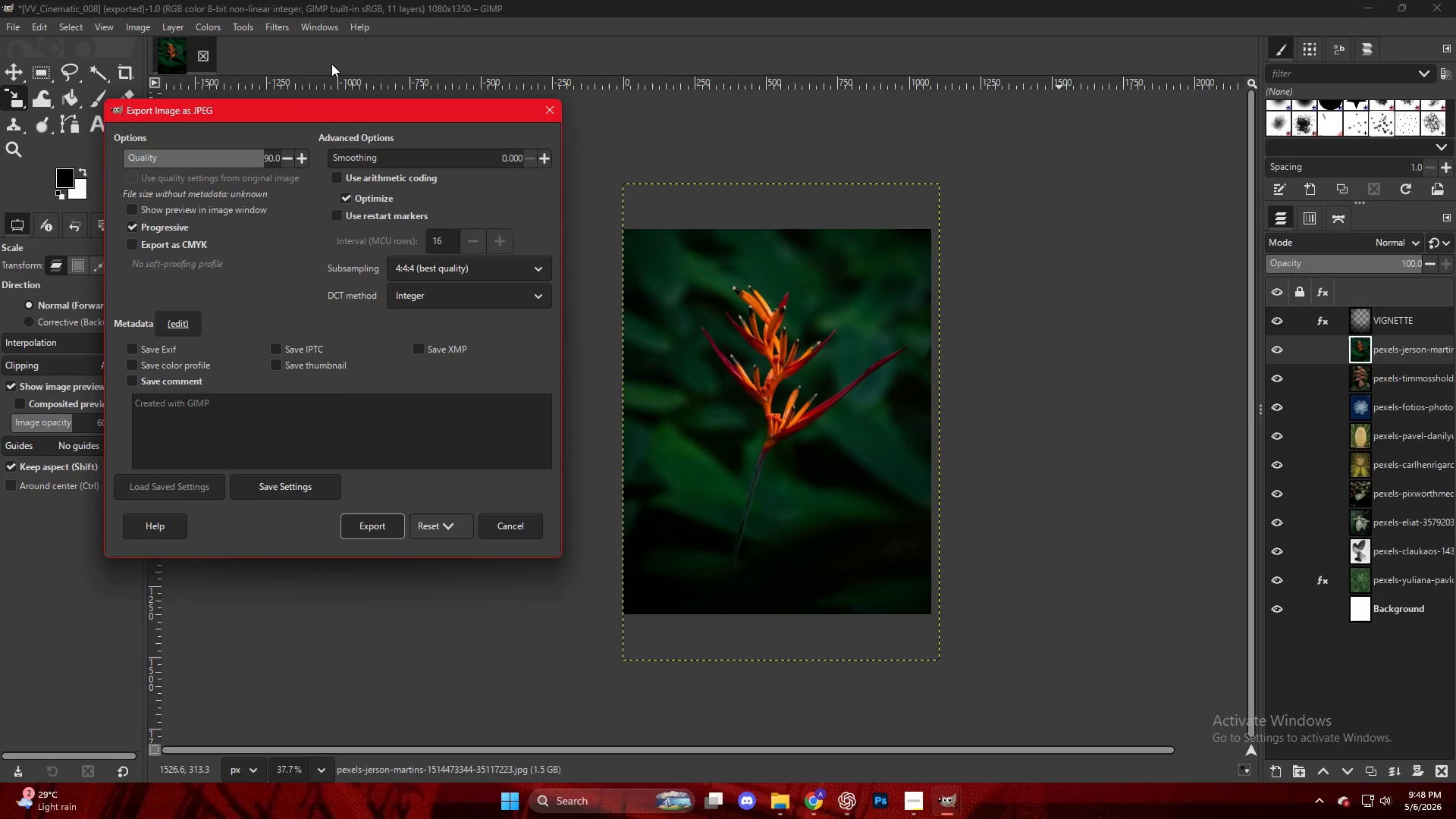 
wait(29.53)
 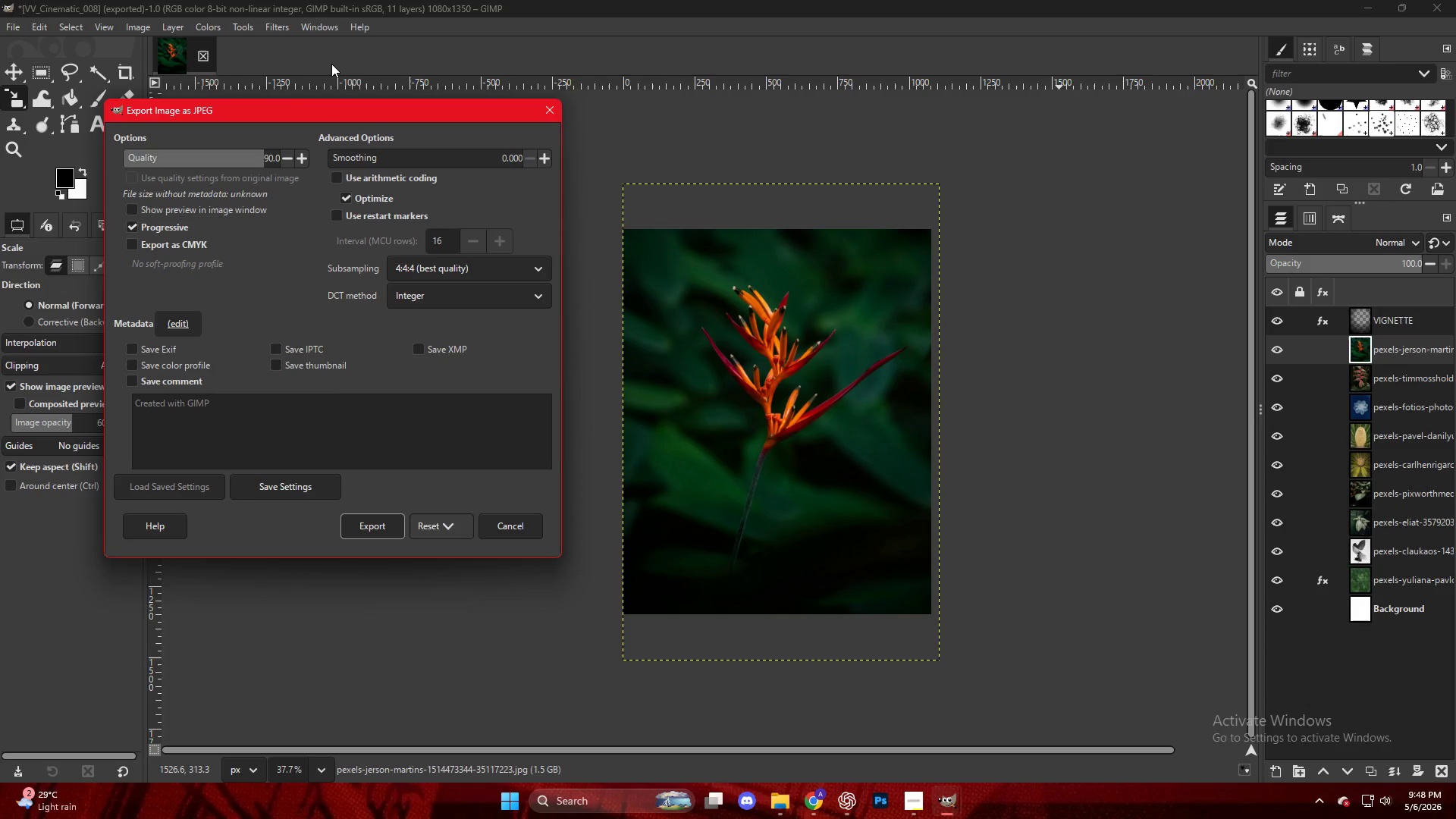 
left_click([372, 528])
 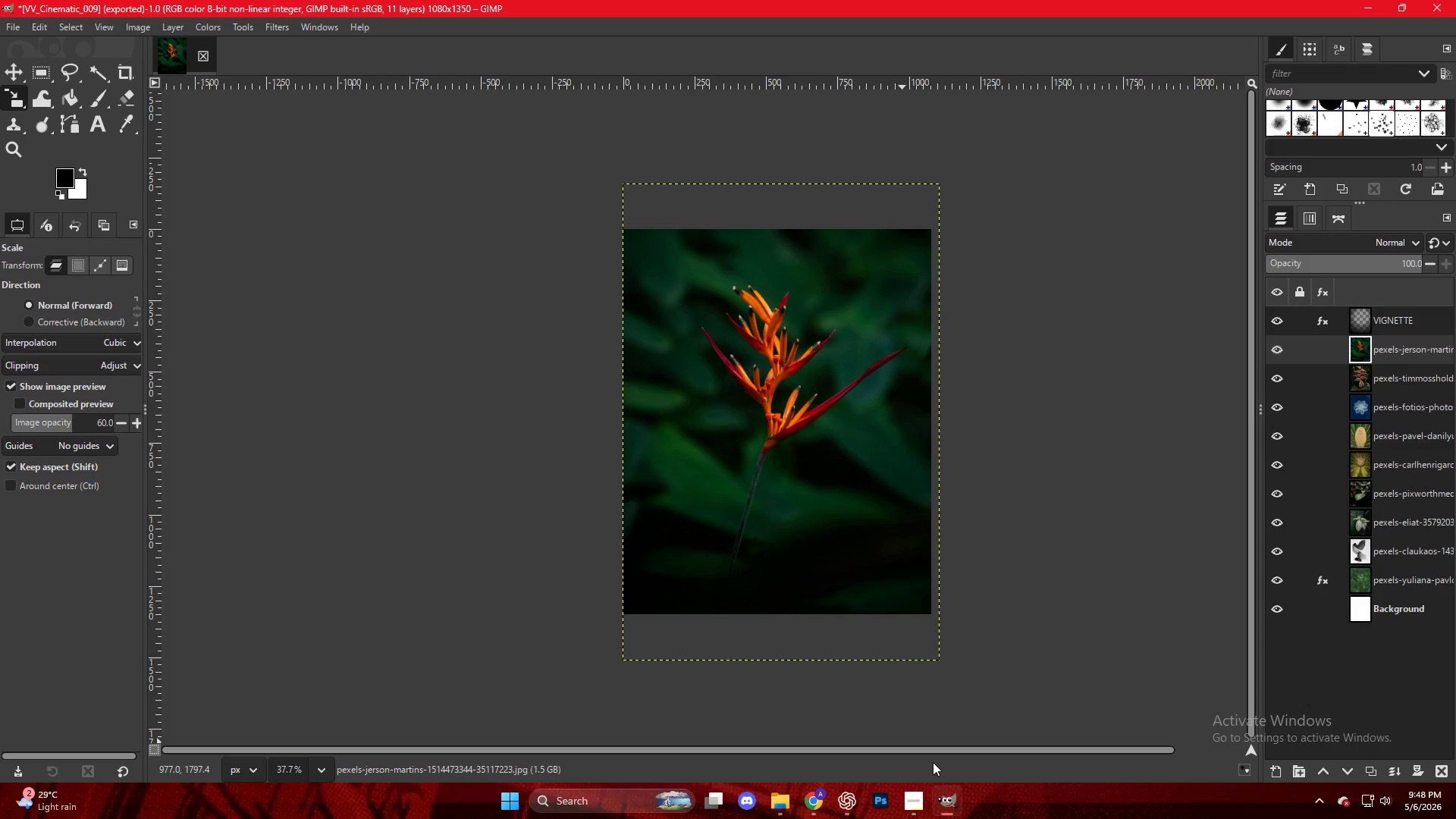 
wait(20.7)
 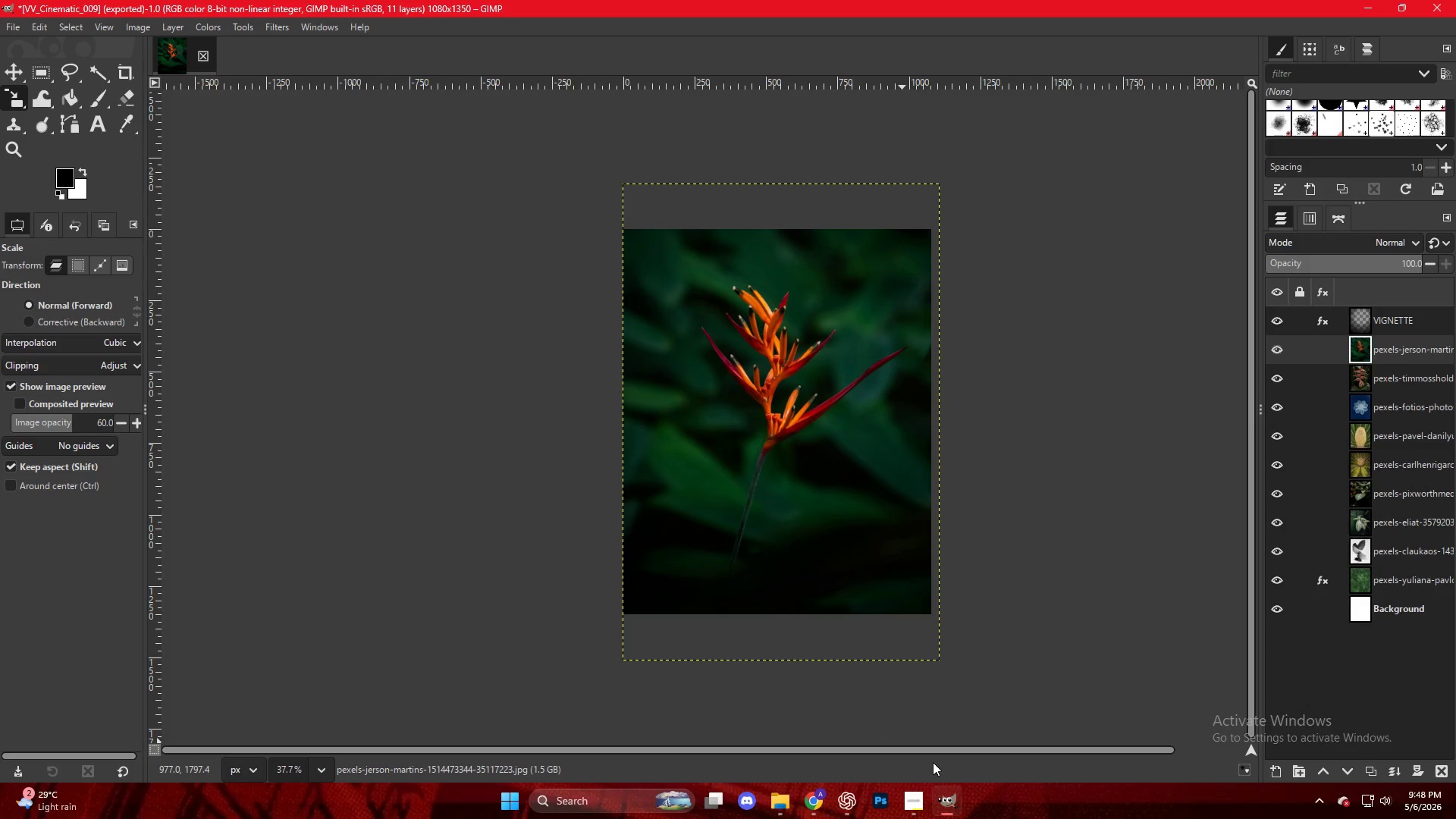 
scroll: coordinate [962, 461], scroll_direction: down, amount: 6.0
 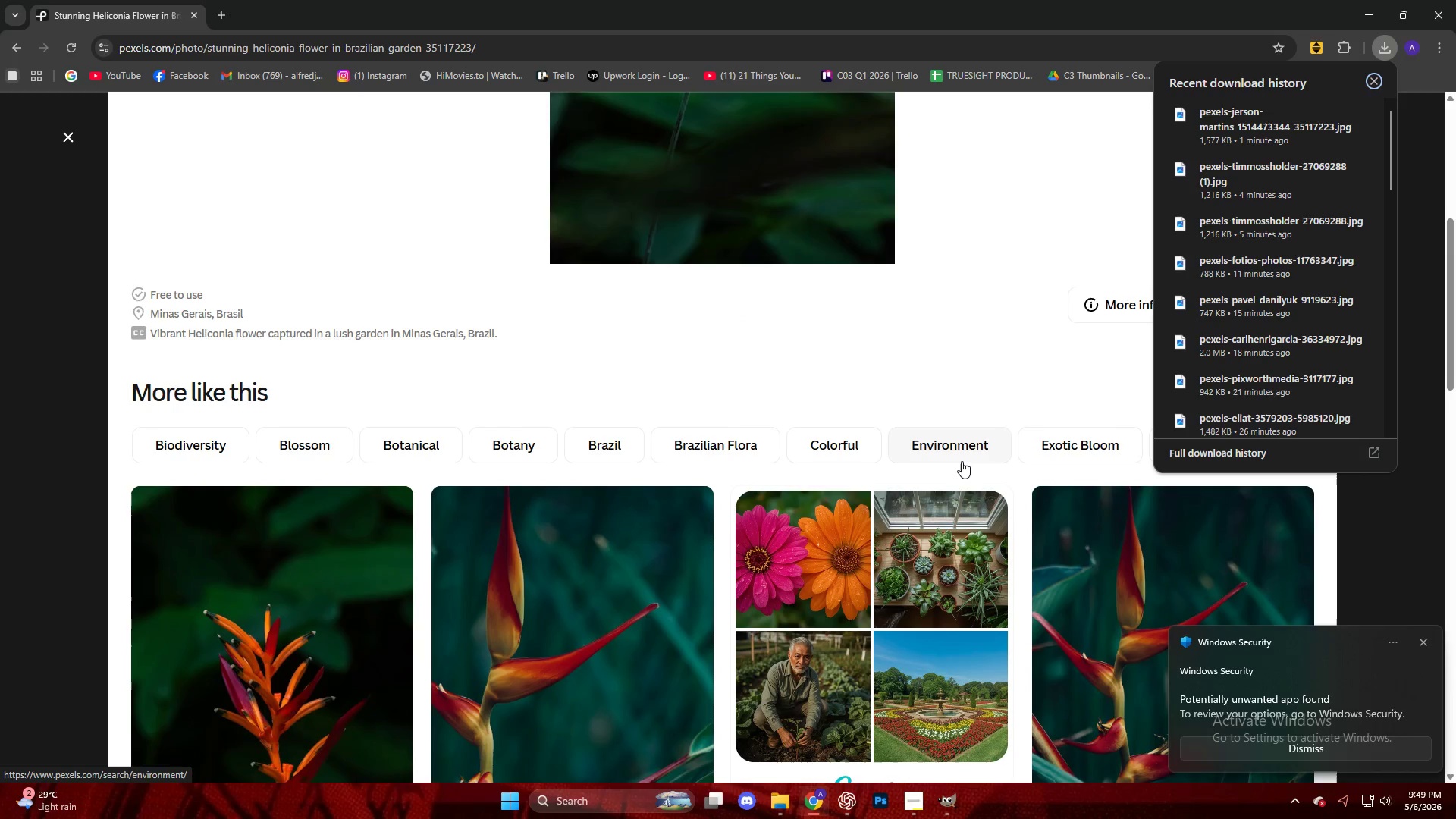 
key(Escape)
 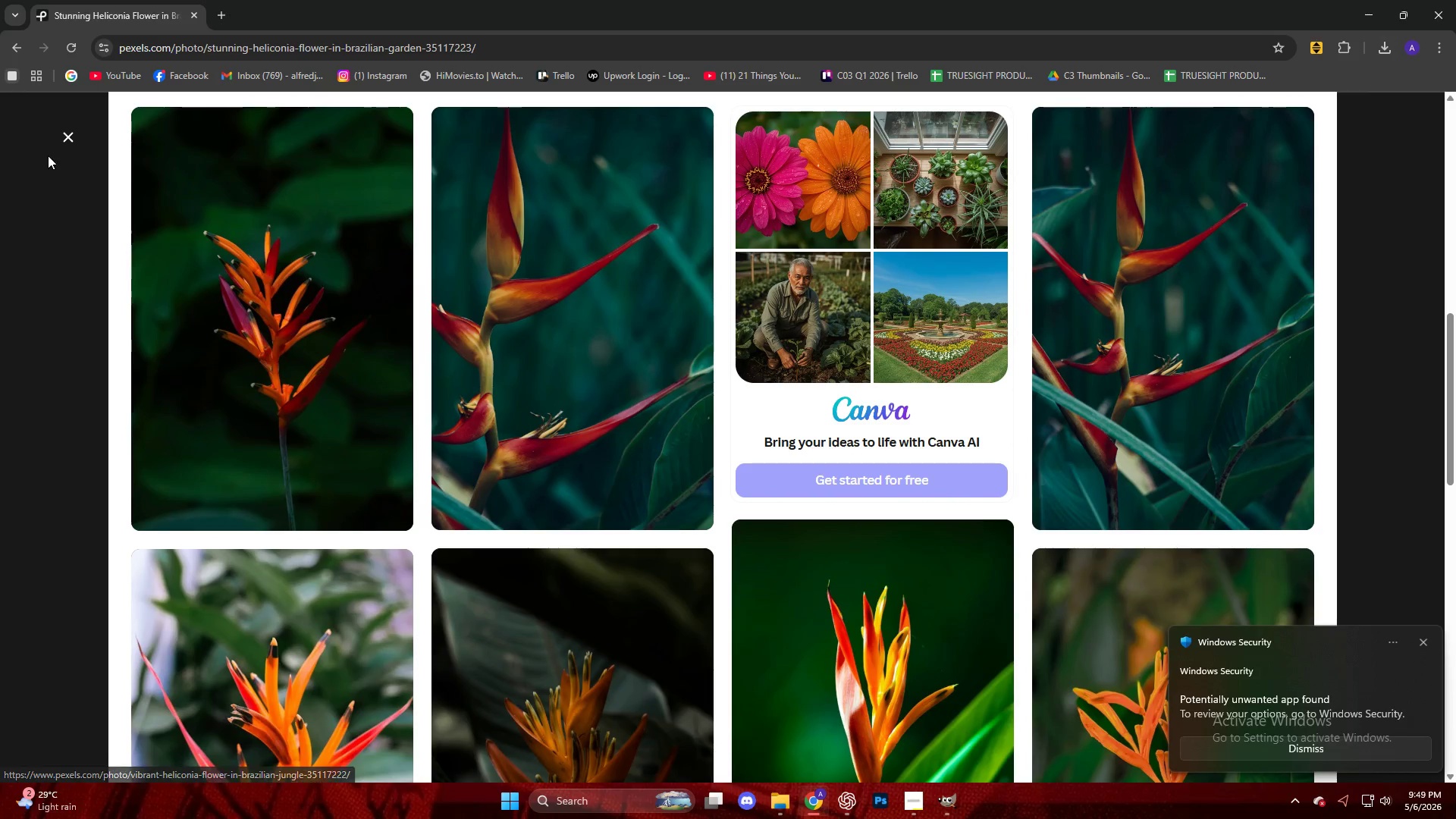 
scroll: coordinate [960, 463], scroll_direction: down, amount: 5.0
 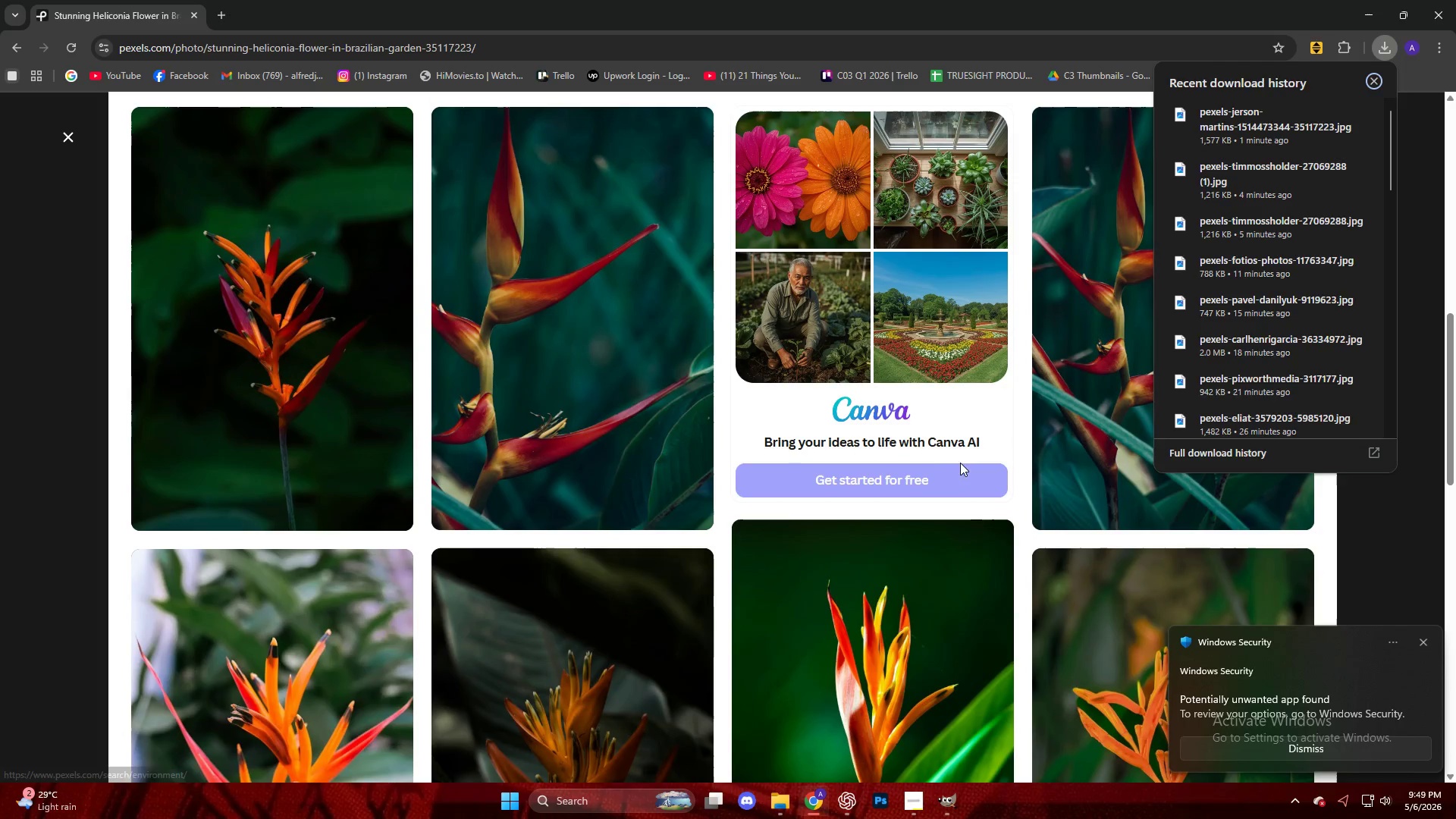 
left_click([66, 143])
 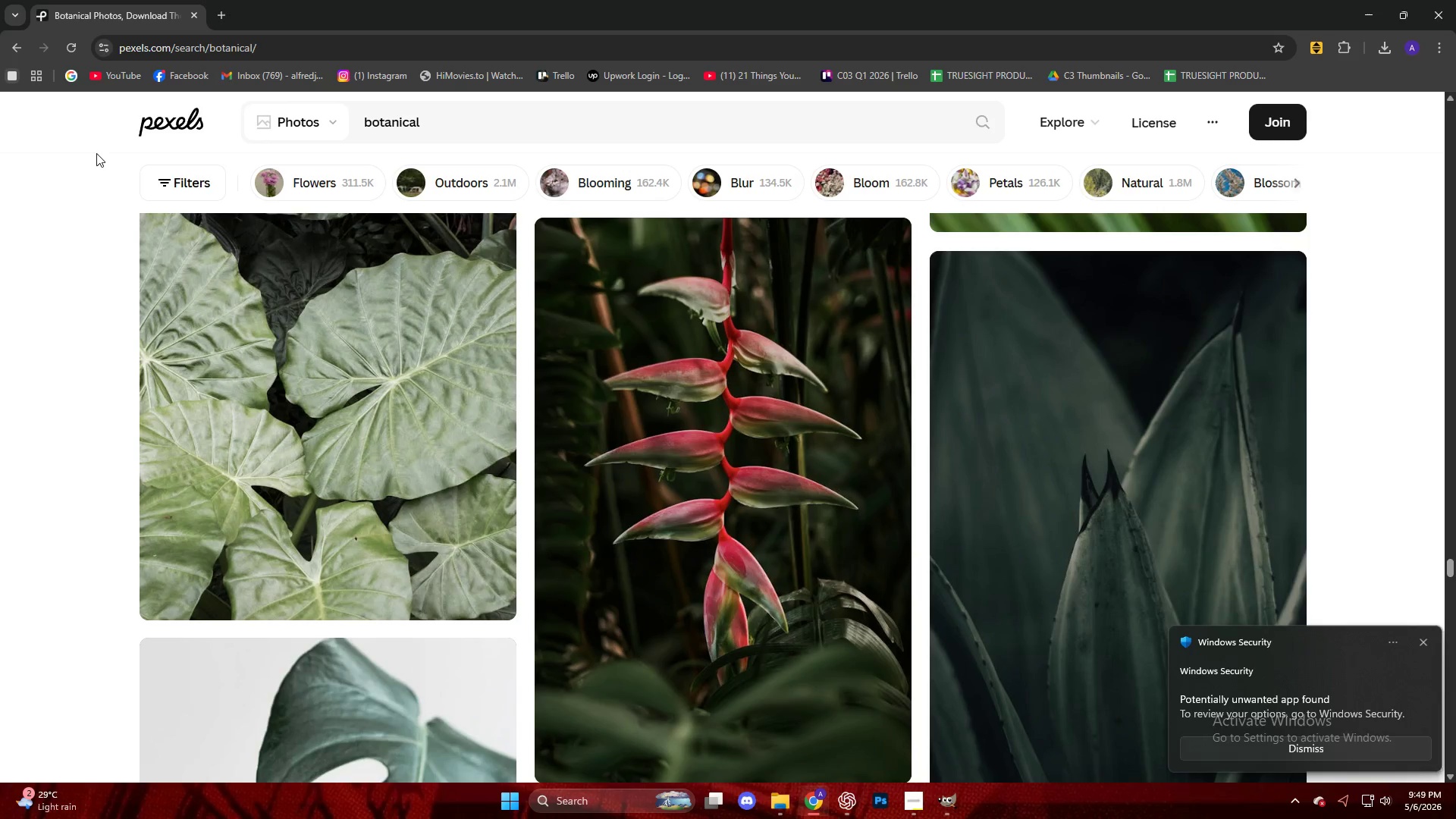 
scroll: coordinate [1080, 399], scroll_direction: down, amount: 21.0
 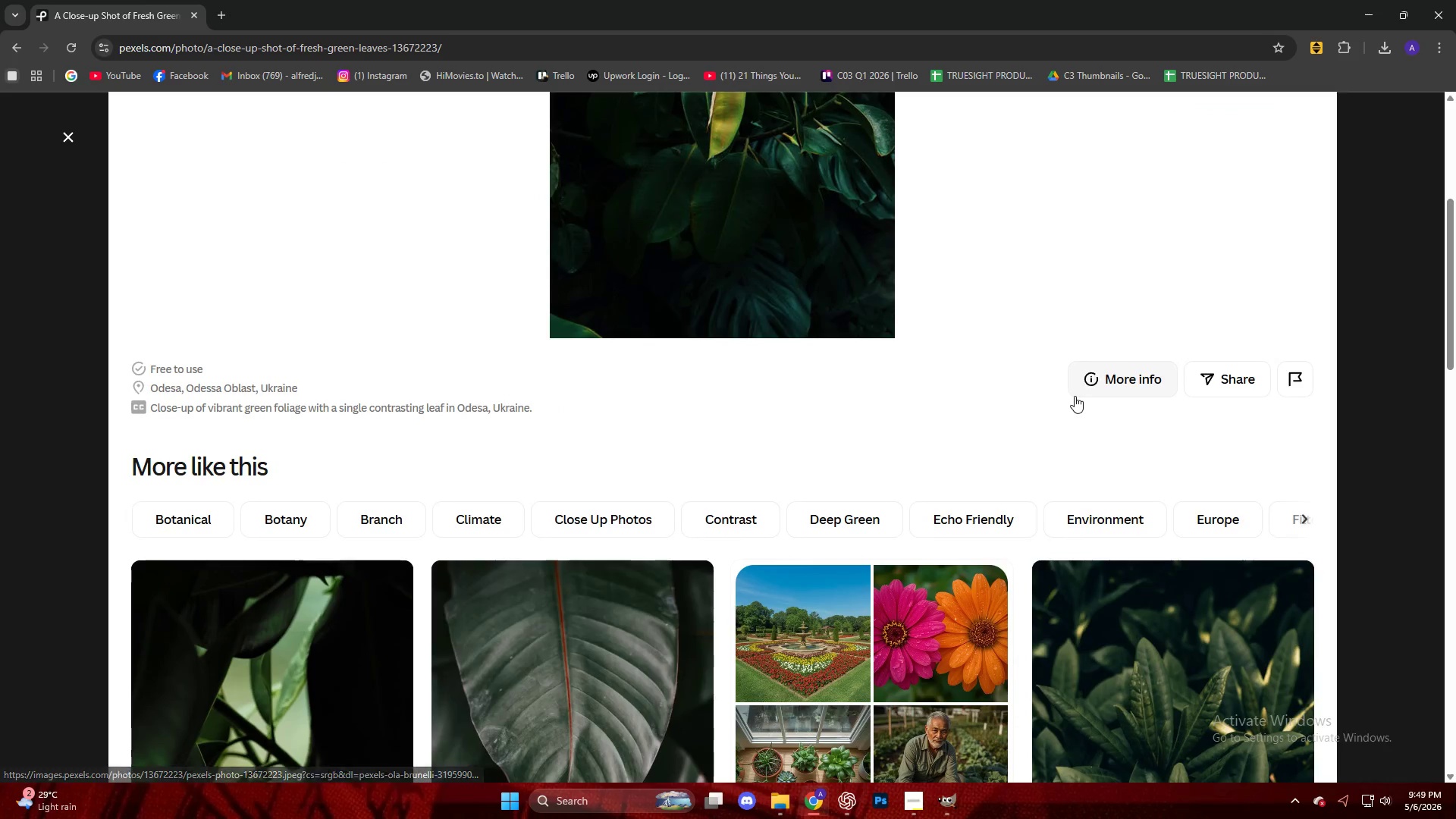 
scroll: coordinate [1079, 383], scroll_direction: up, amount: 7.0
 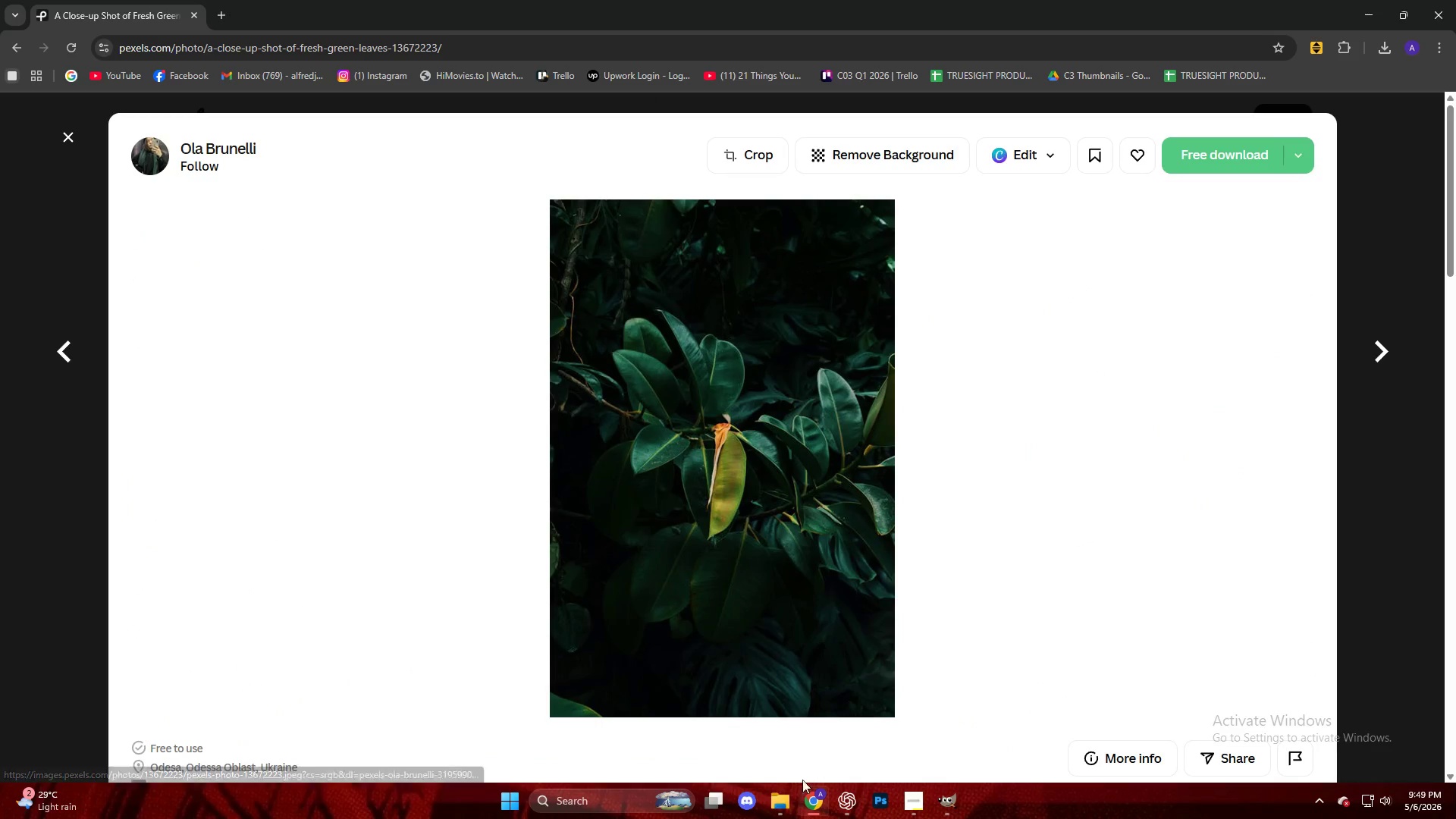 
left_click([785, 809])
 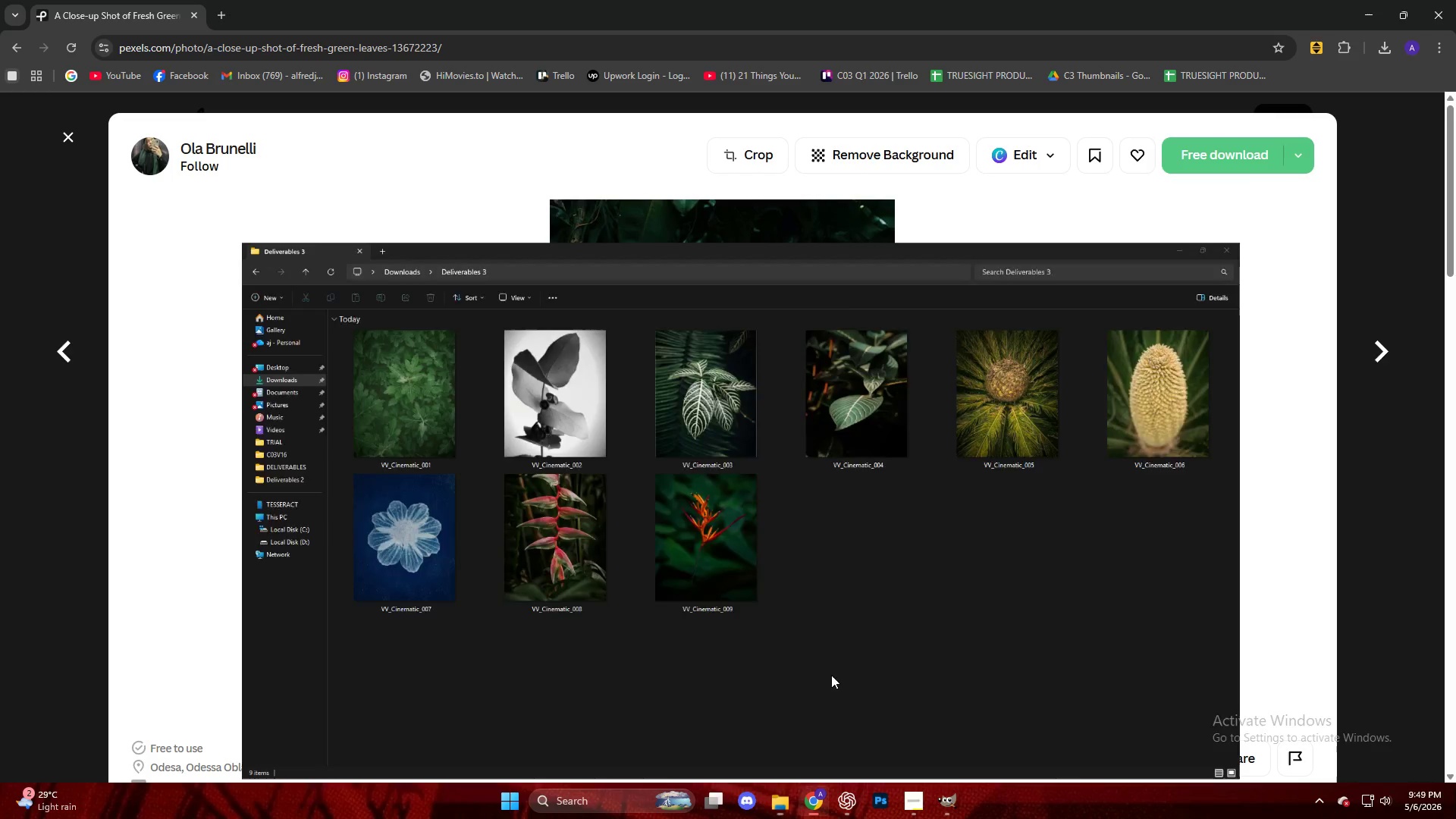 
left_click([1210, 171])
 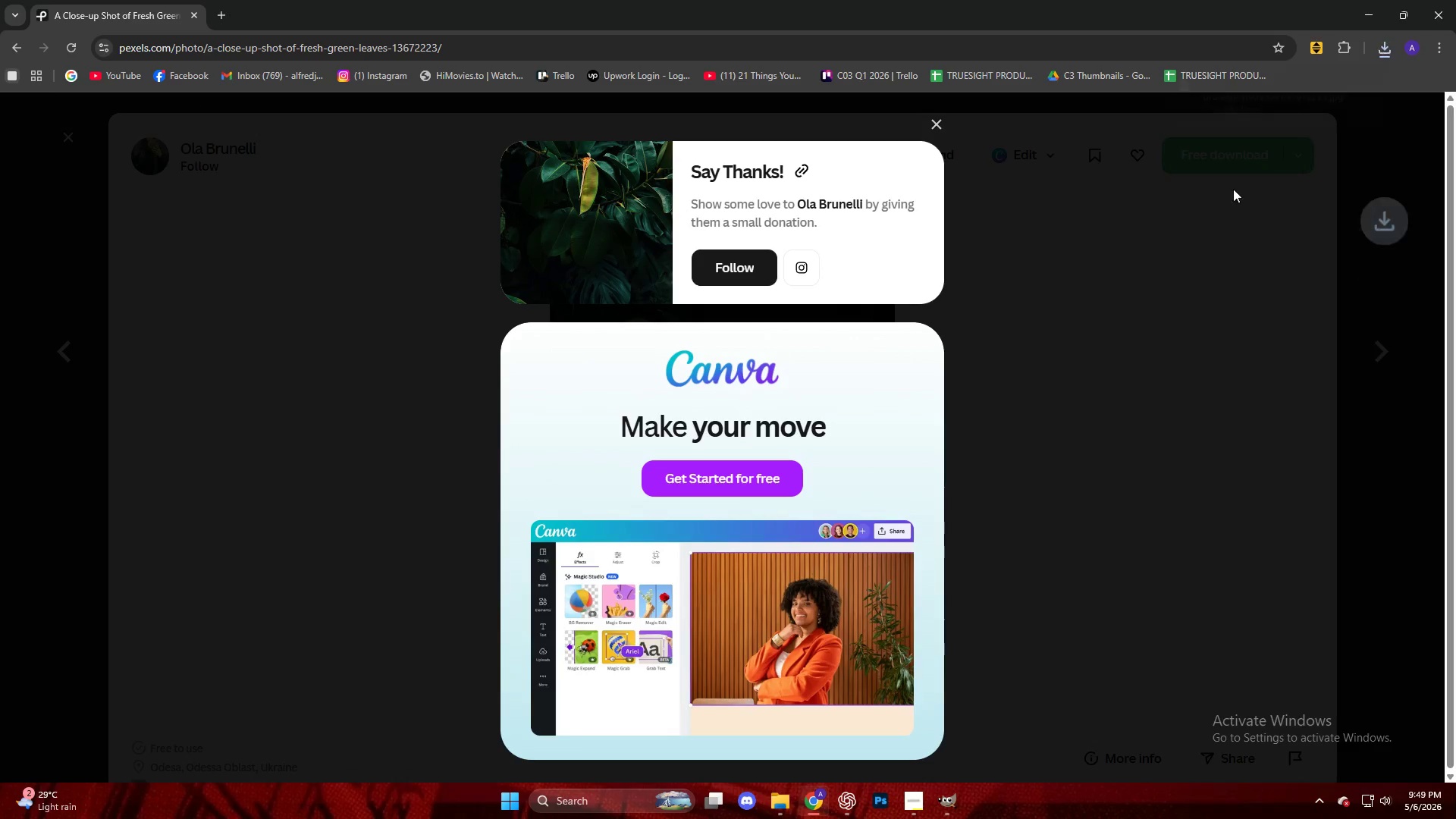 
left_click_drag(start_coordinate=[1288, 97], to_coordinate=[811, 435])
 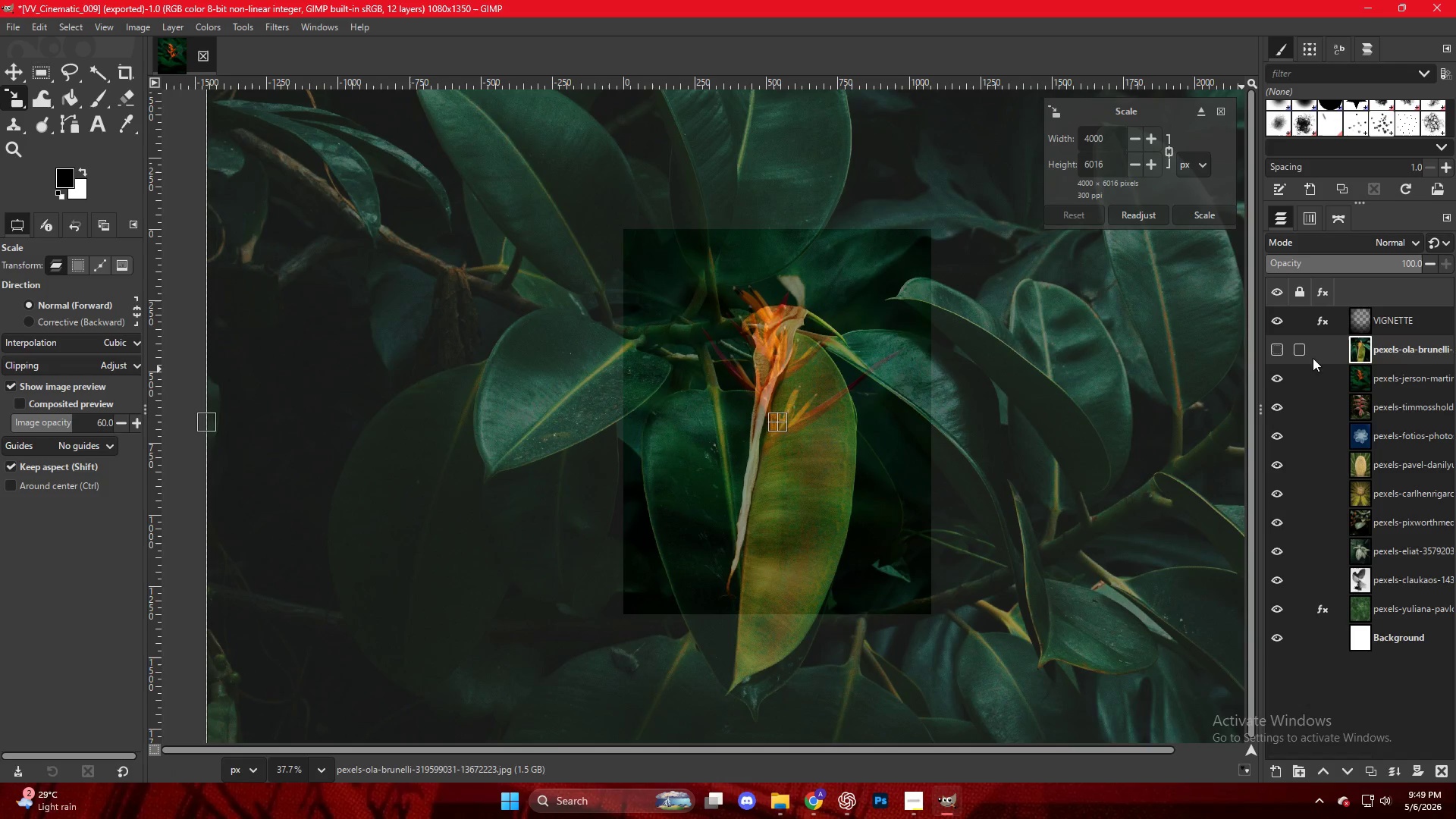 
hold_key(key=ControlLeft, duration=0.33)
scroll: coordinate [898, 418], scroll_direction: down, amount: 5.0
 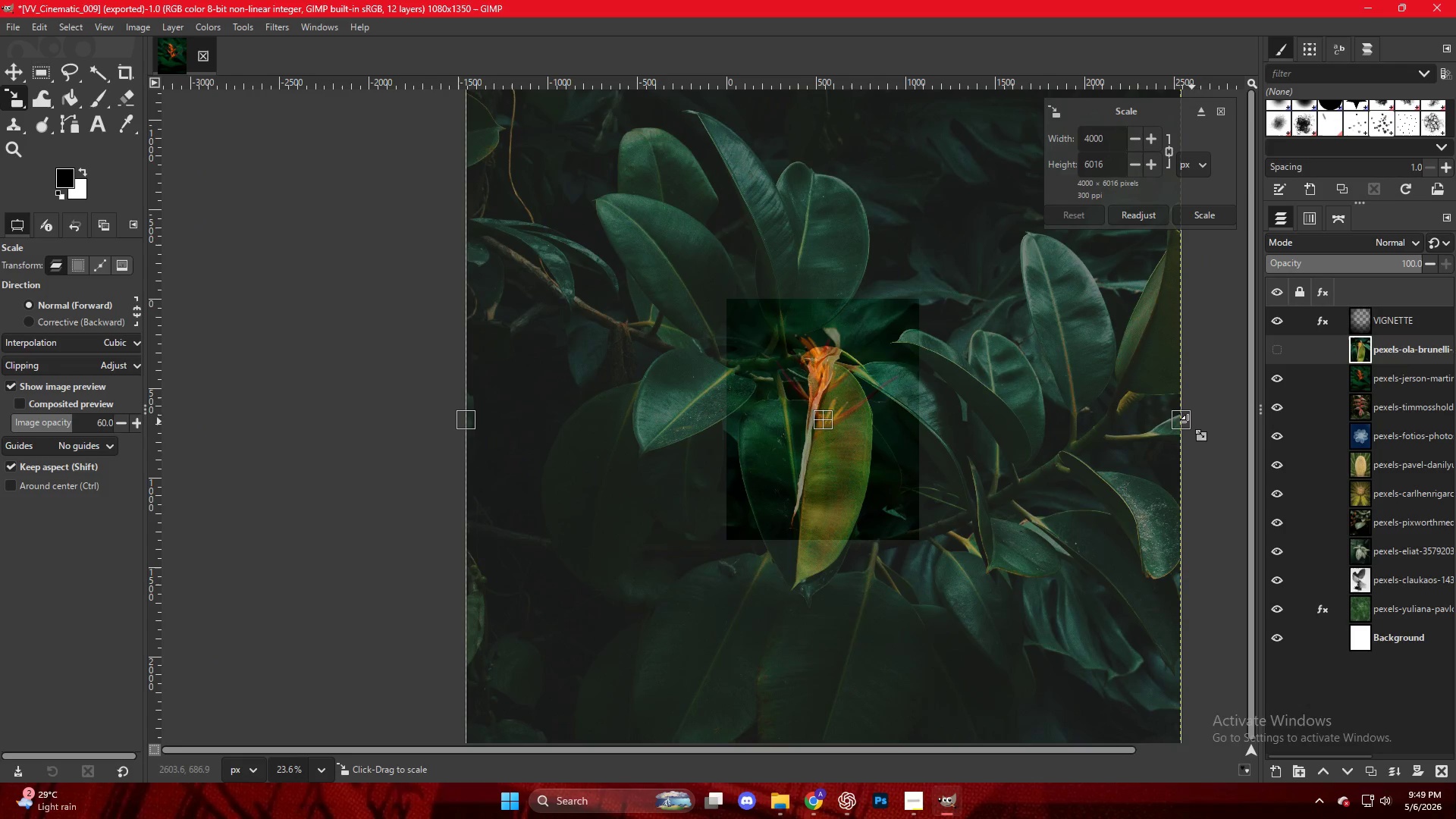 
left_click_drag(start_coordinate=[1185, 424], to_coordinate=[928, 428])
 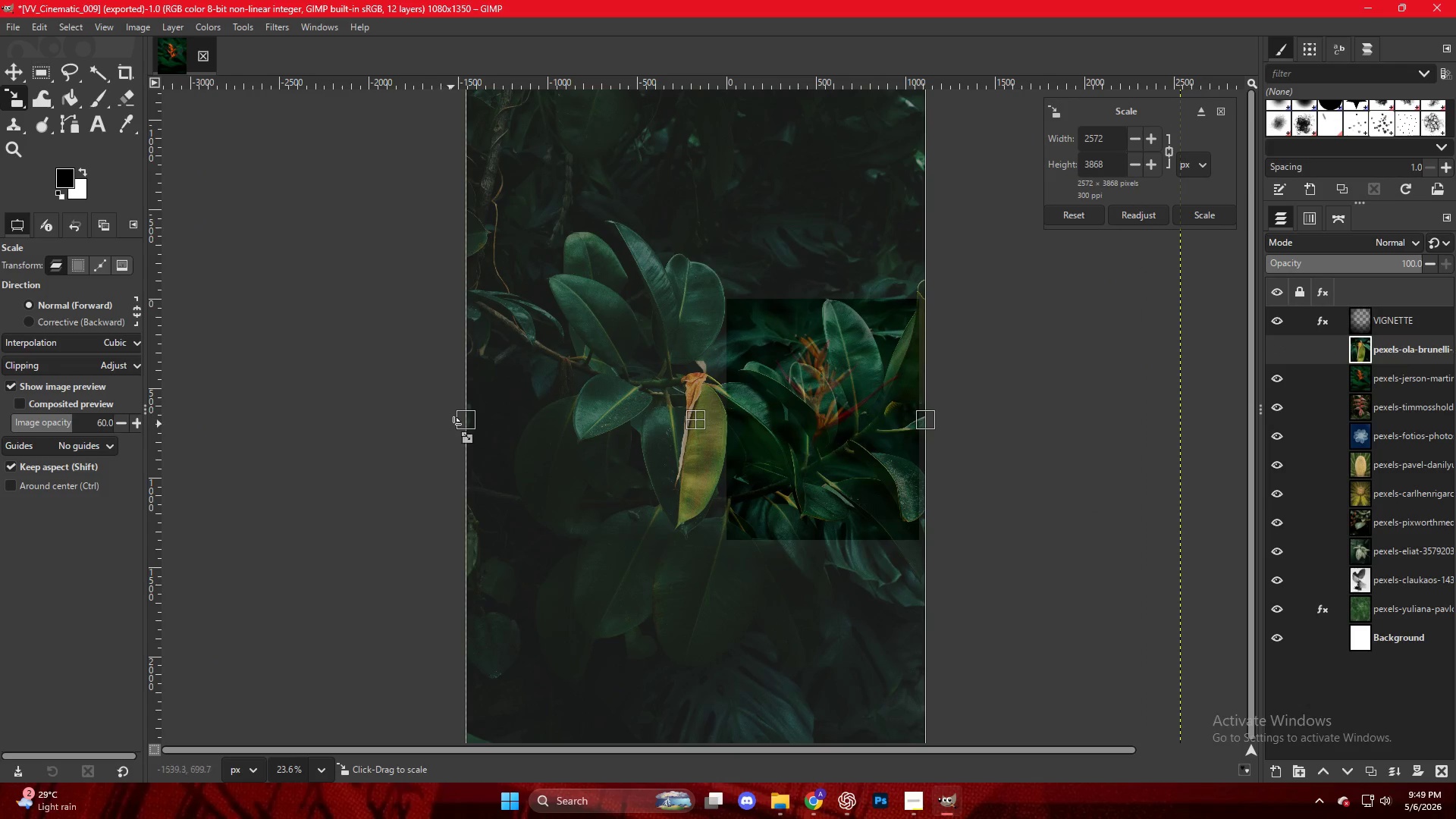 
left_click_drag(start_coordinate=[463, 422], to_coordinate=[722, 426])
 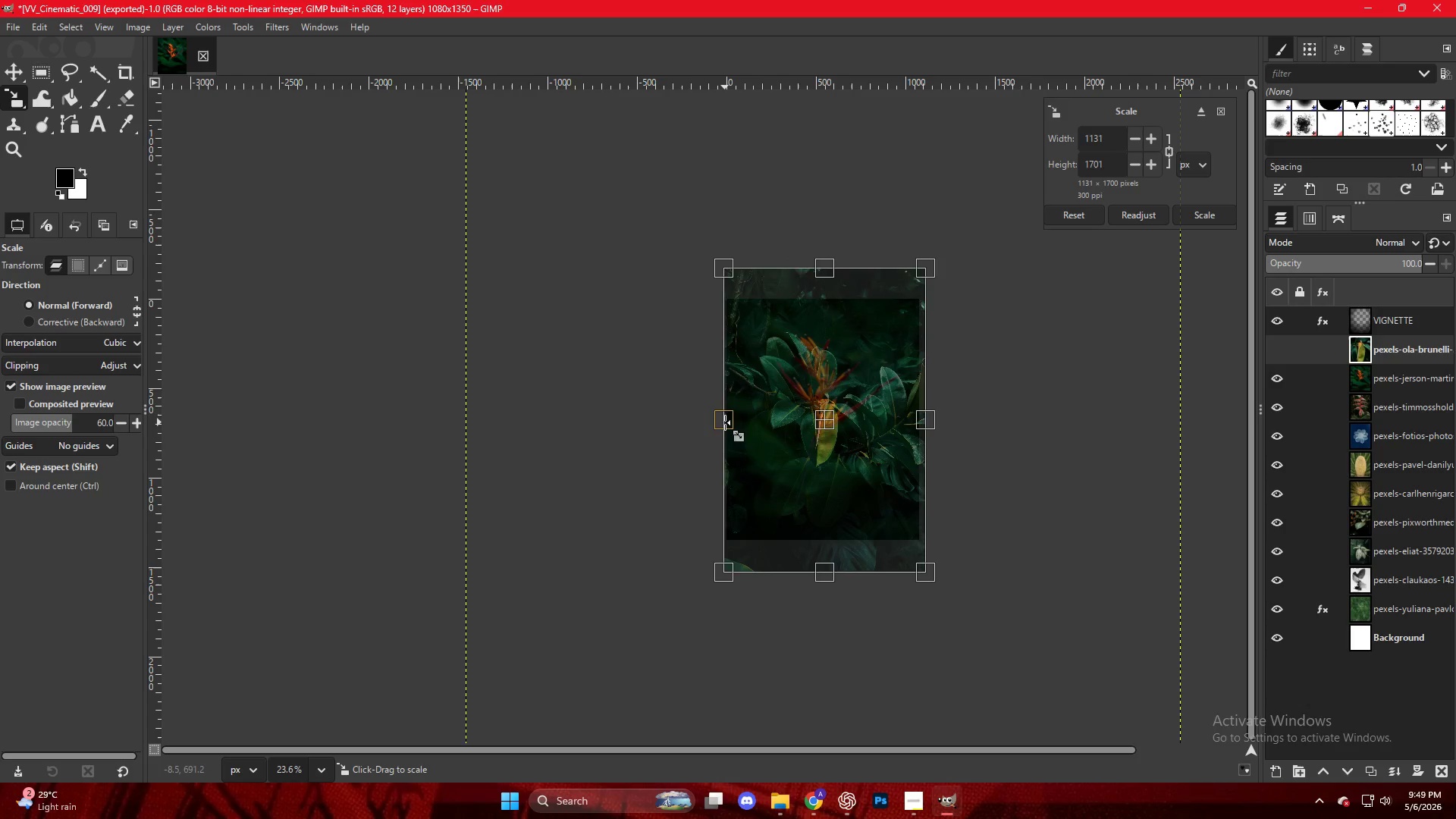 
key(NumpadEnter)
 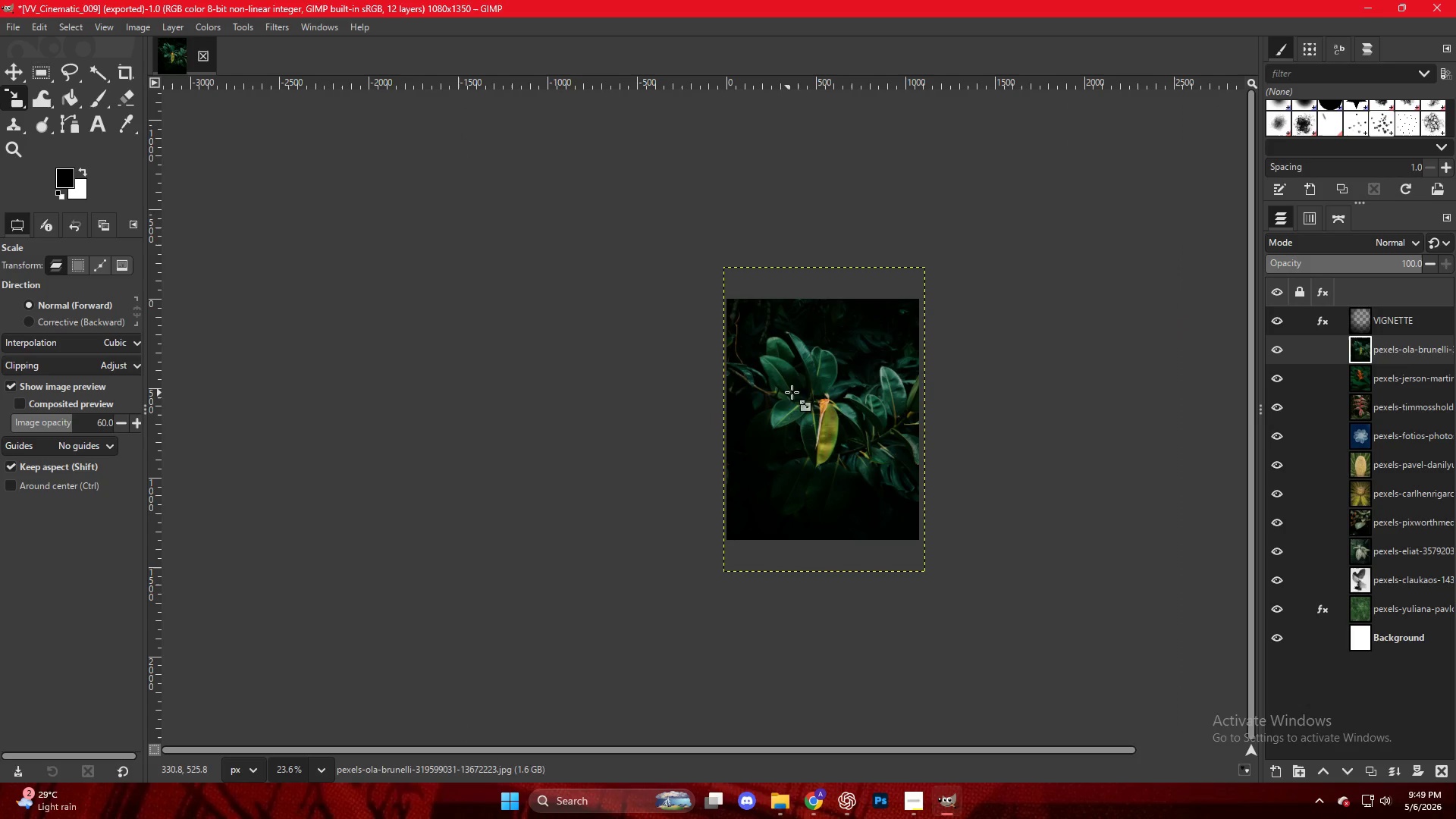 
hold_key(key=ControlLeft, duration=0.55)
scroll: coordinate [878, 396], scroll_direction: up, amount: 9.0
 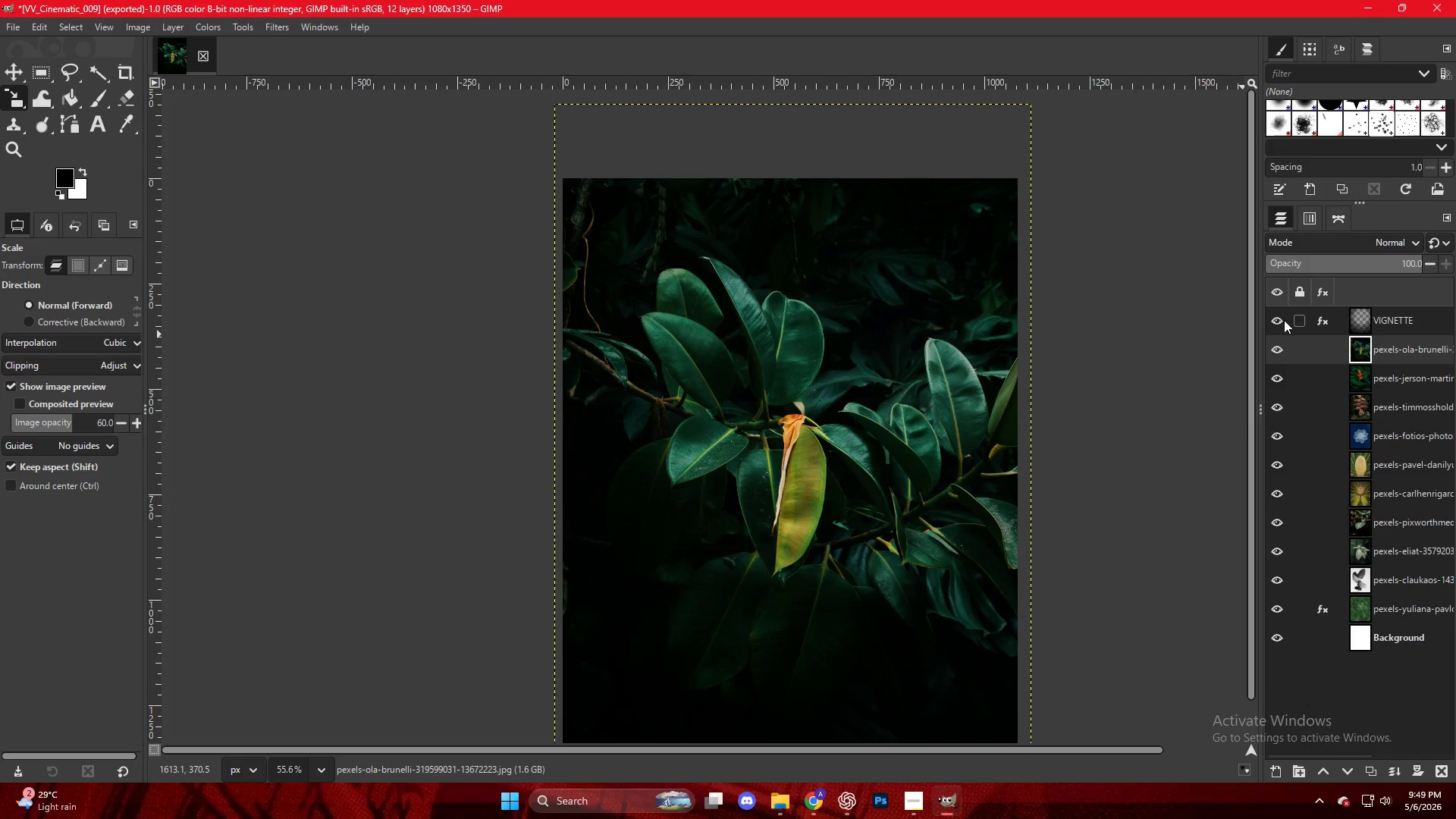 
double_click([1285, 319])
 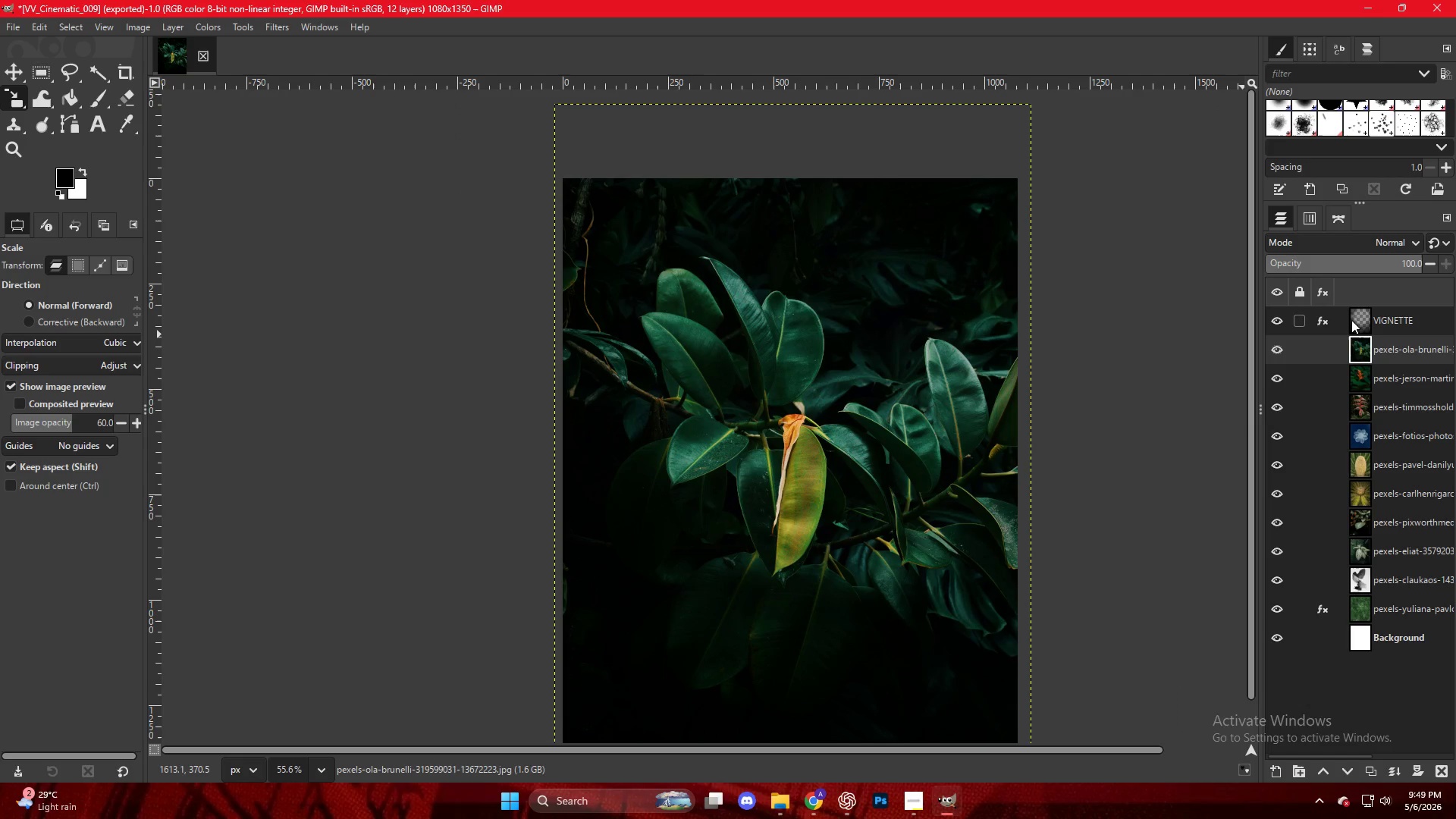 
left_click([1313, 323])
 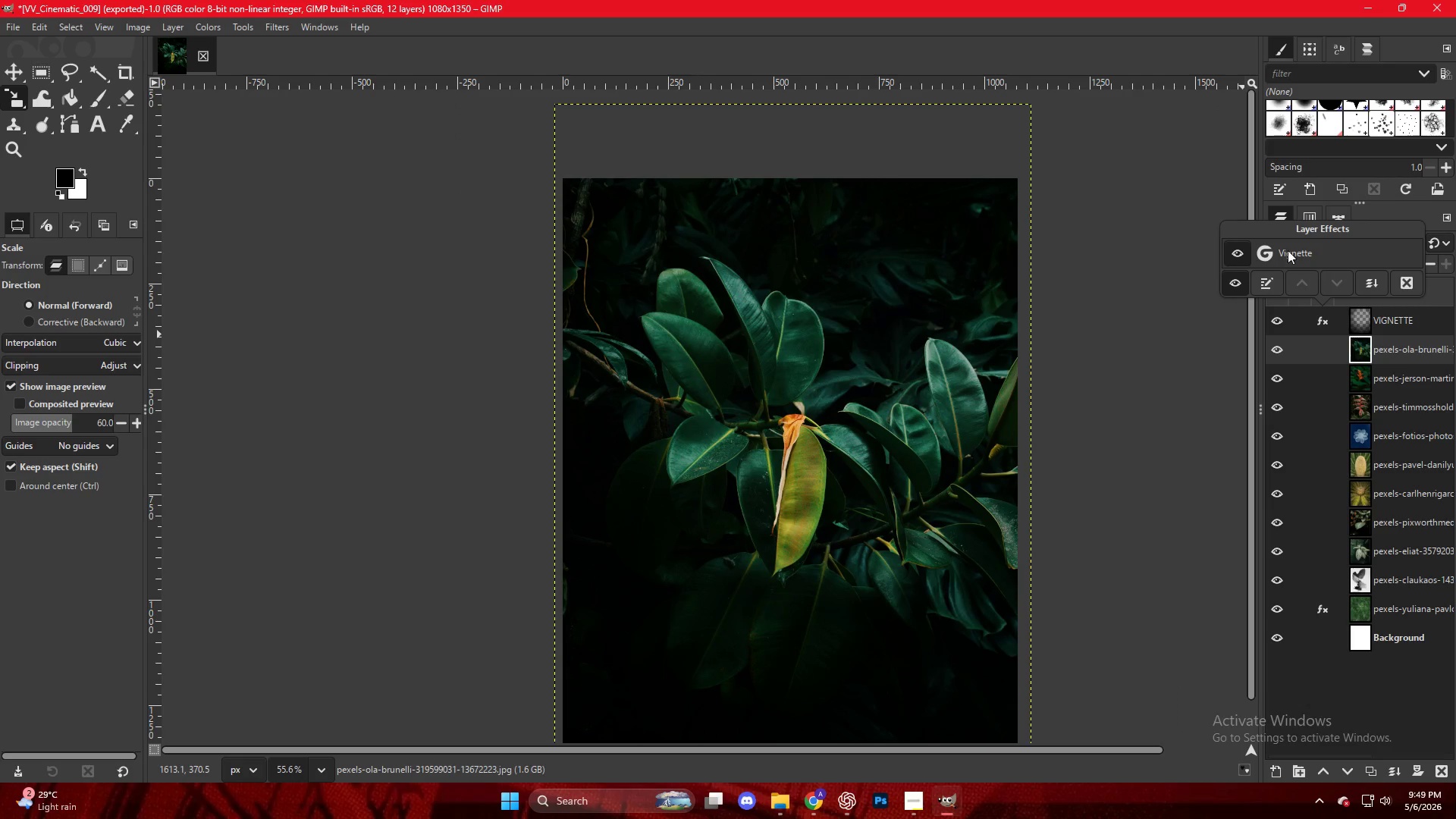 
double_click([1288, 250])
 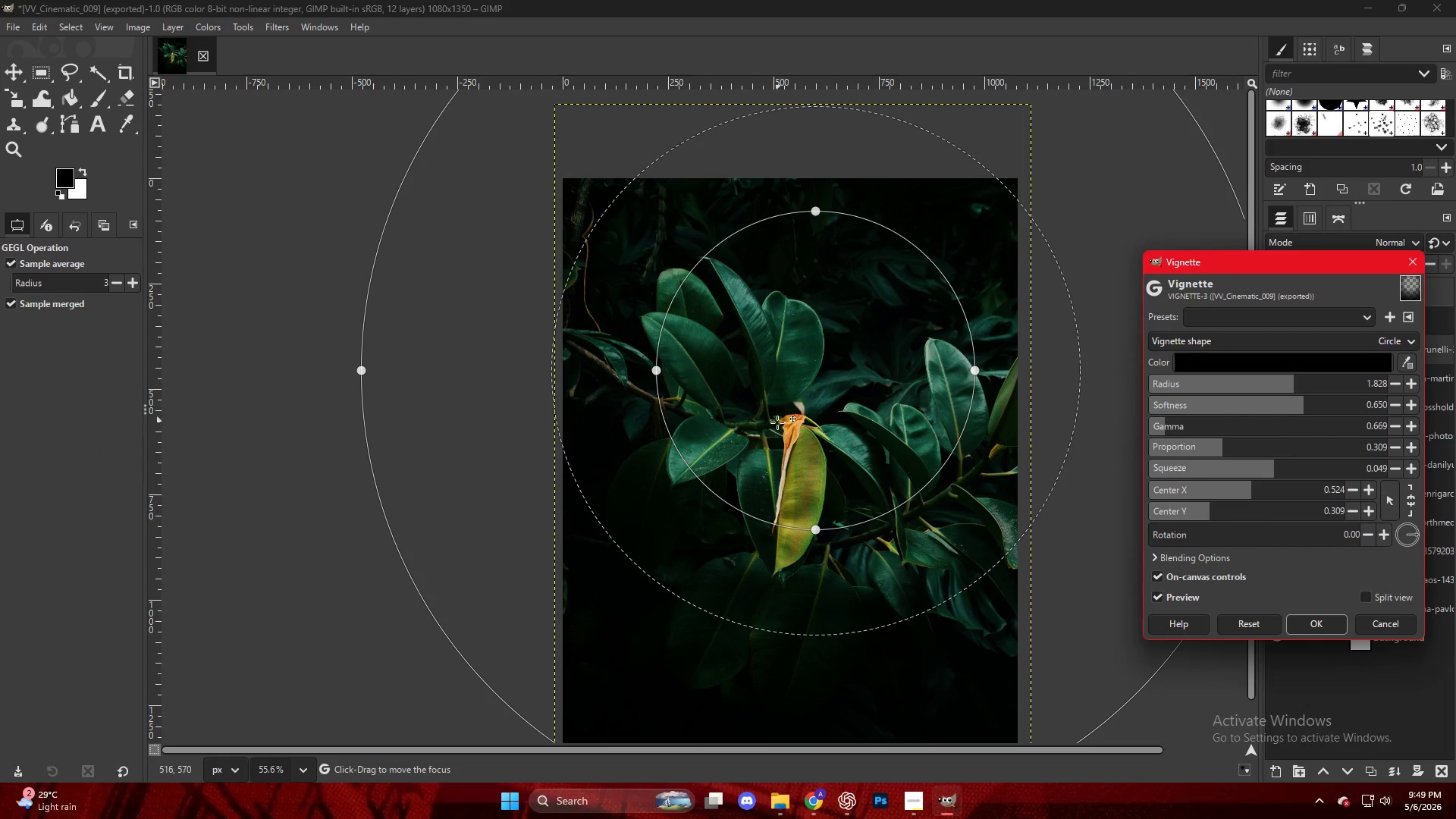 
left_click_drag(start_coordinate=[785, 424], to_coordinate=[775, 532])
 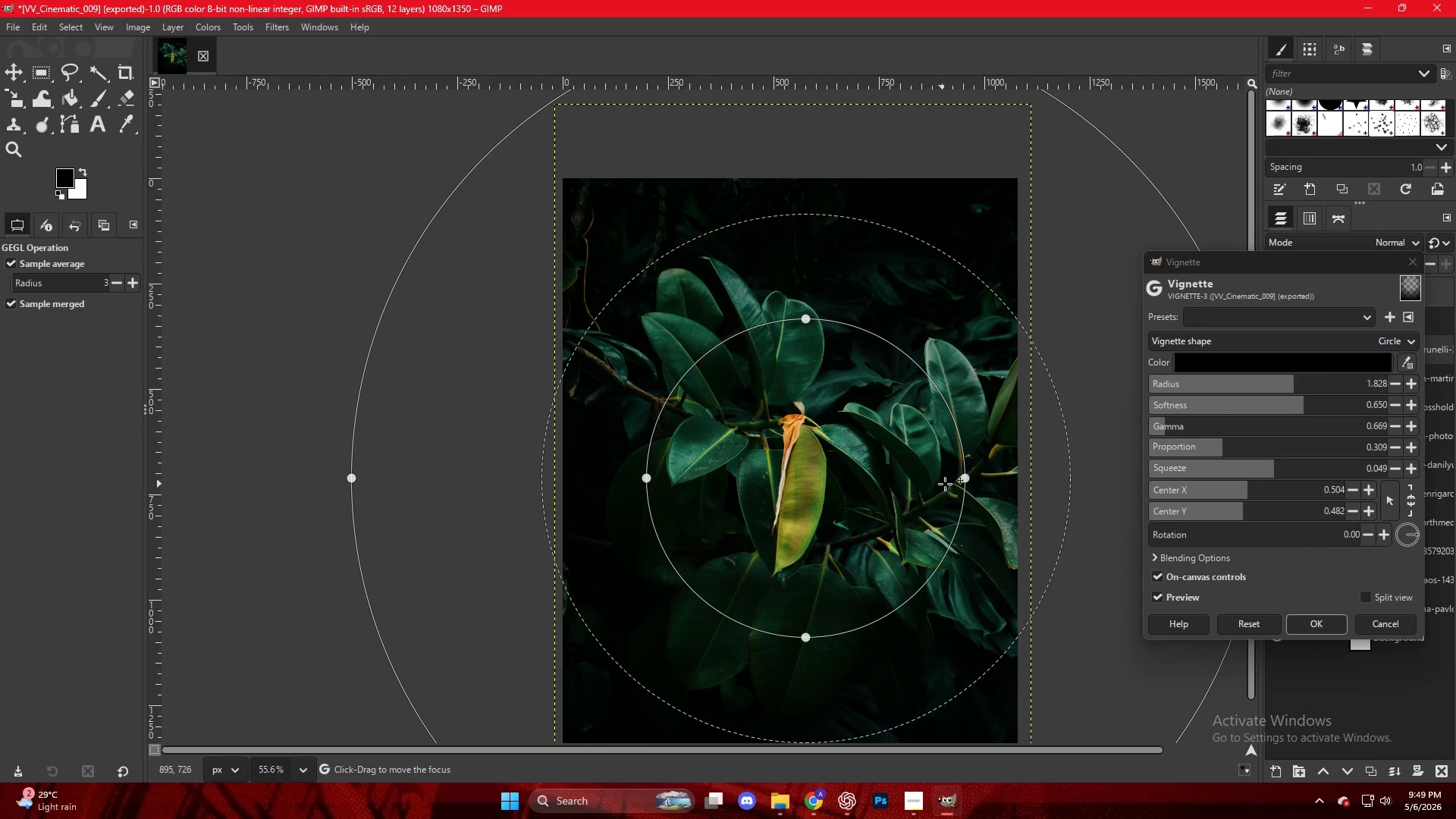 
left_click_drag(start_coordinate=[956, 483], to_coordinate=[926, 483])
 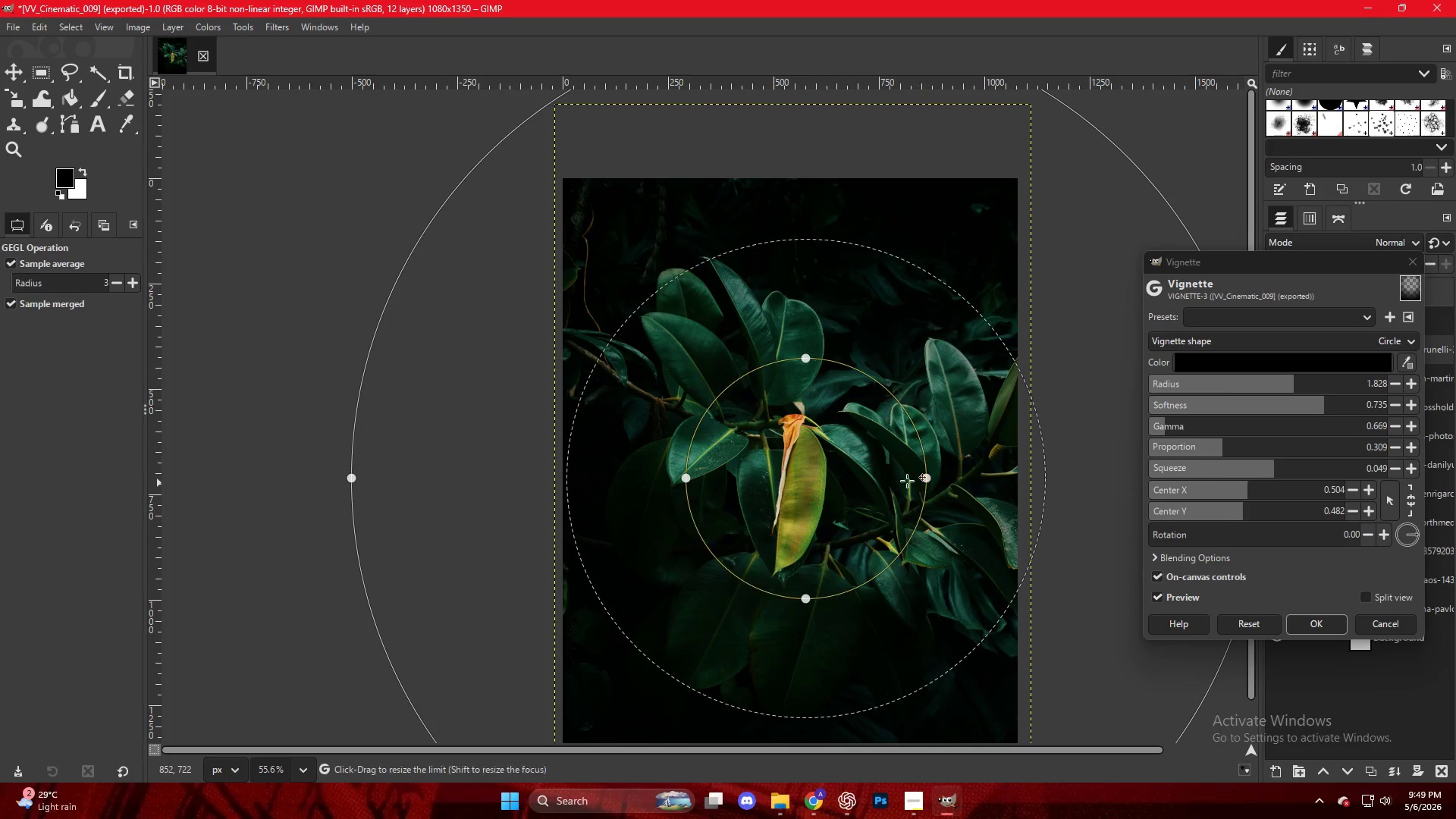 
left_click_drag(start_coordinate=[873, 475], to_coordinate=[870, 468])
 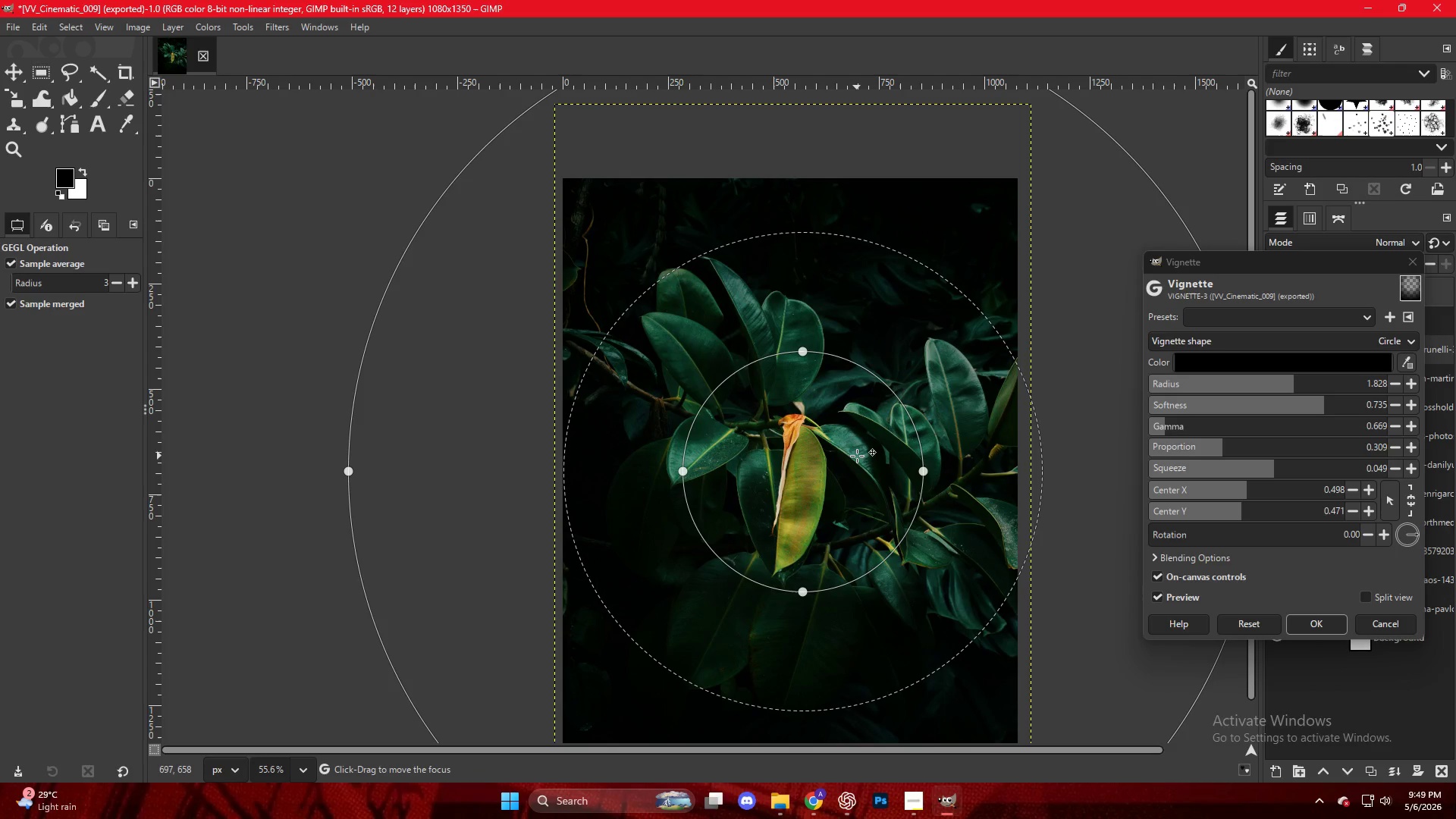 
key(NumpadEnter)
 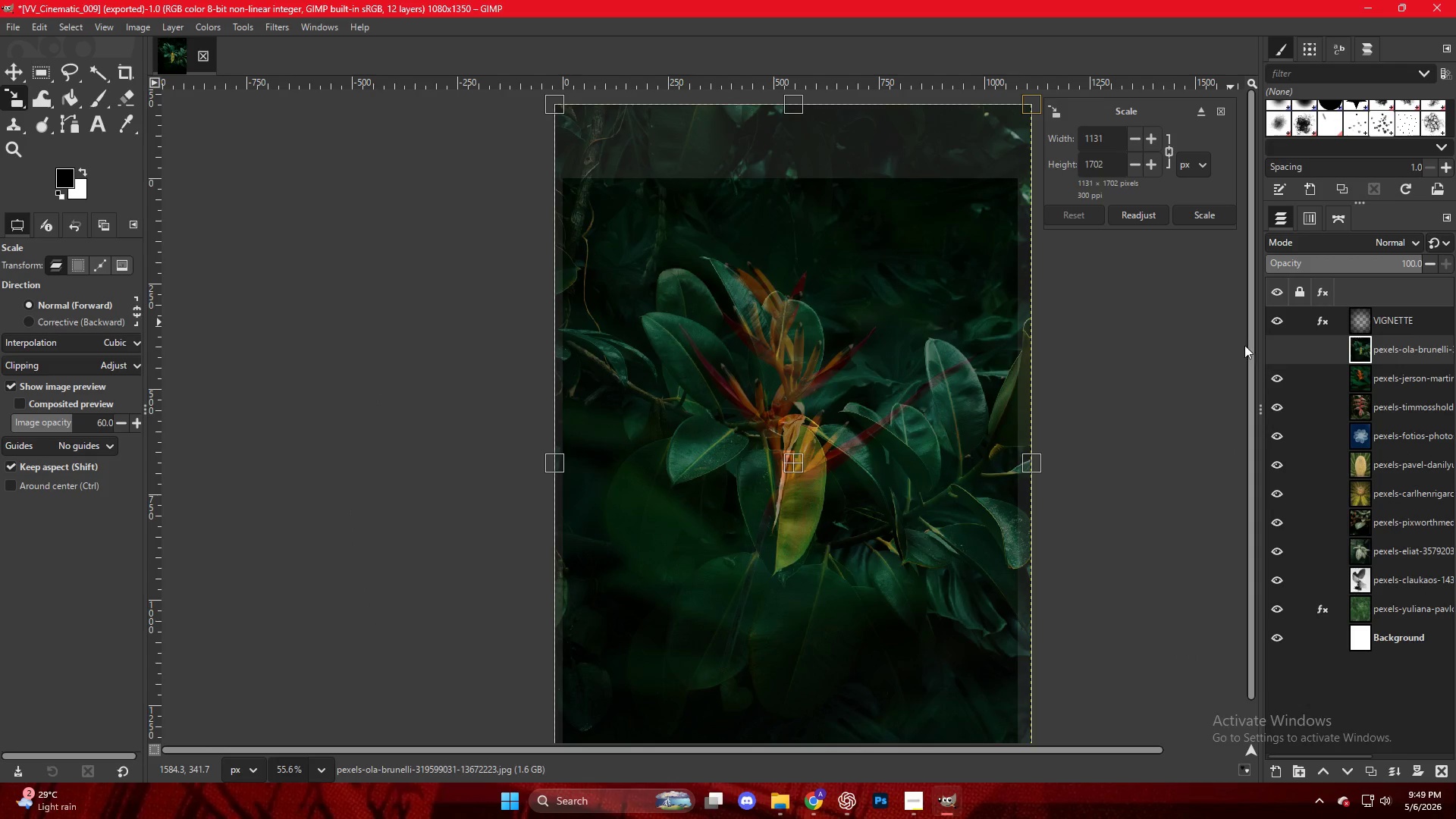 
double_click([1154, 333])
 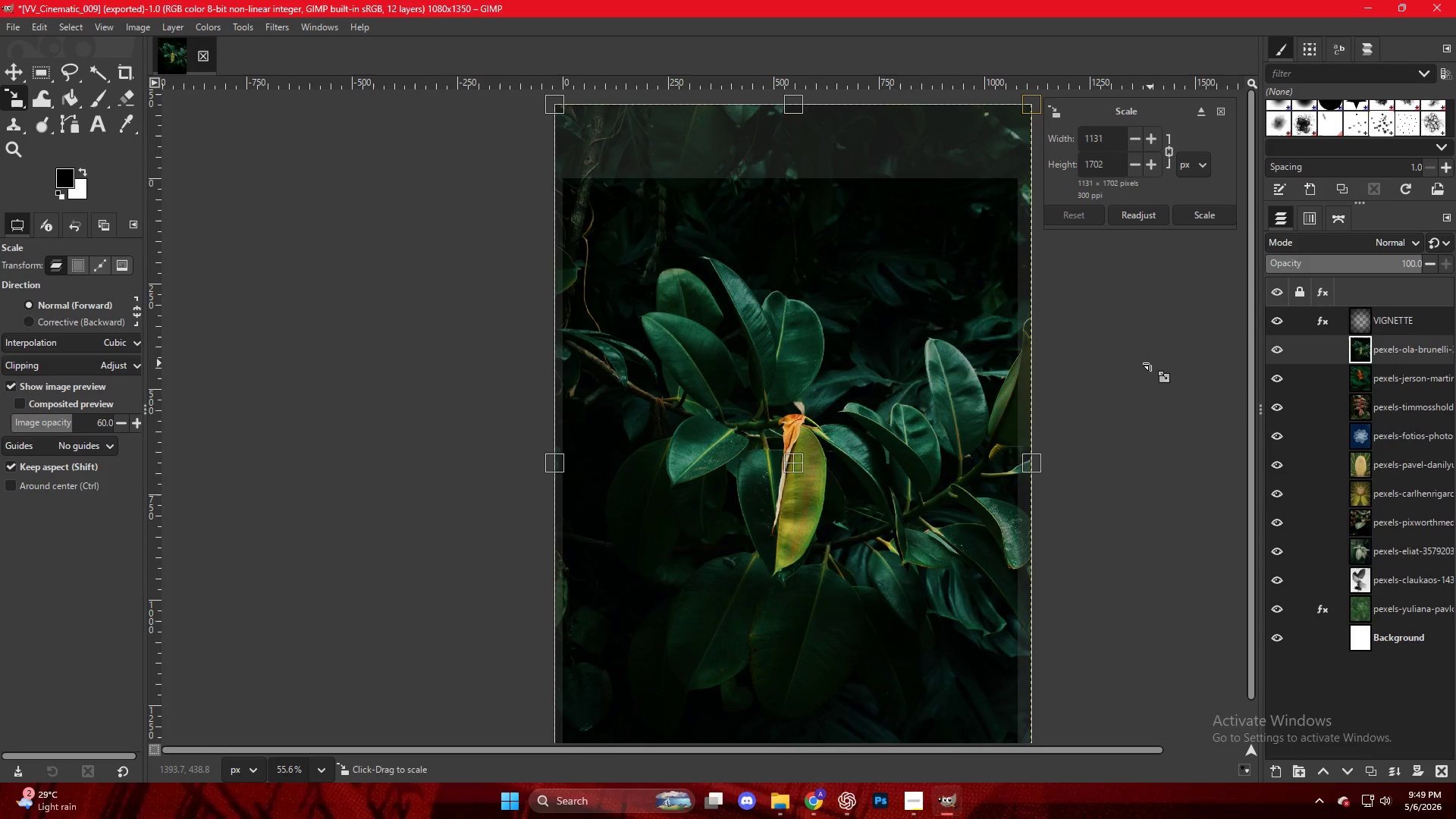 
key(NumpadEnter)
 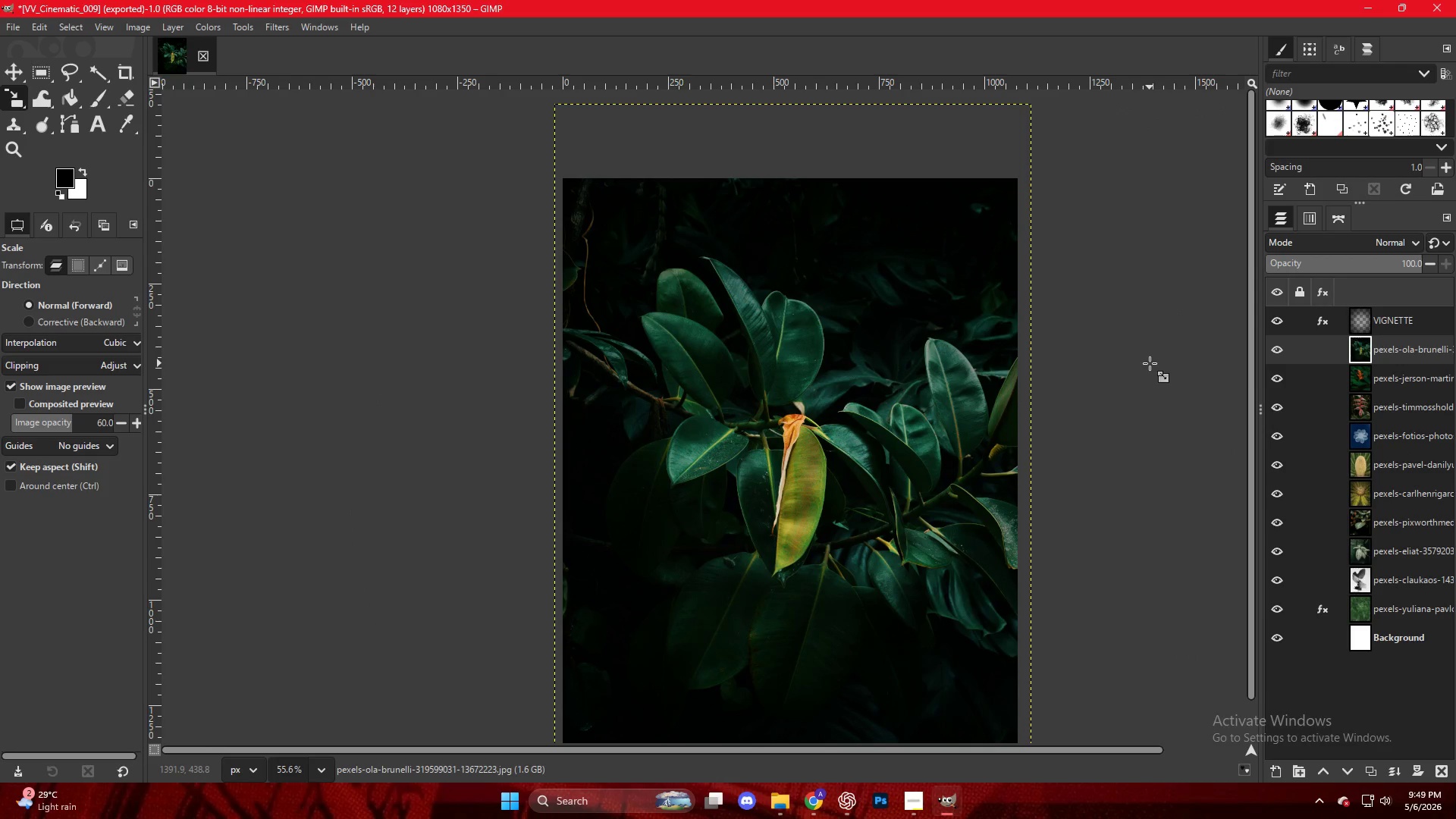 
hold_key(key=ControlLeft, duration=0.36)
scroll: coordinate [1126, 371], scroll_direction: down, amount: 8.0
 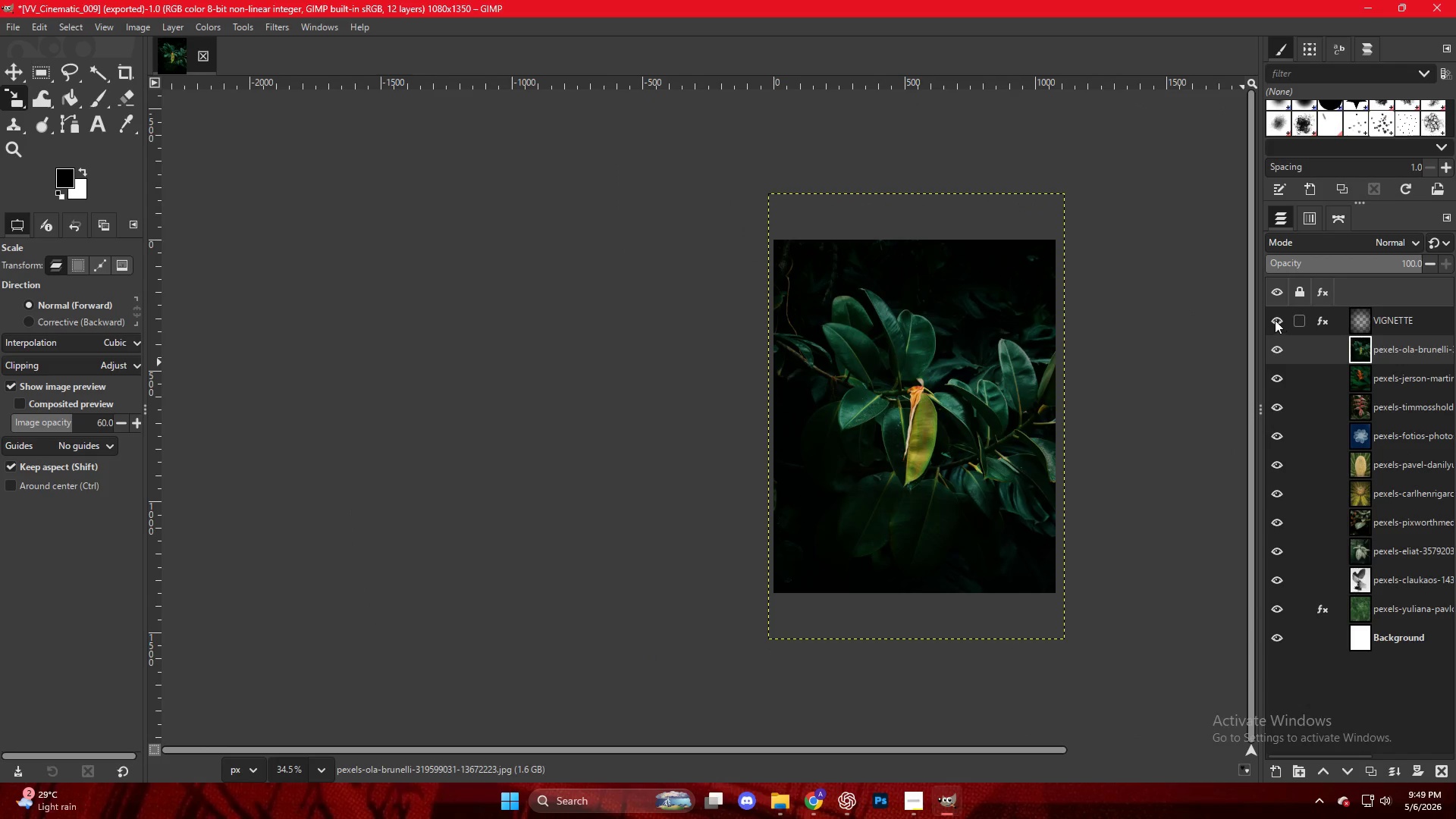 
double_click([1275, 320])
 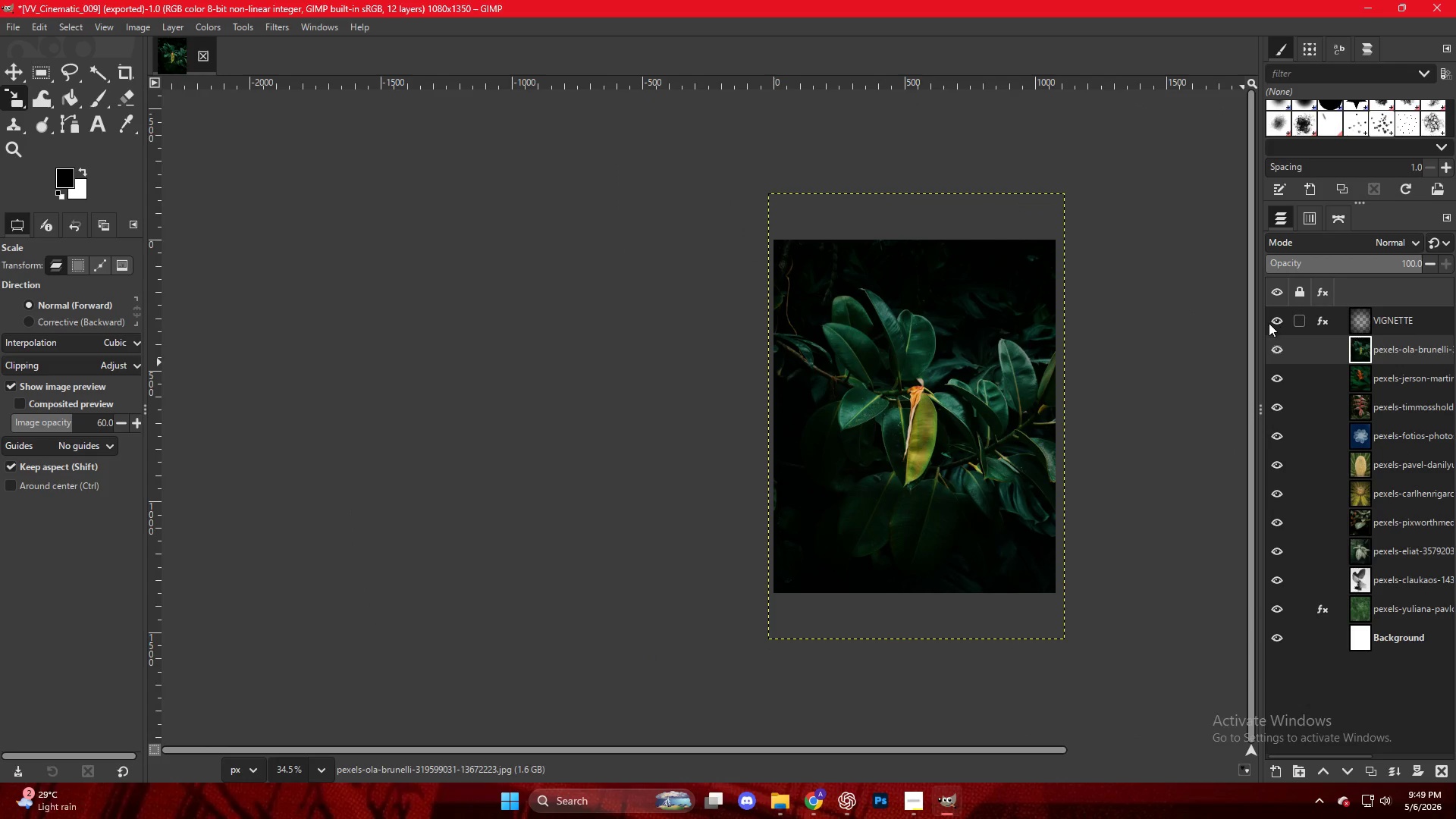 
key(Control+ControlLeft)
 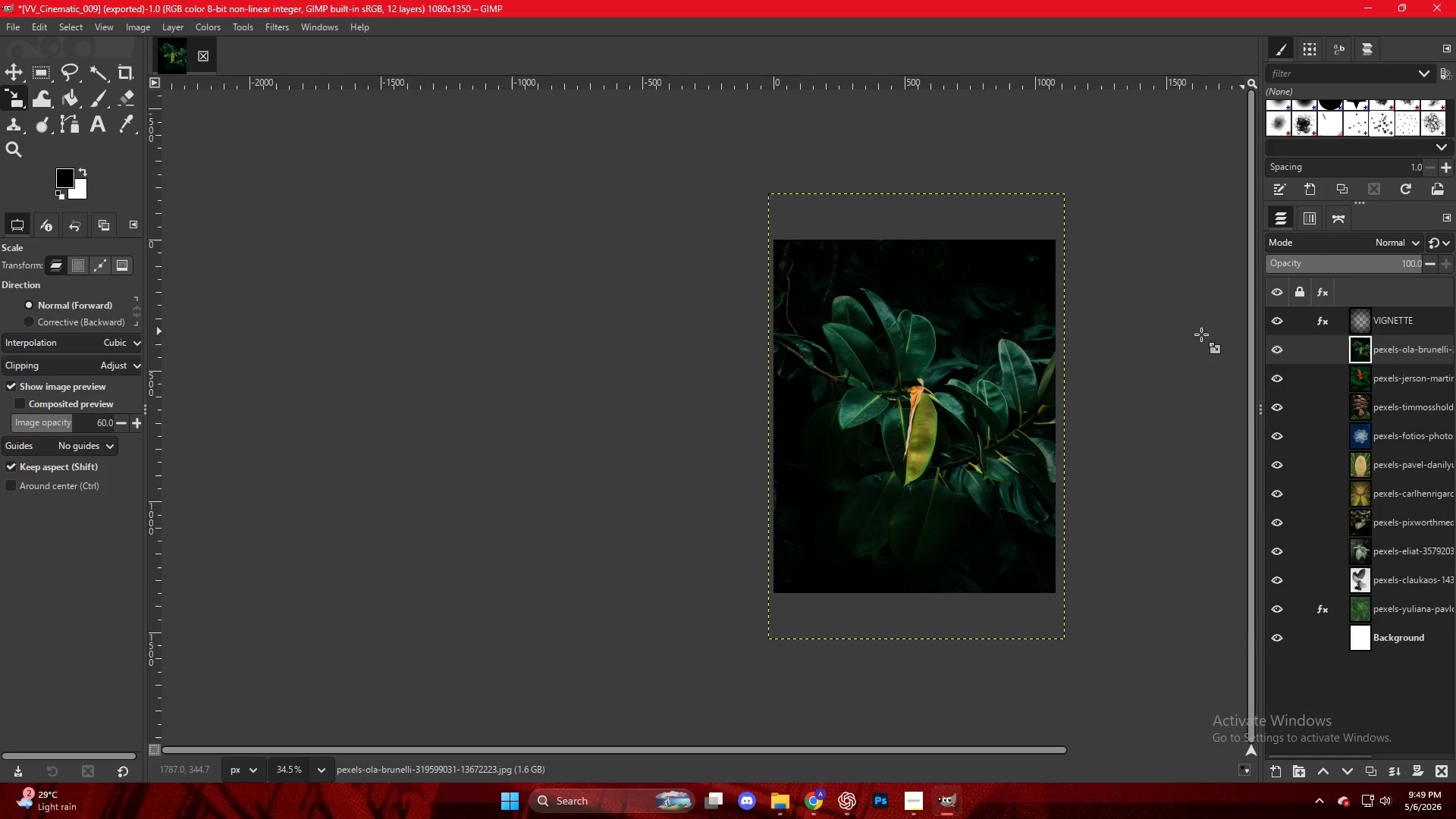 
scroll: coordinate [1164, 337], scroll_direction: up, amount: 2.0
 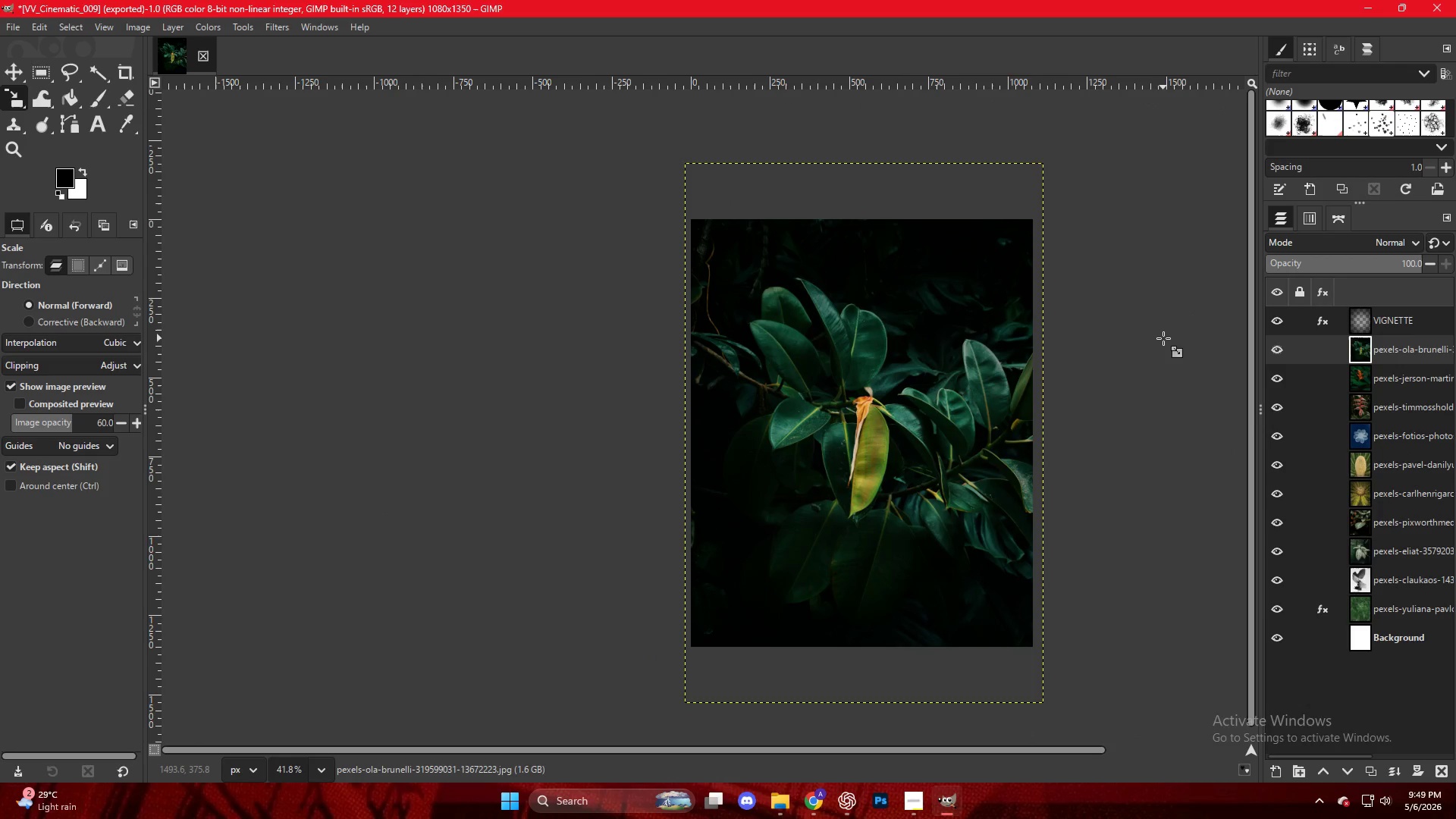 
key(Control+Shift+W)
 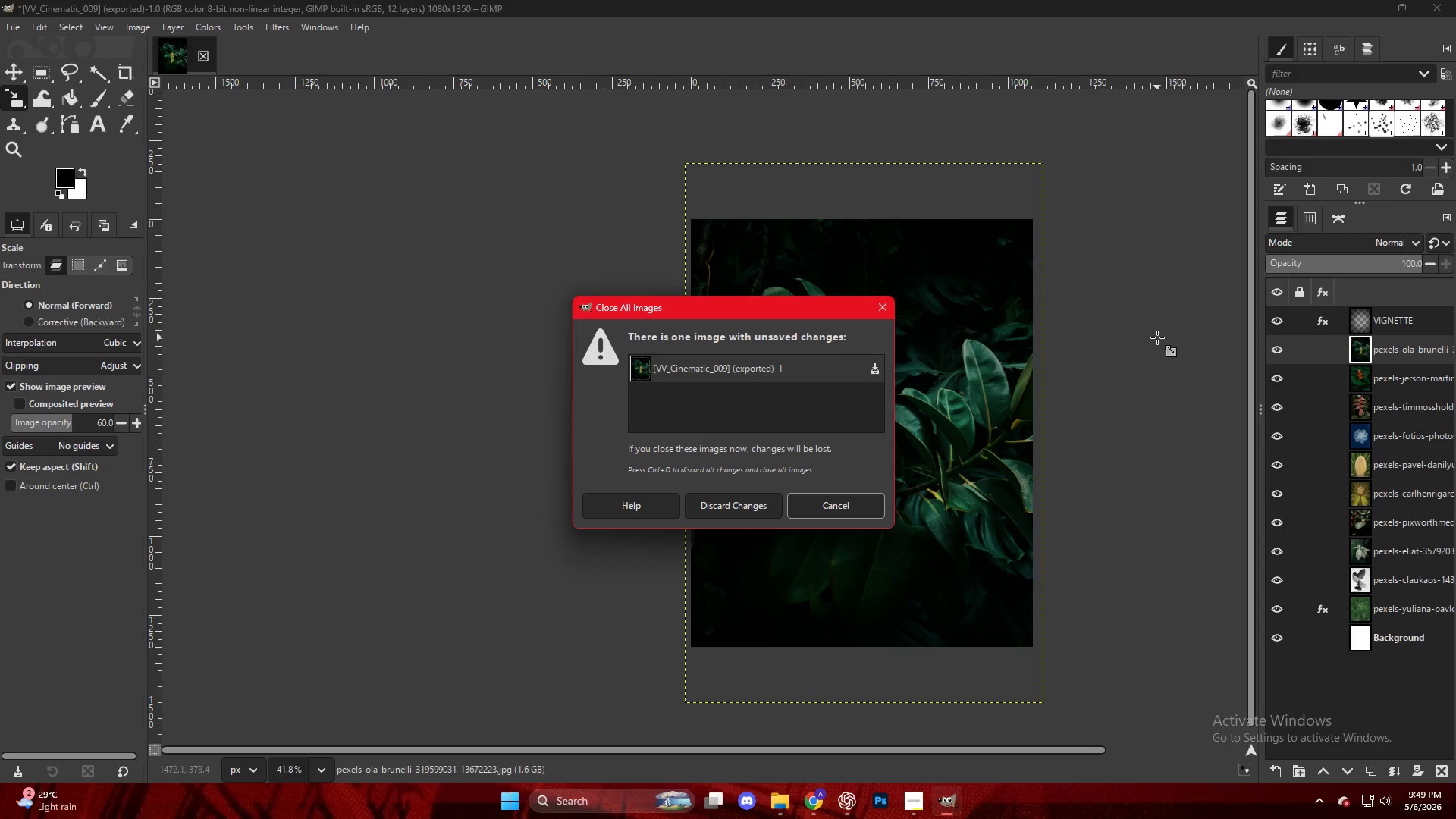 
key(Escape)
 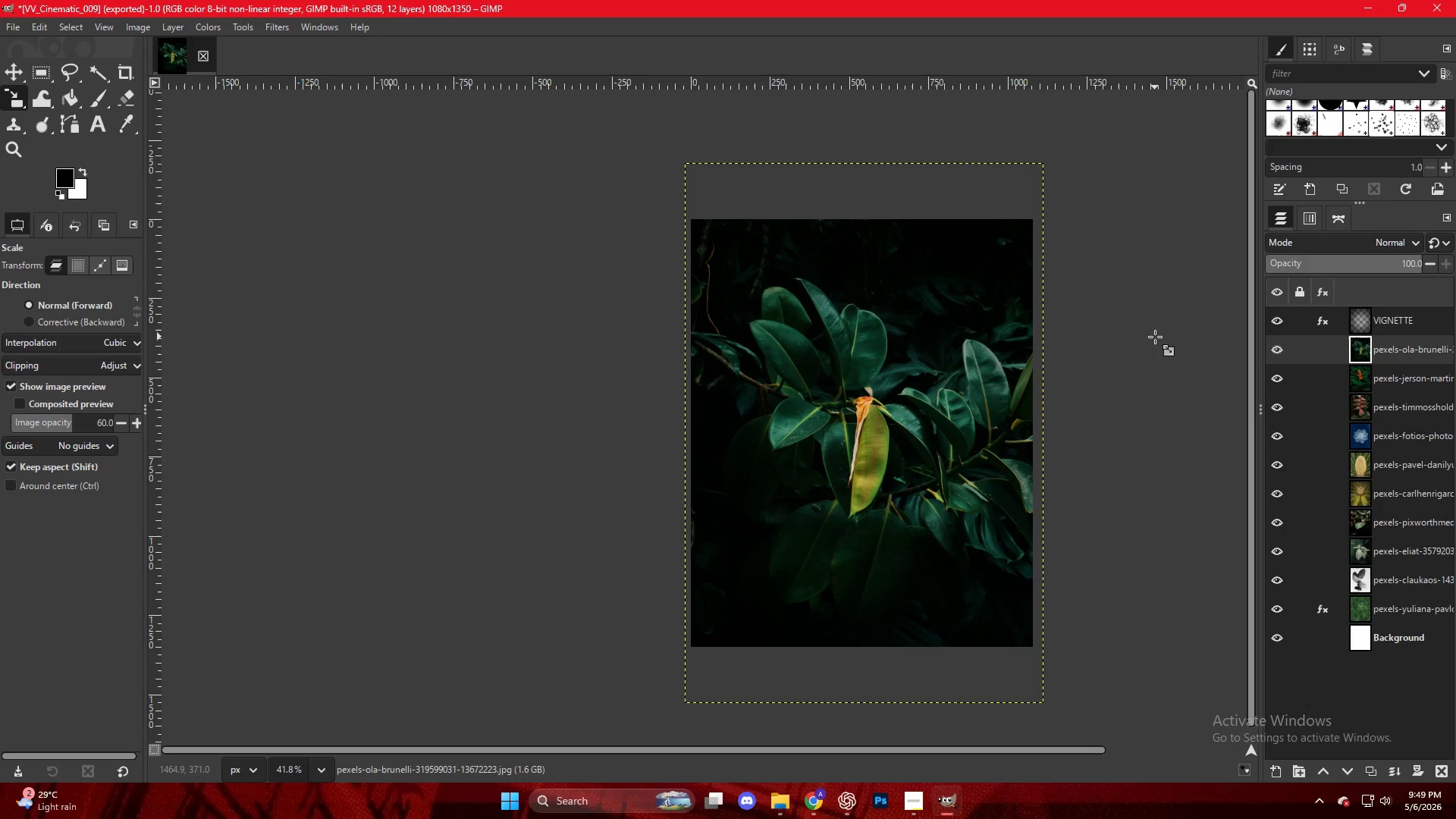 
key(Control+Shift+E)
 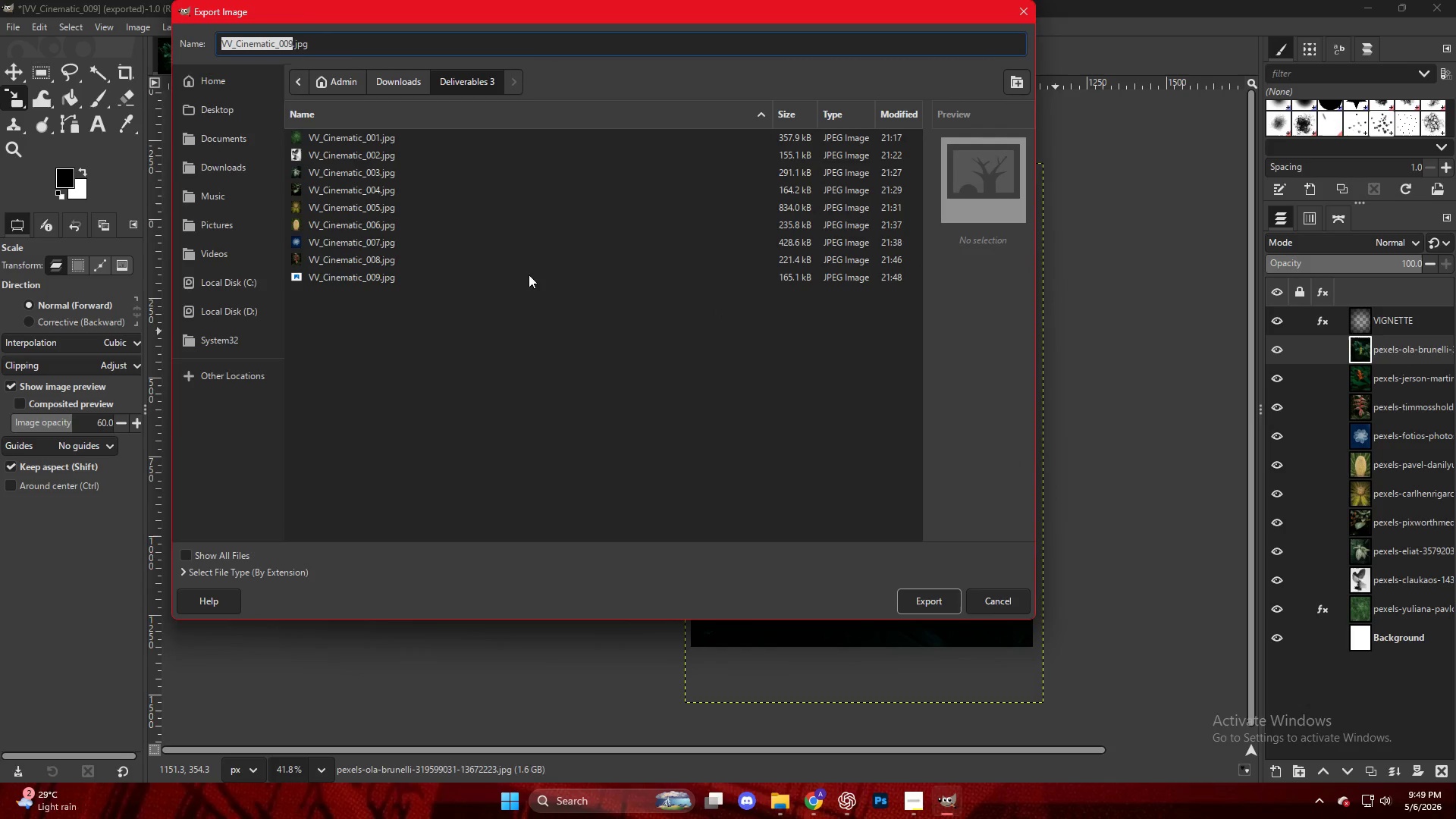 
left_click([347, 280])
 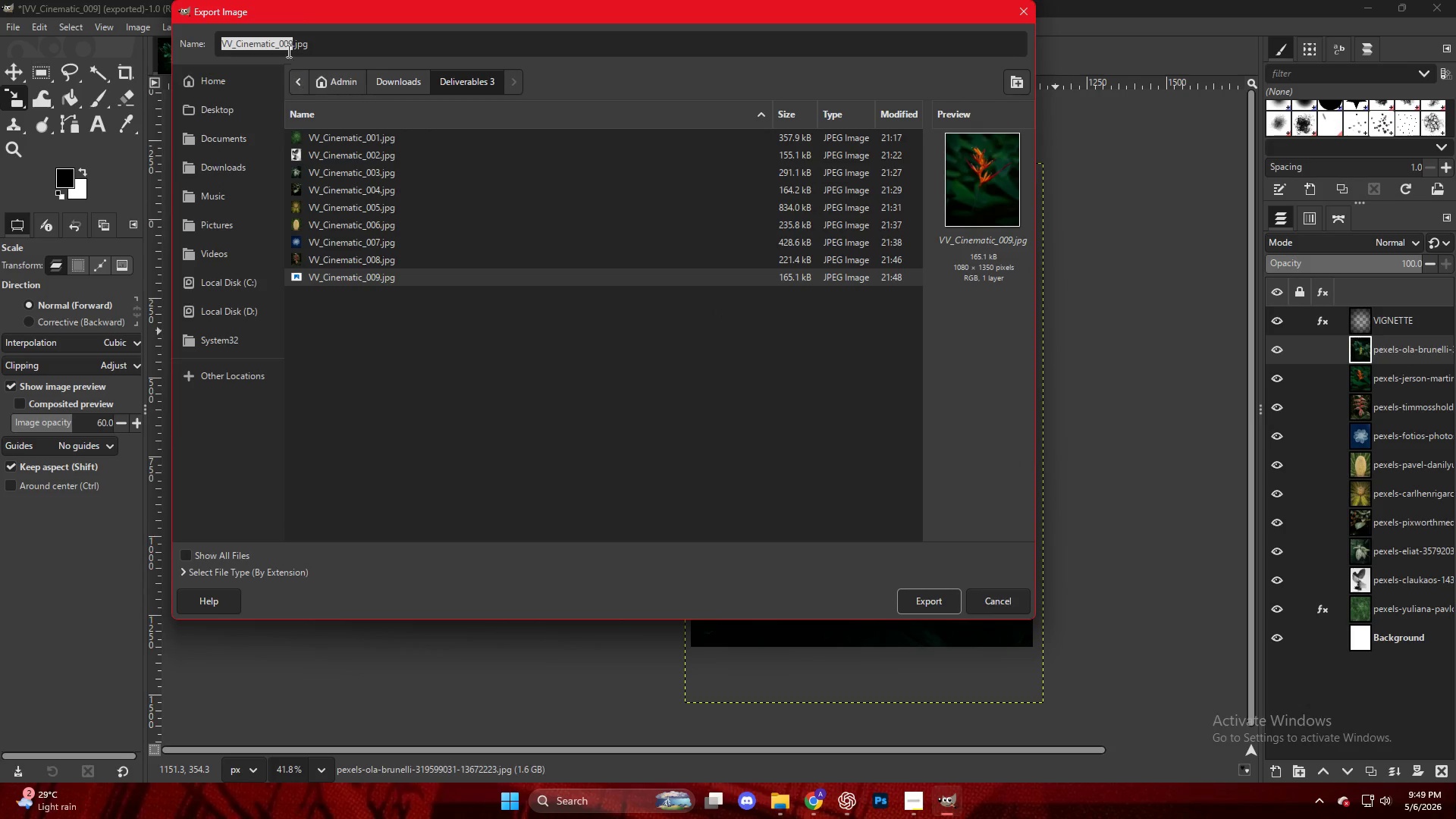 
scroll: coordinate [474, 271], scroll_direction: down, amount: 3.0
 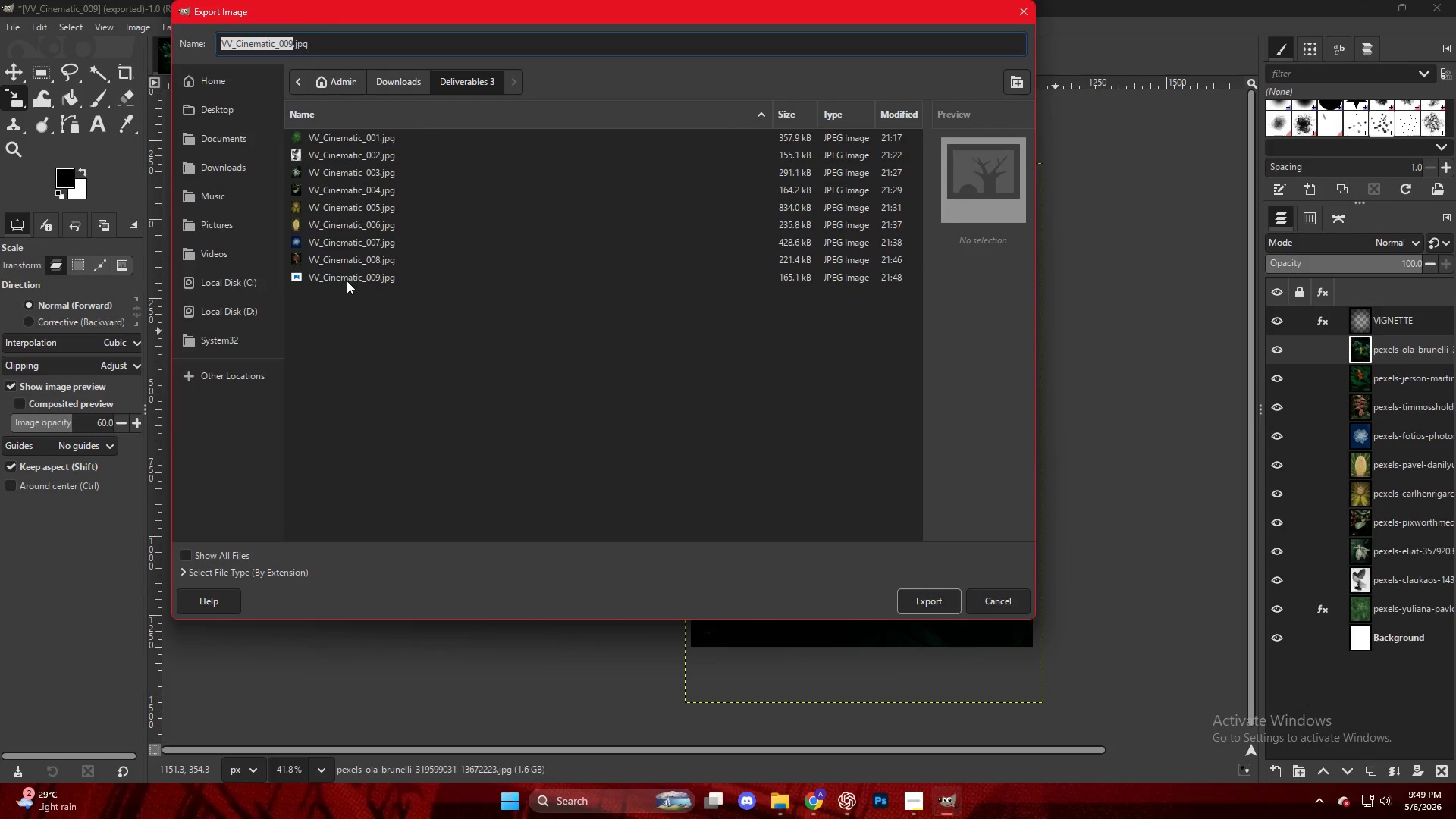 
left_click([287, 46])
 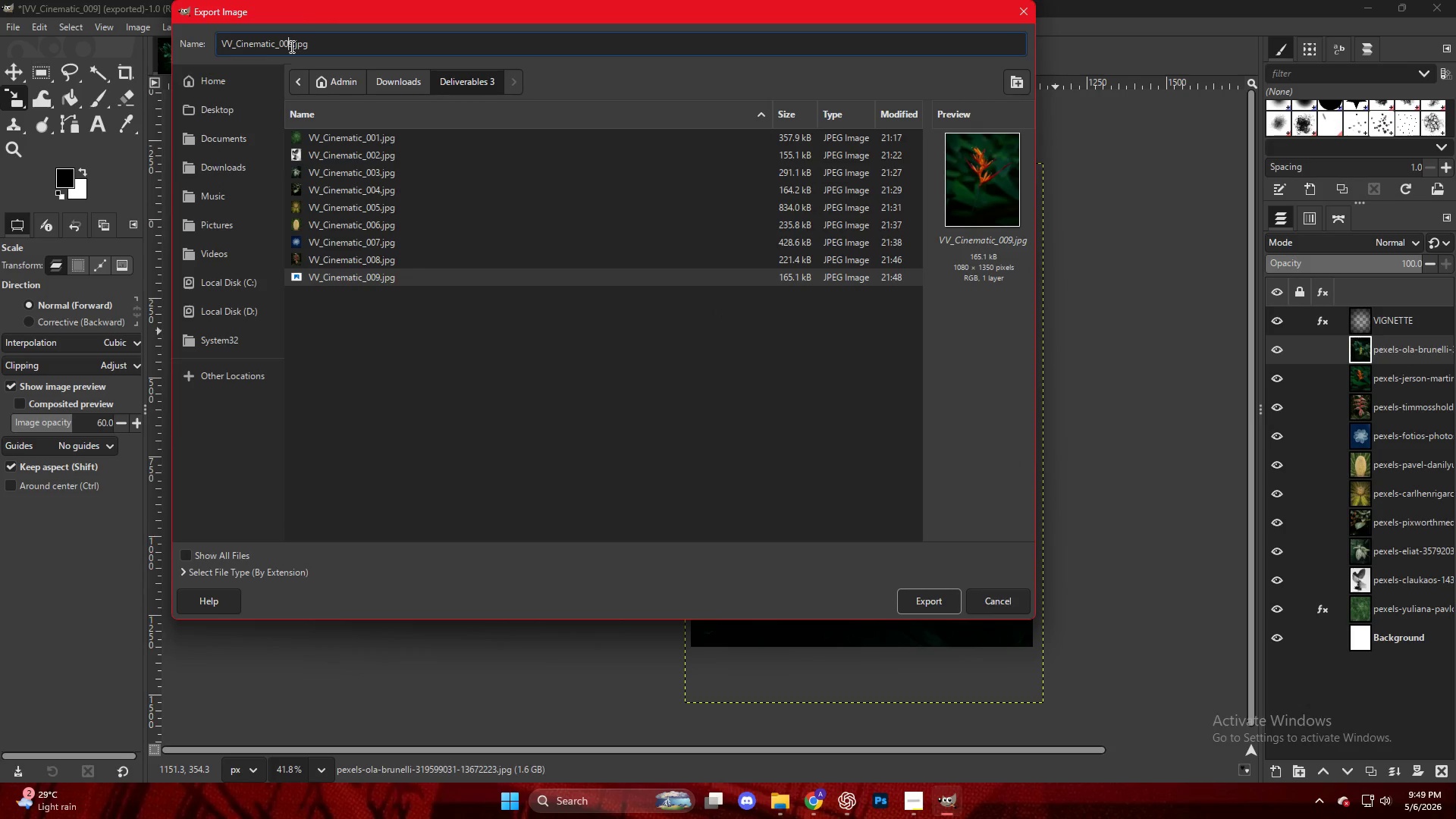 
left_click([290, 46])
 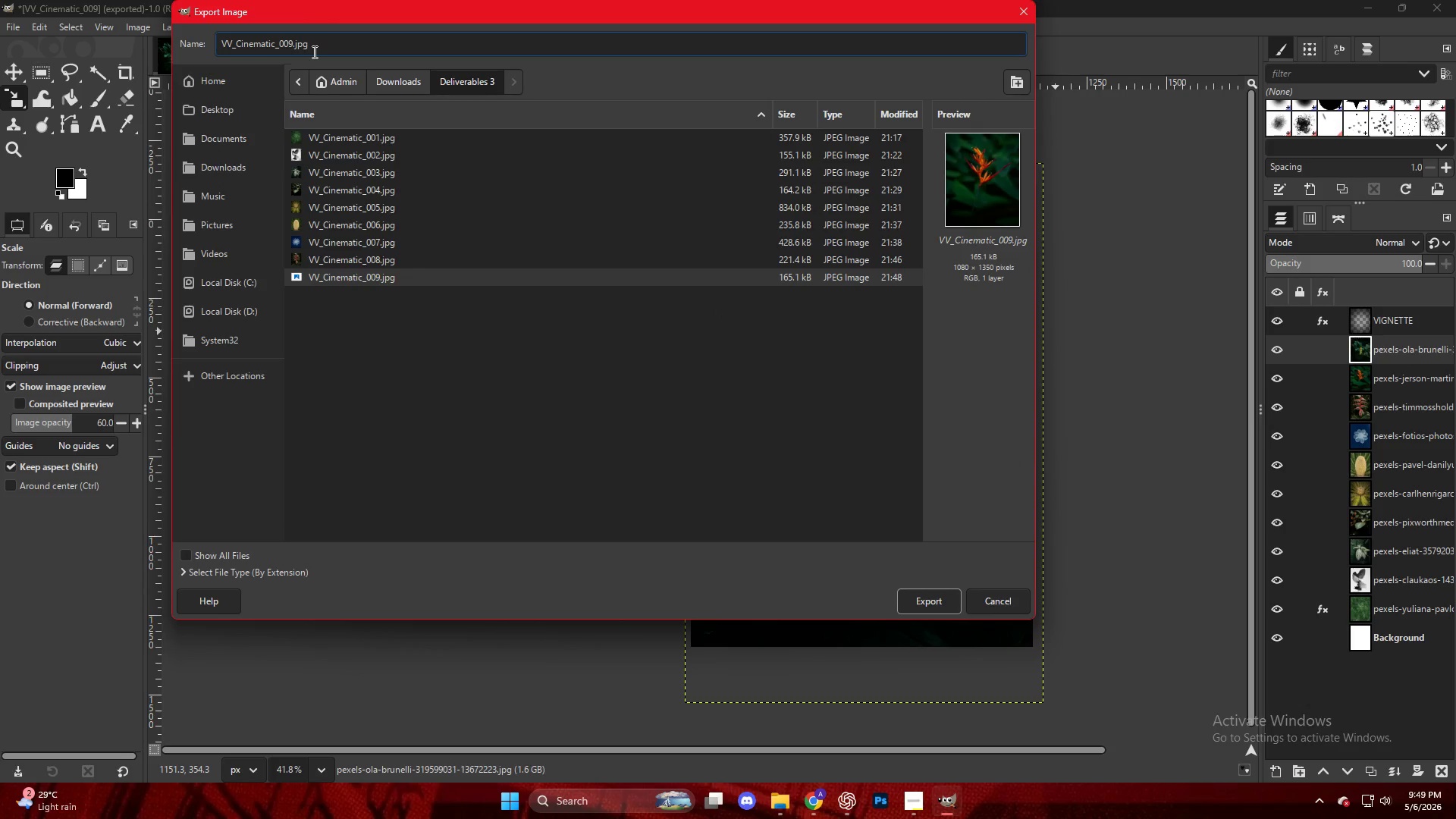 
key(Backspace)
 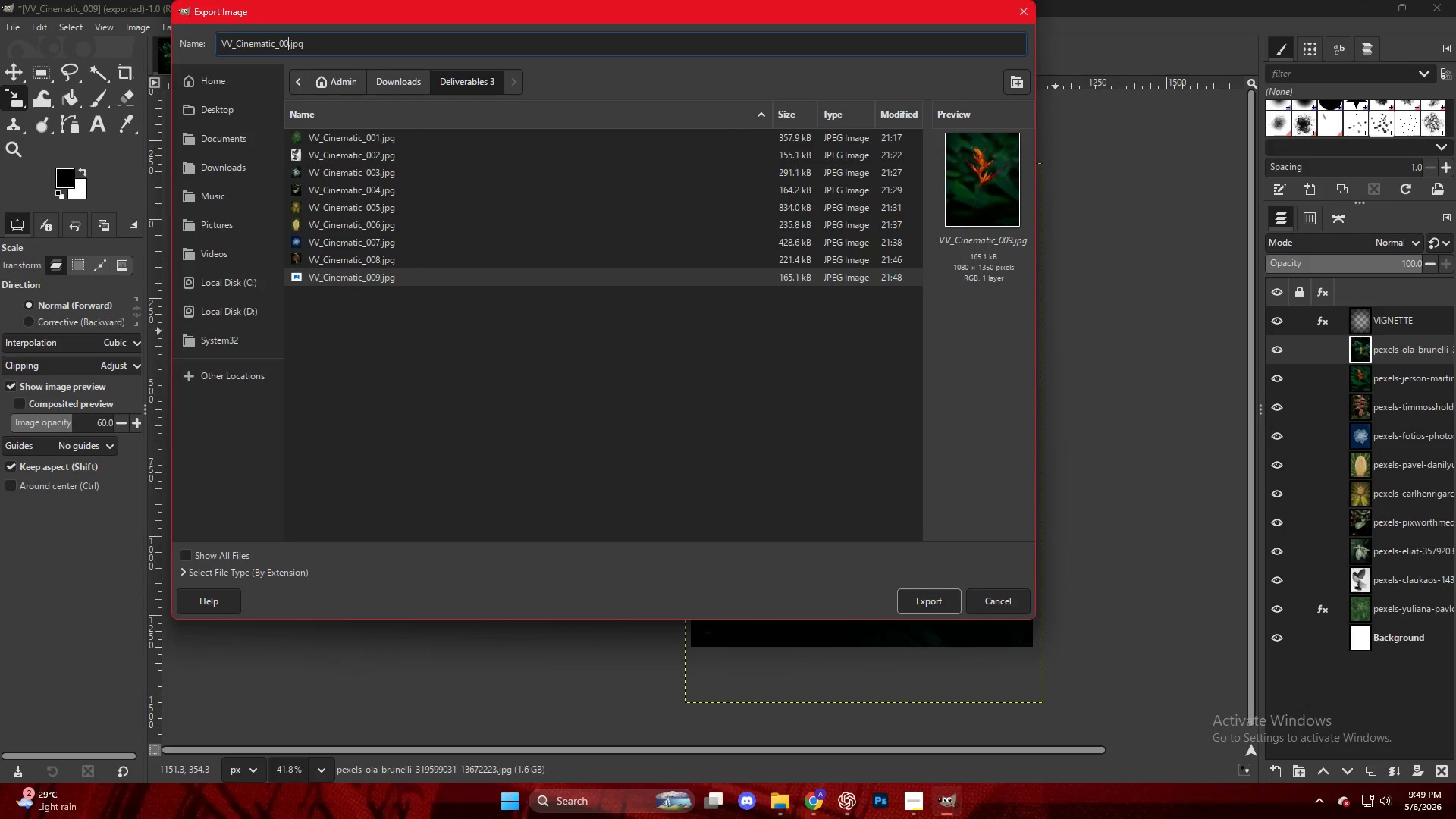 
key(Backspace)
 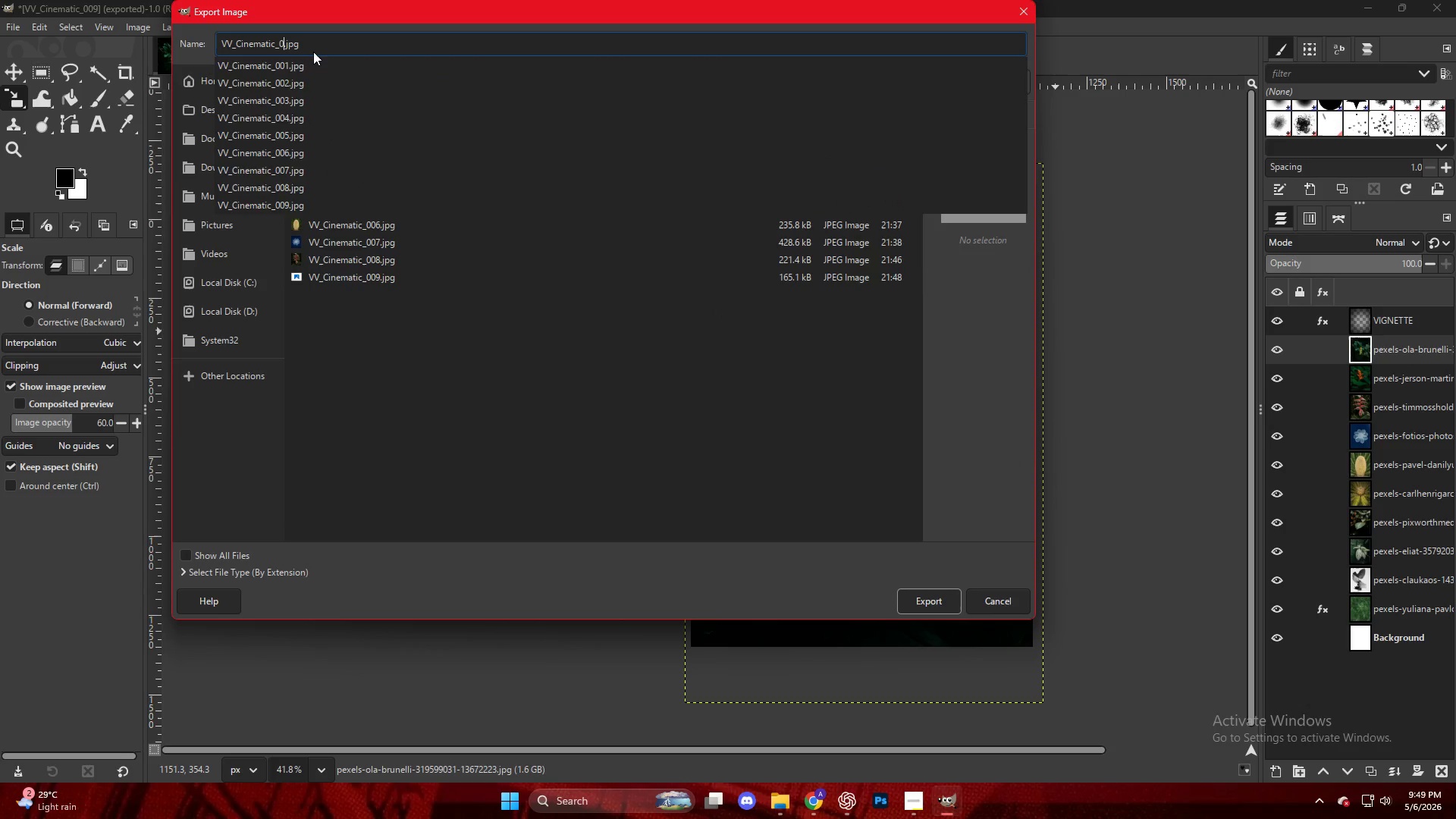 
key(1)
 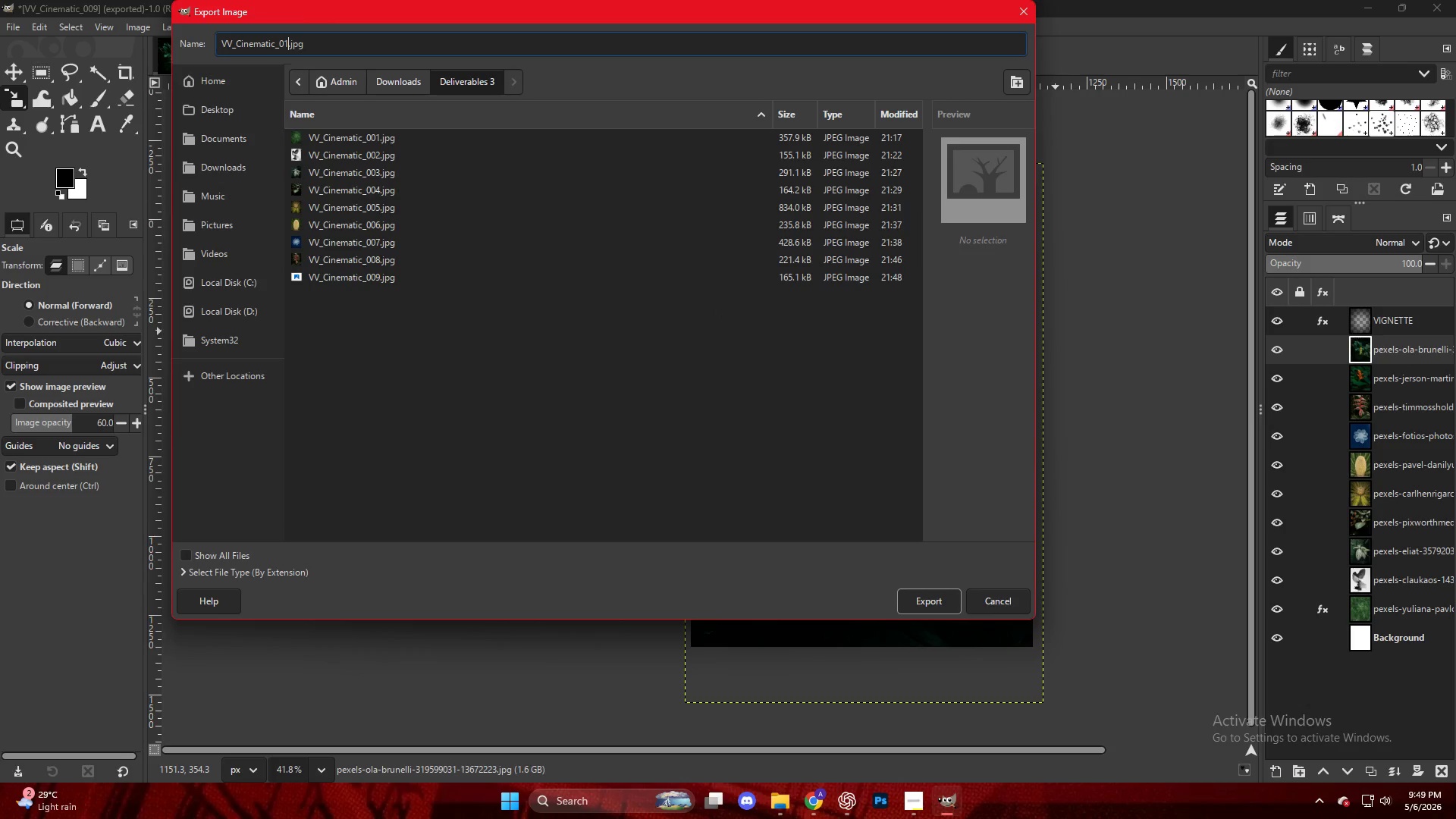 
key(Numpad0)
 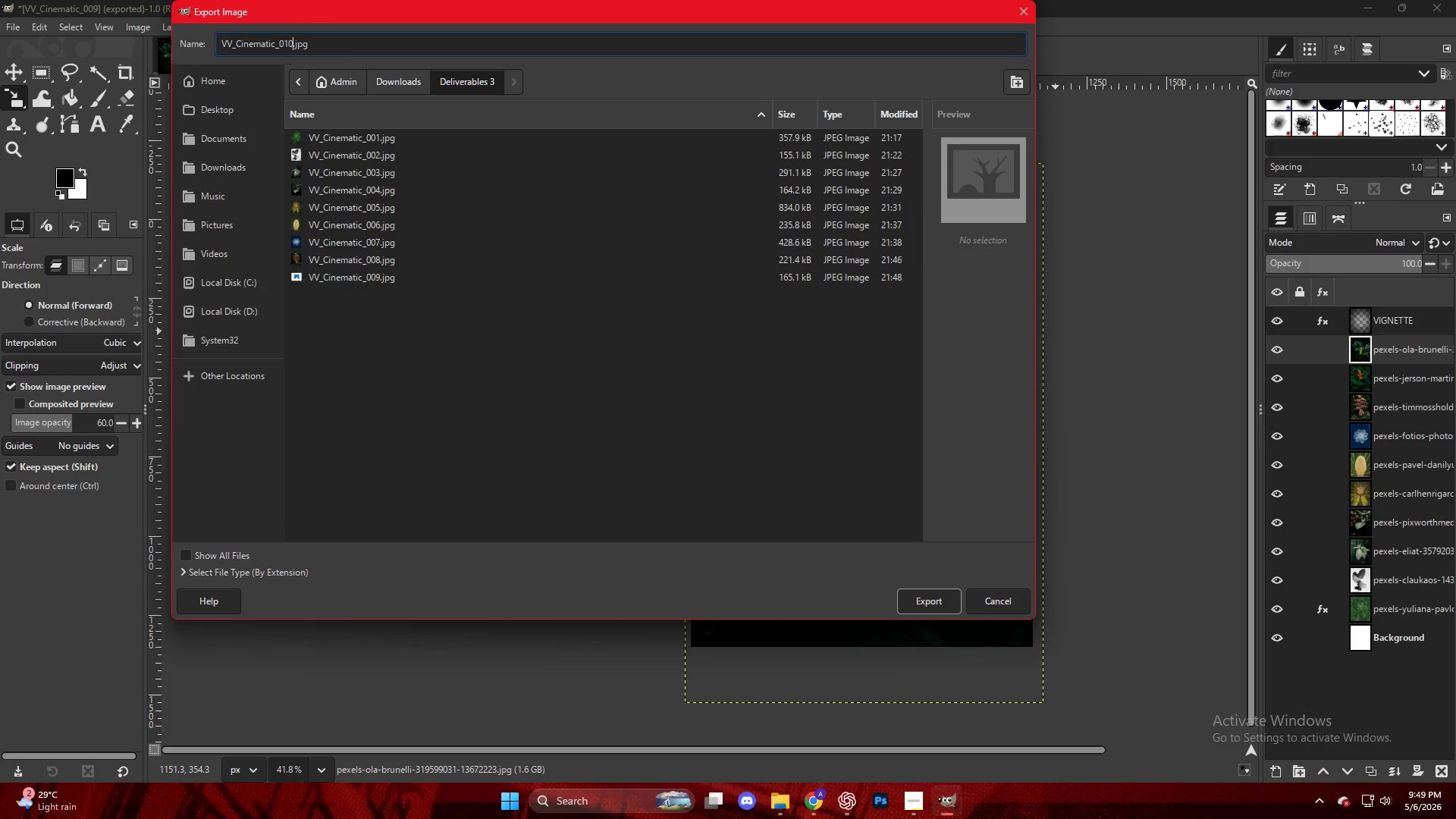 
key(NumpadEnter)
 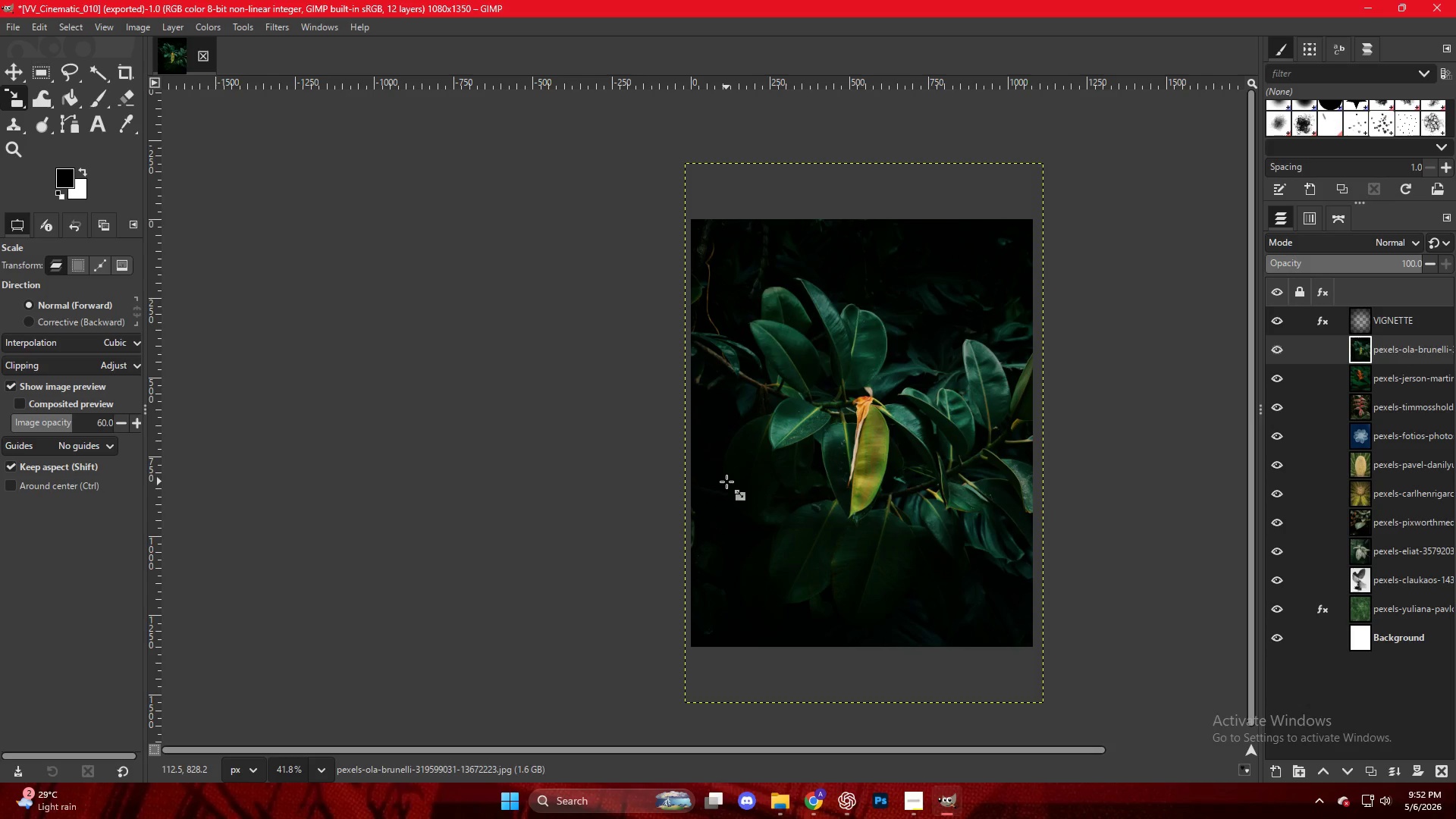 
wait(158.2)
 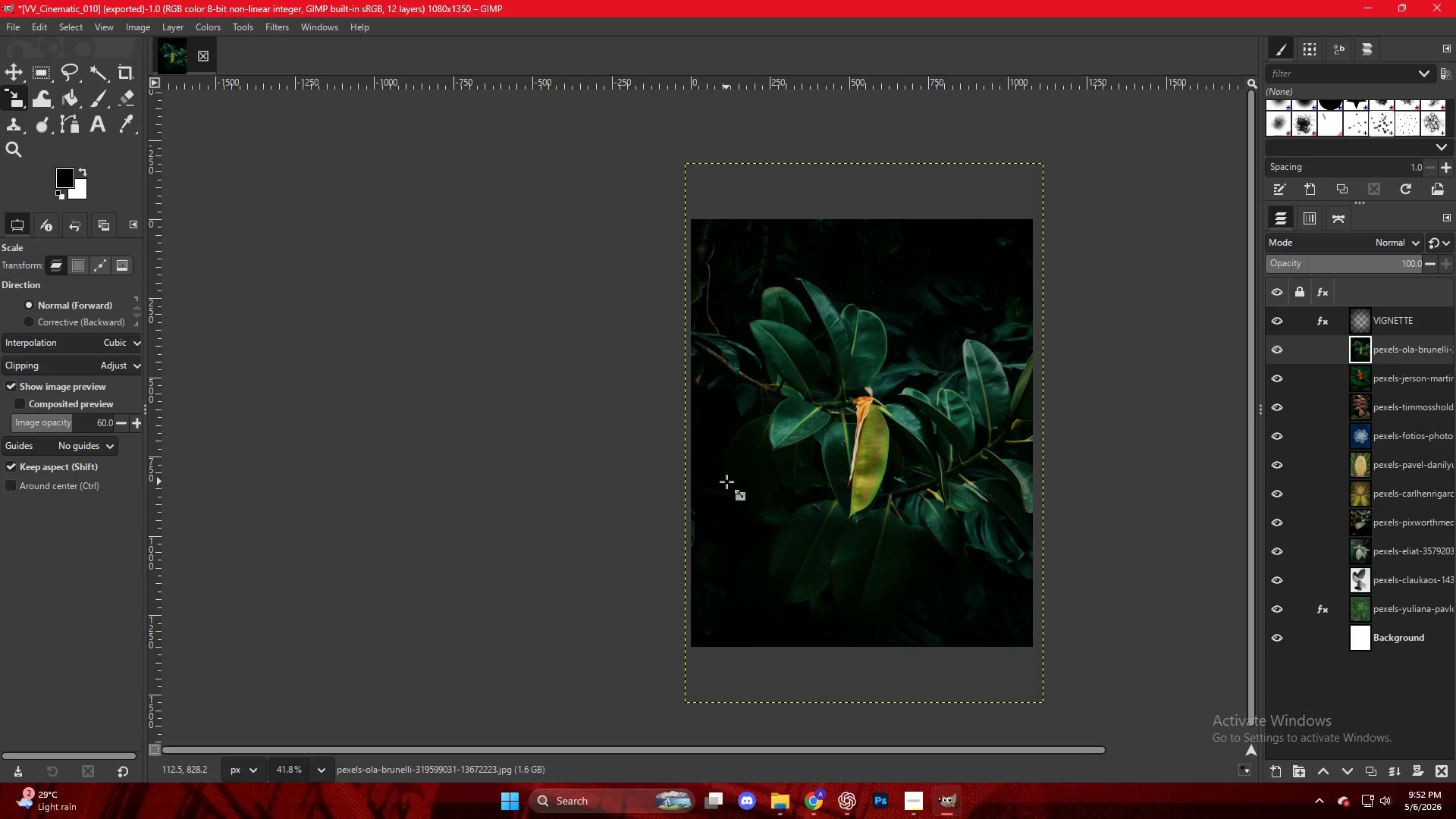 
hold_key(key=ControlLeft, duration=1.01)
 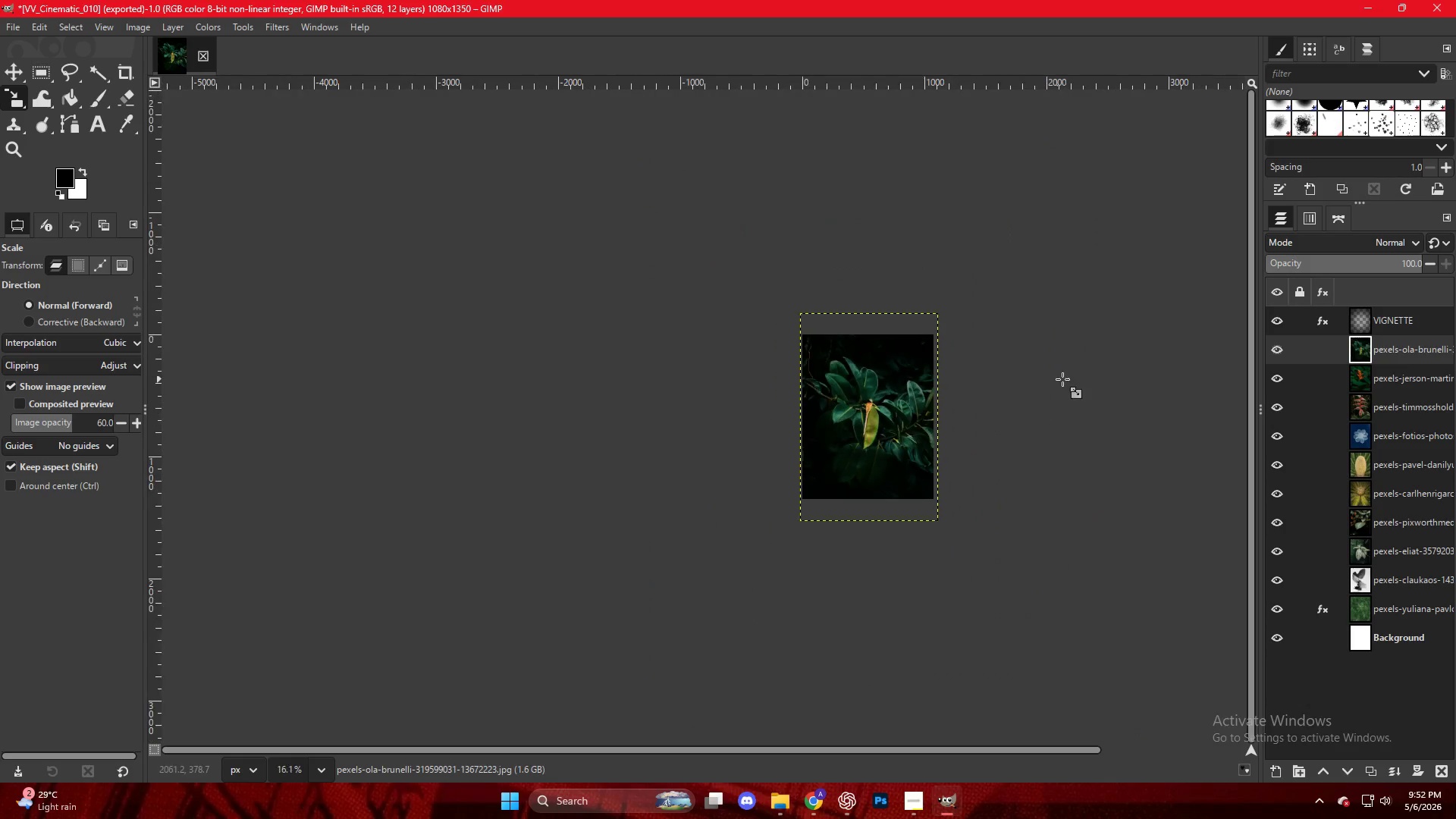 
key(Control+ControlLeft)
 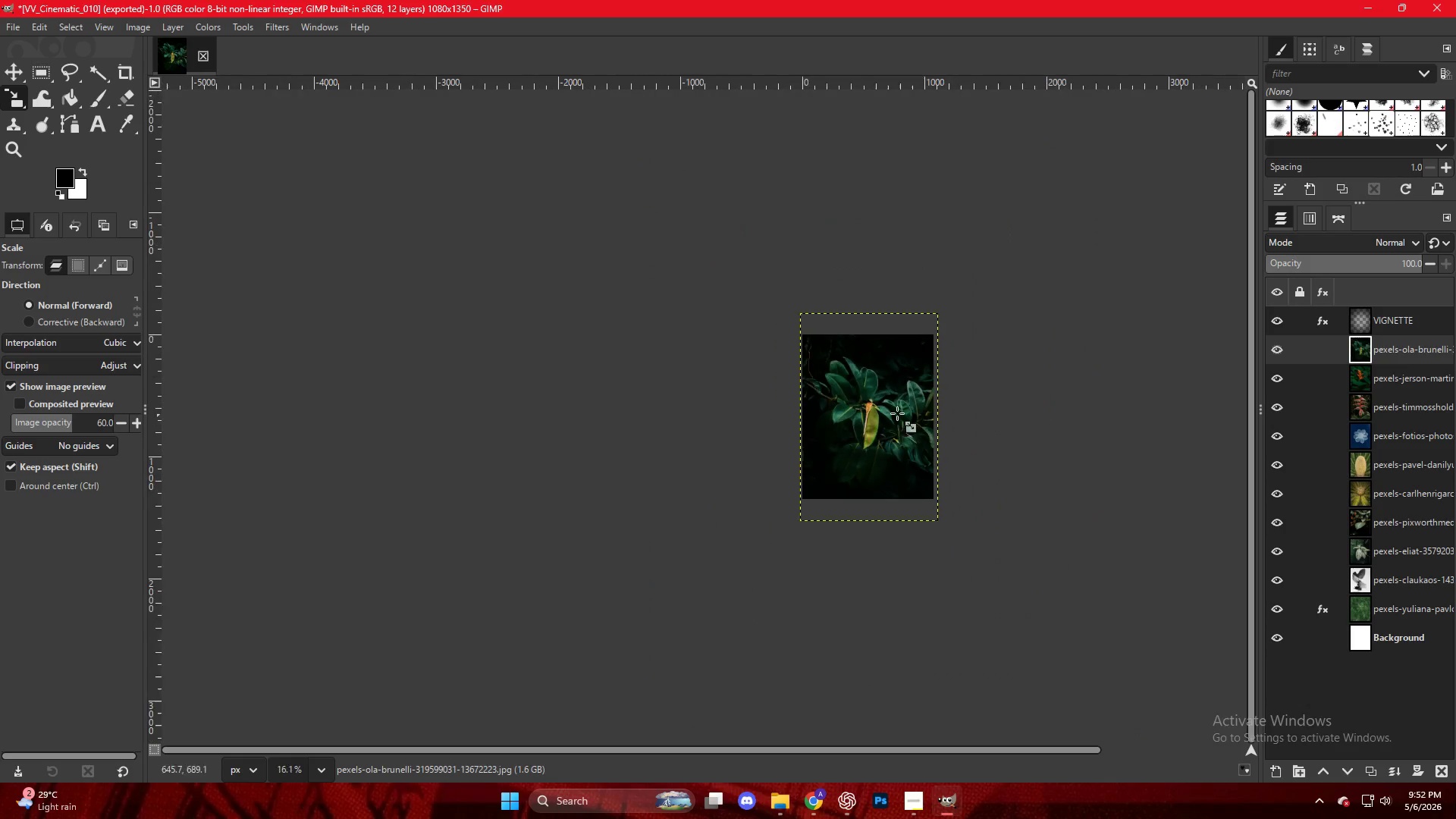 
hold_key(key=ControlLeft, duration=0.89)
scroll: coordinate [788, 506], scroll_direction: none, amount: 0.0
 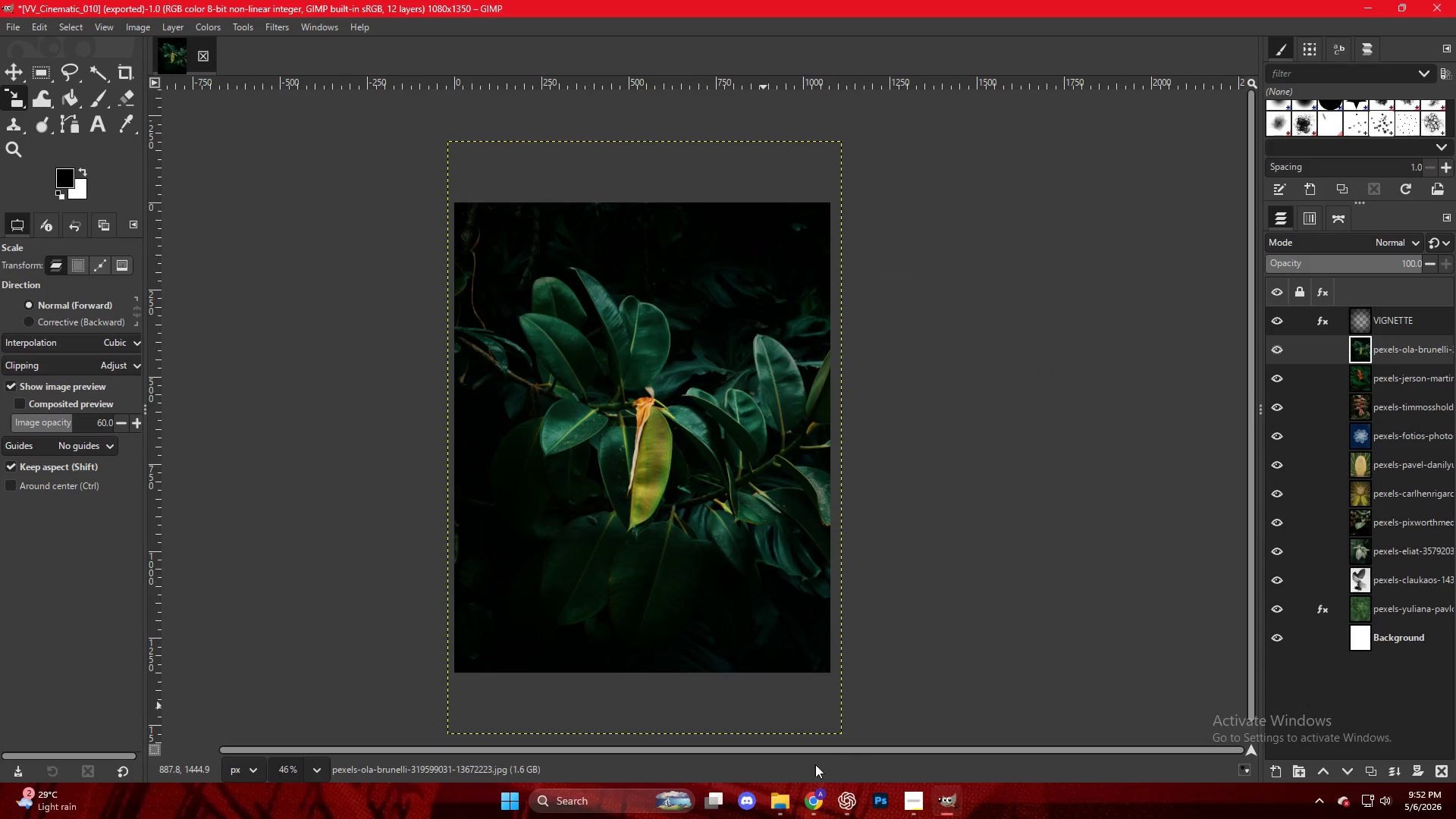 
left_click([814, 797])
 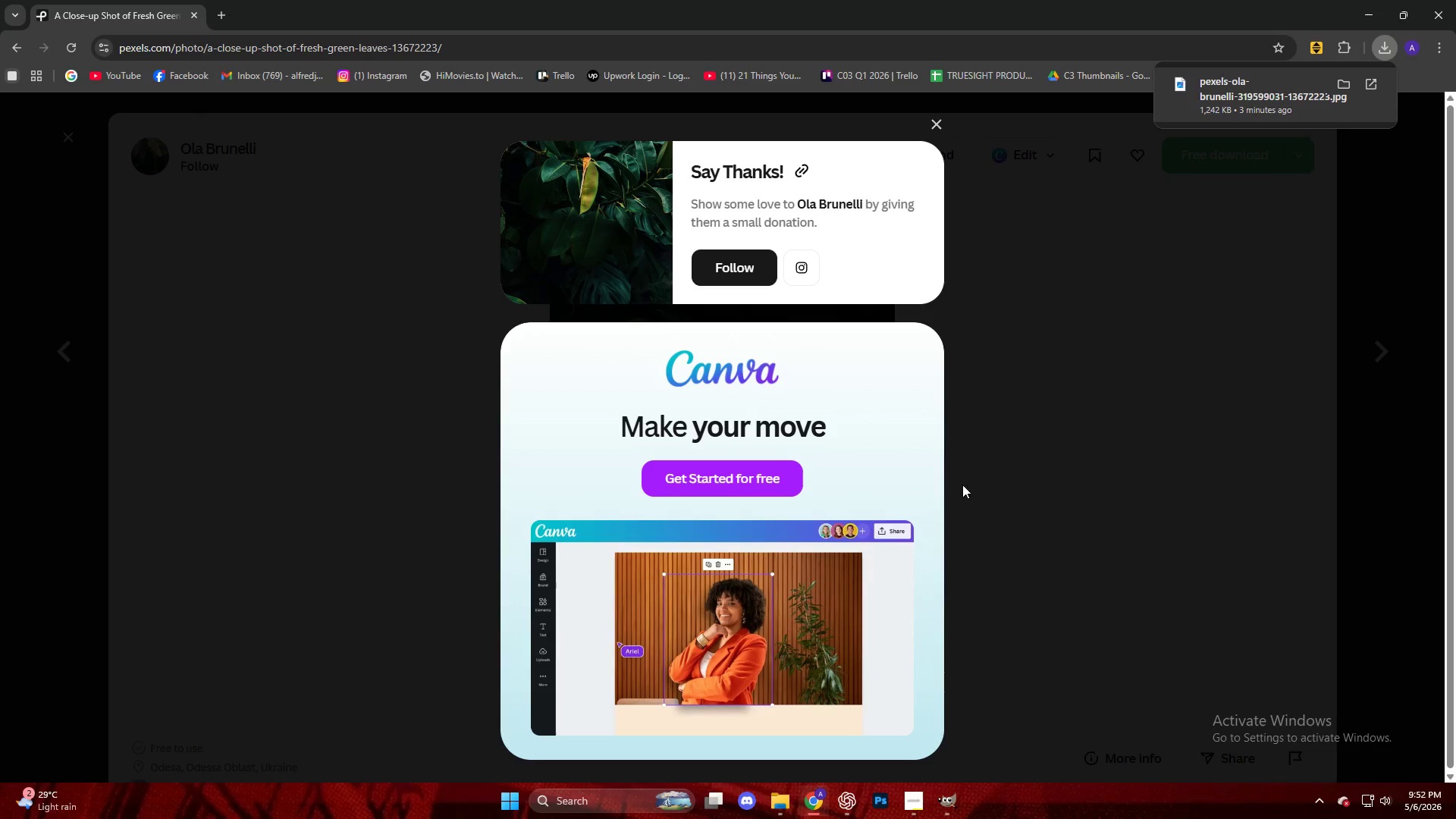 
left_click([1056, 428])
 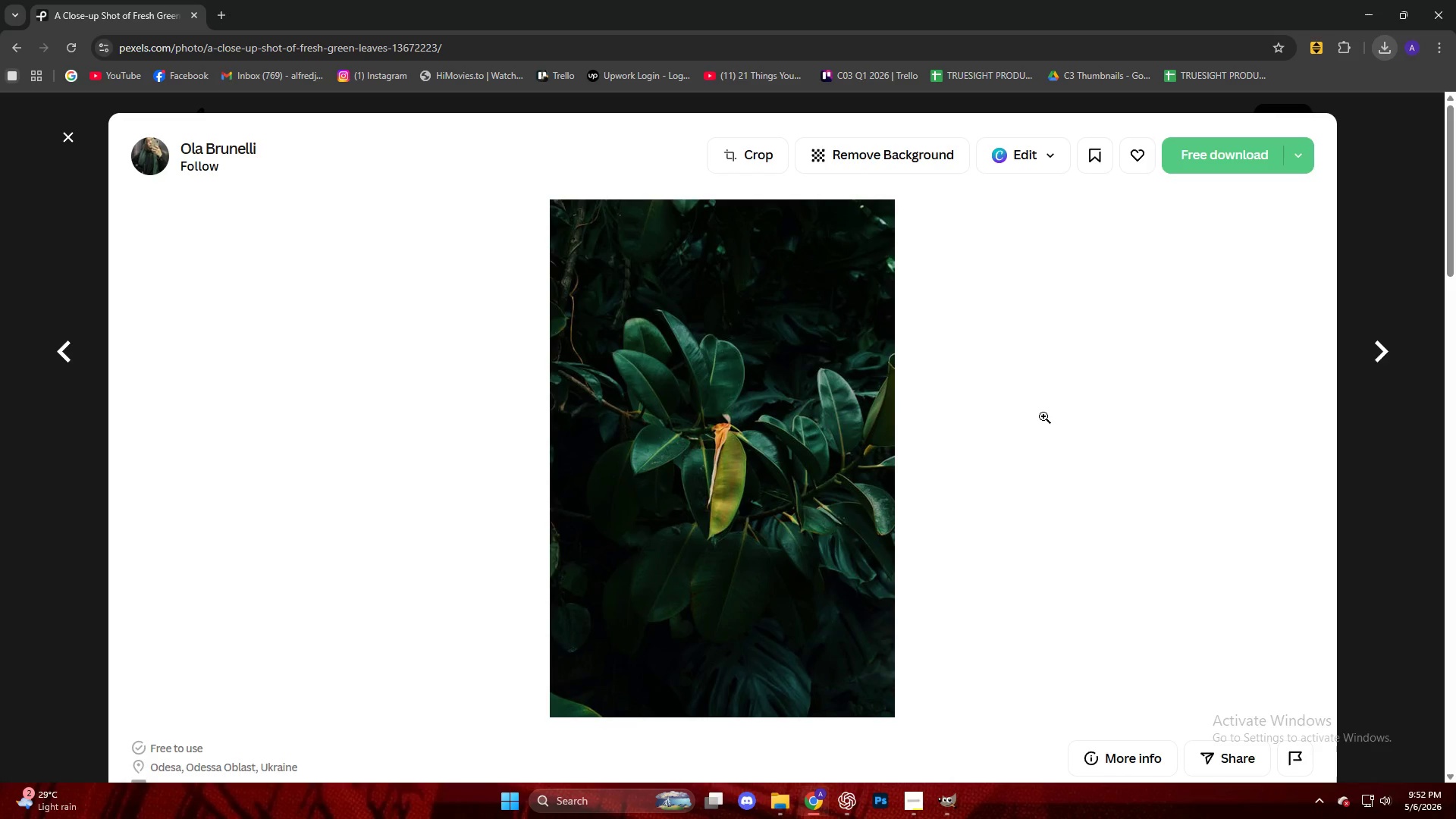 
scroll: coordinate [974, 404], scroll_direction: down, amount: 26.0
 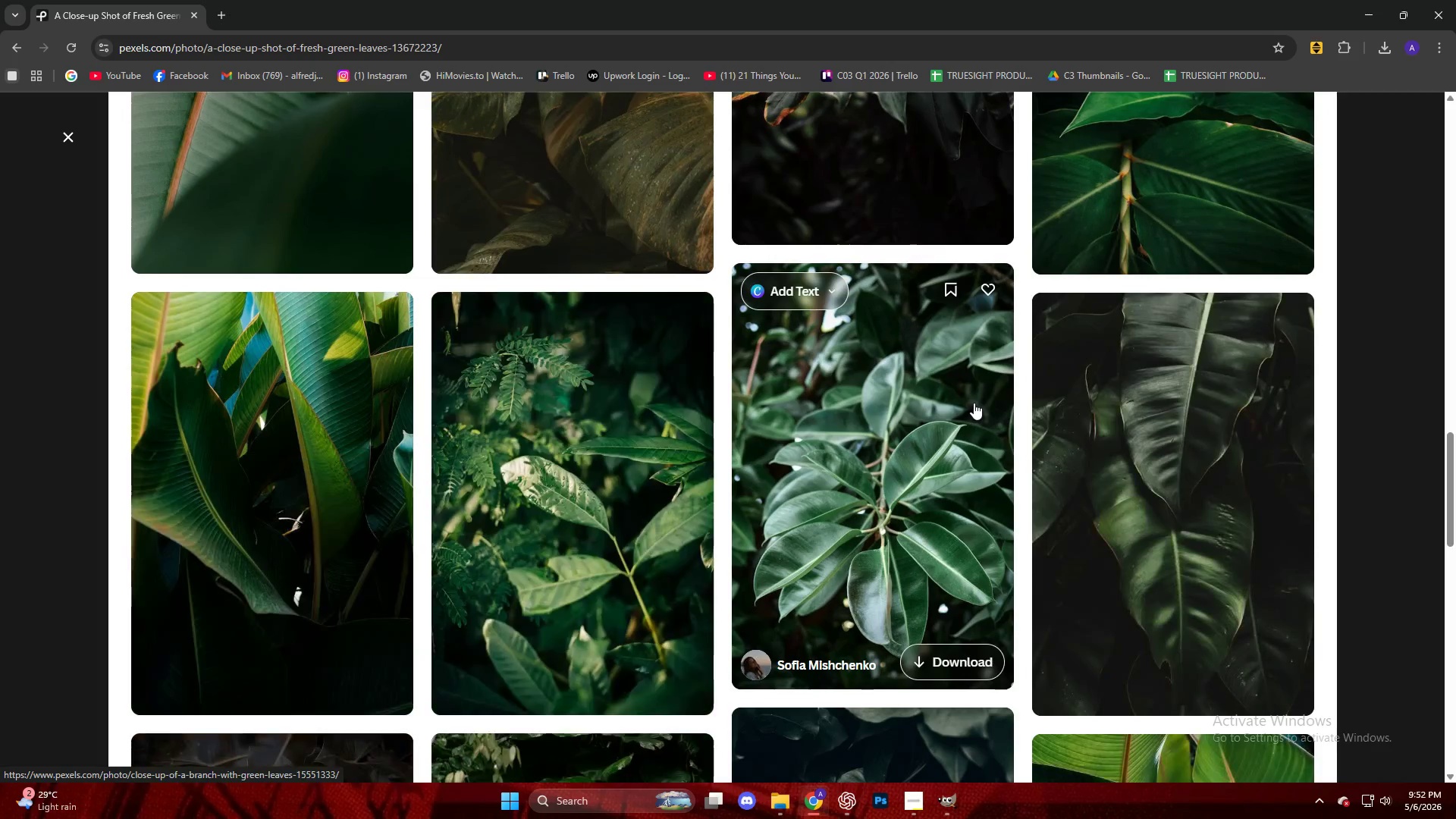 
scroll: coordinate [966, 397], scroll_direction: down, amount: 14.0
 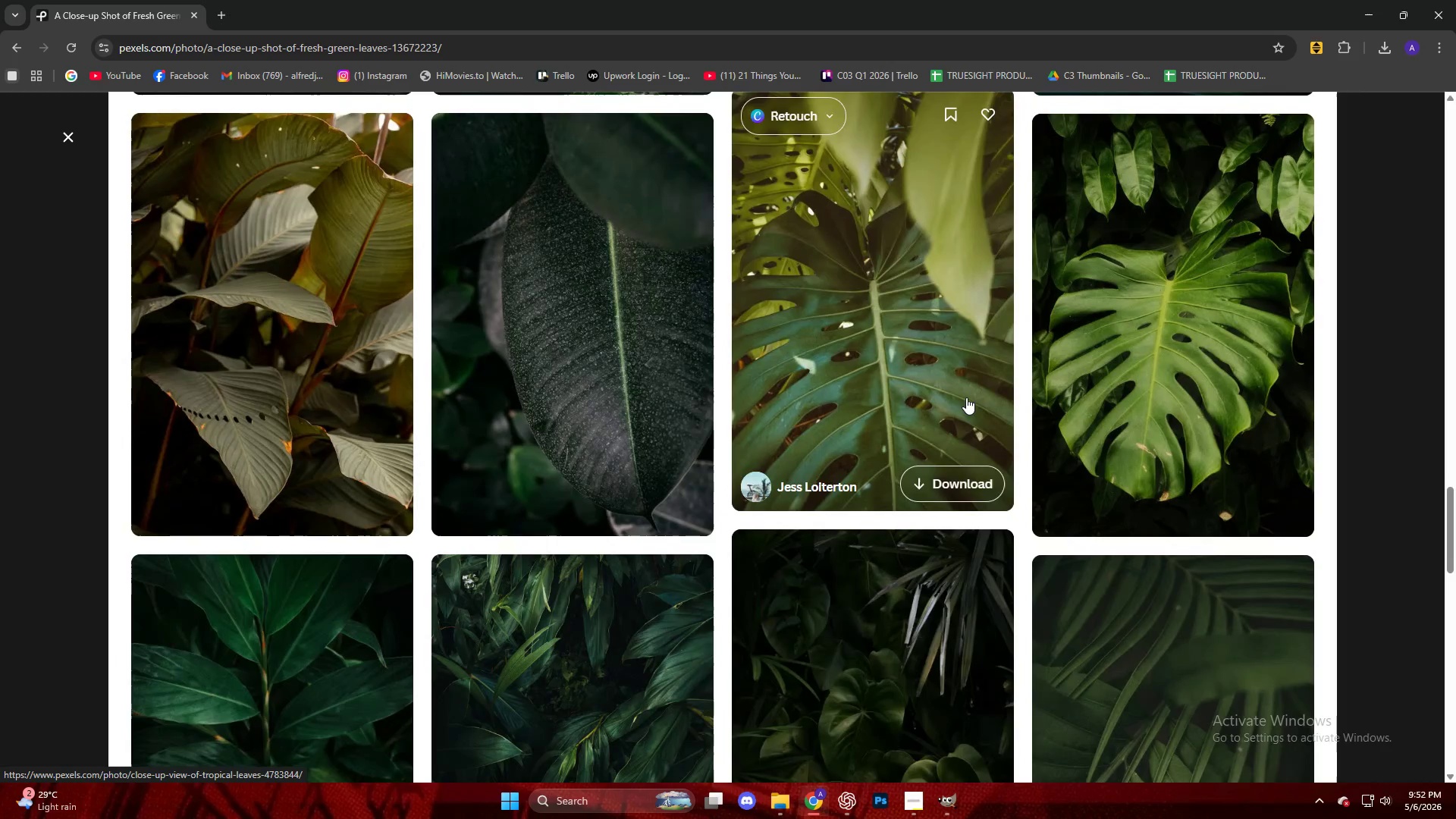 
scroll: coordinate [965, 397], scroll_direction: none, amount: 0.0
 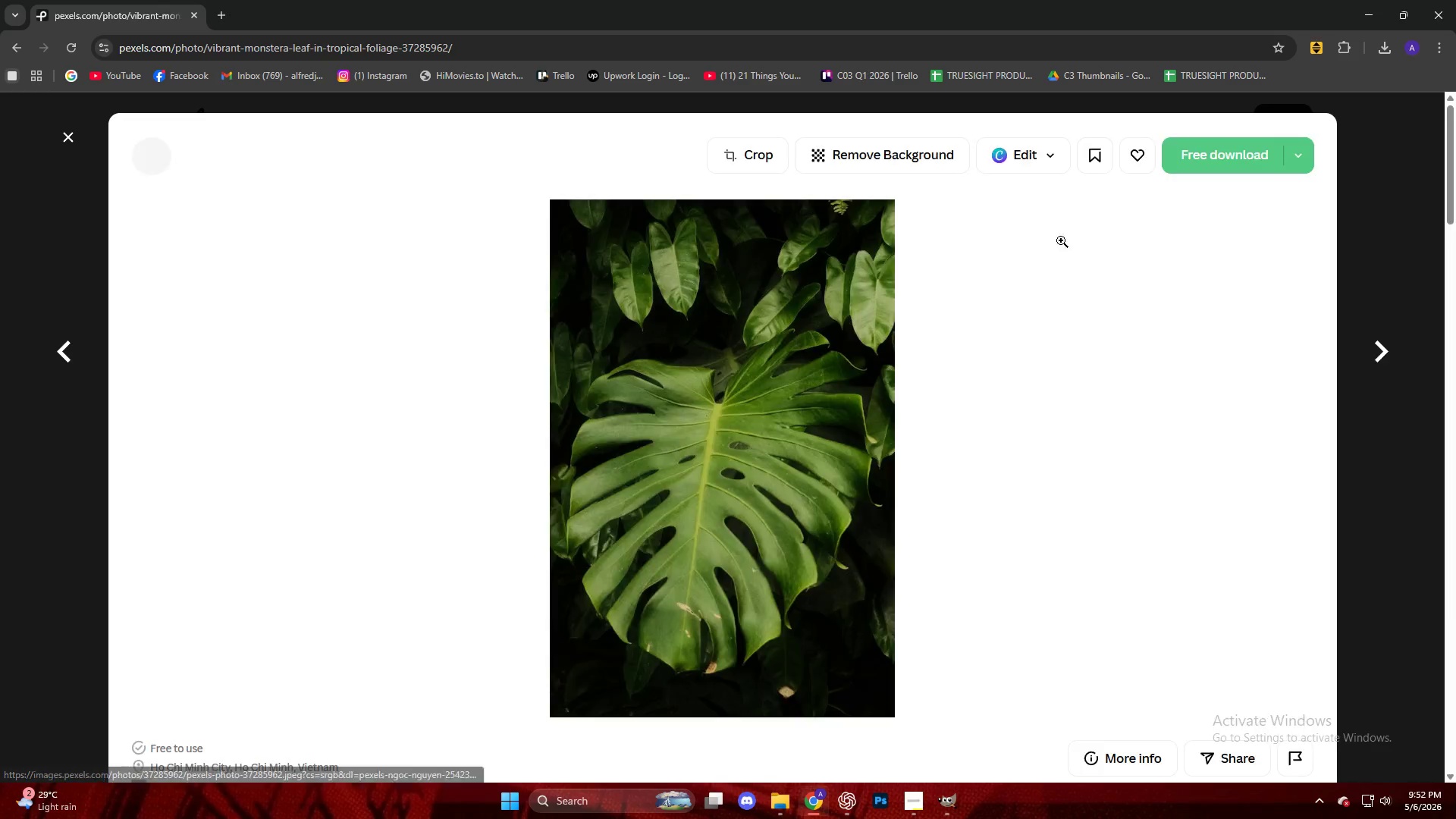 
left_click([1189, 152])
 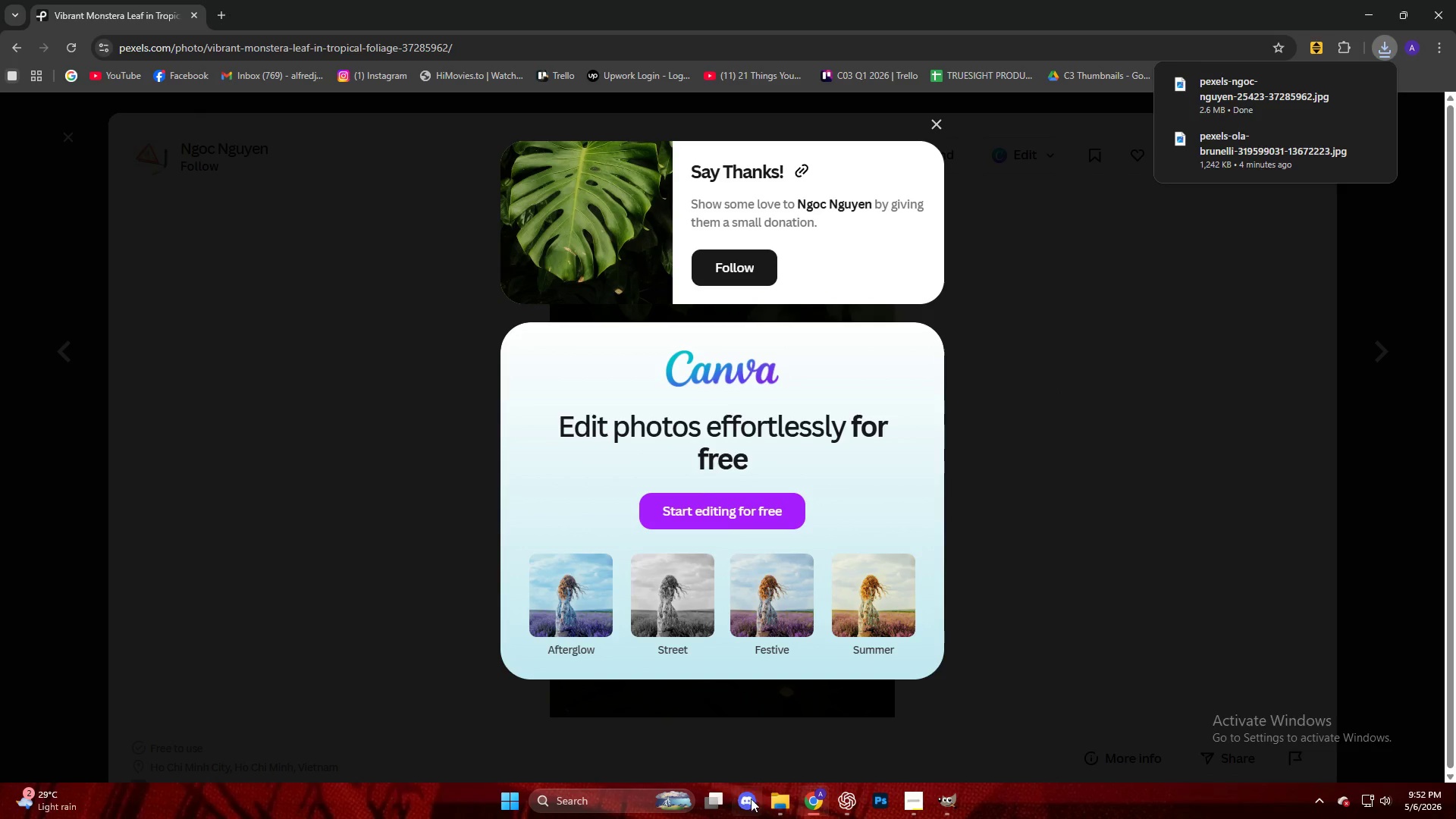 
wait(5.33)
 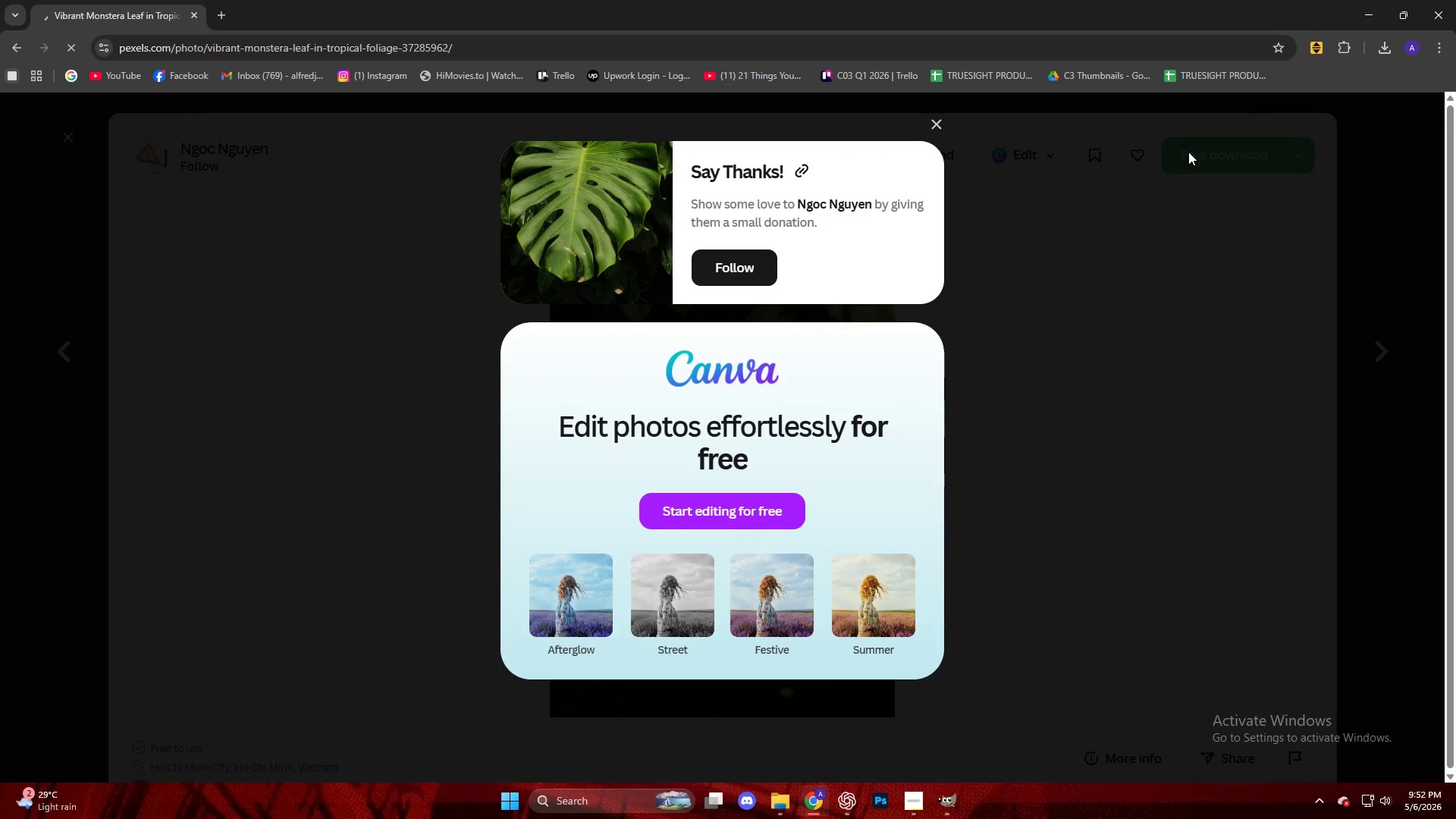 
left_click([887, 638])
 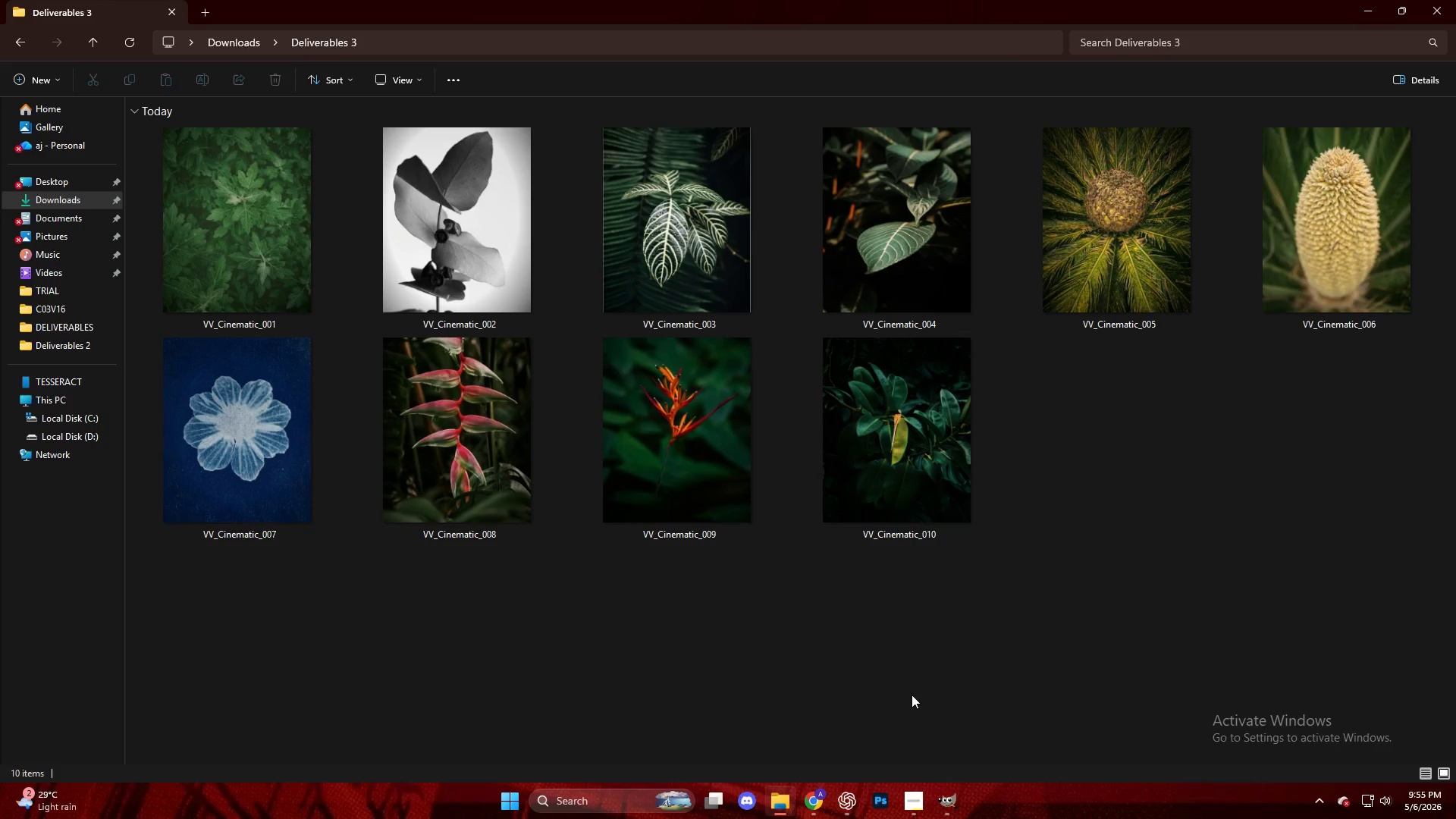 
wait(139.28)
 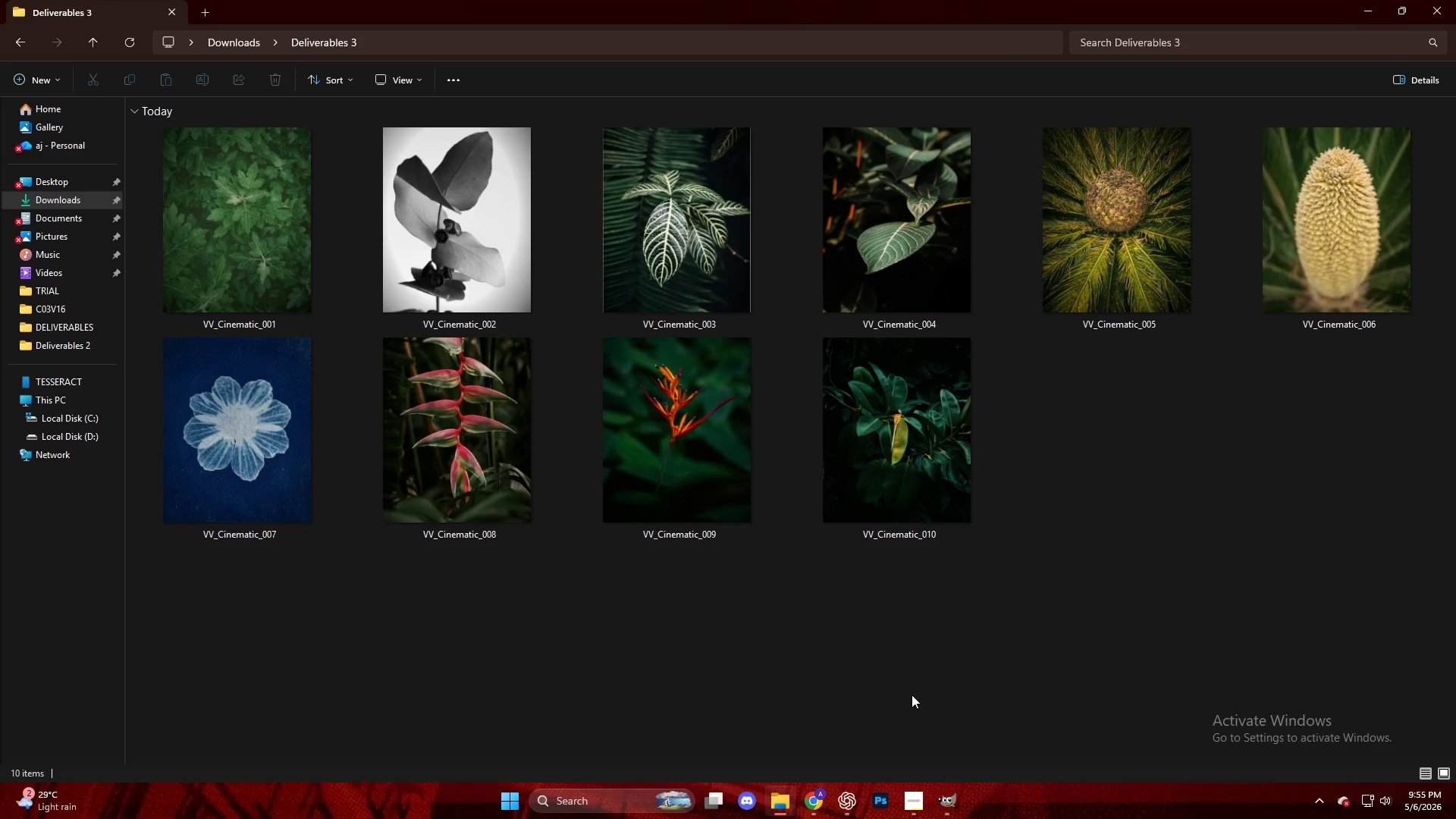 
left_click([946, 802])
 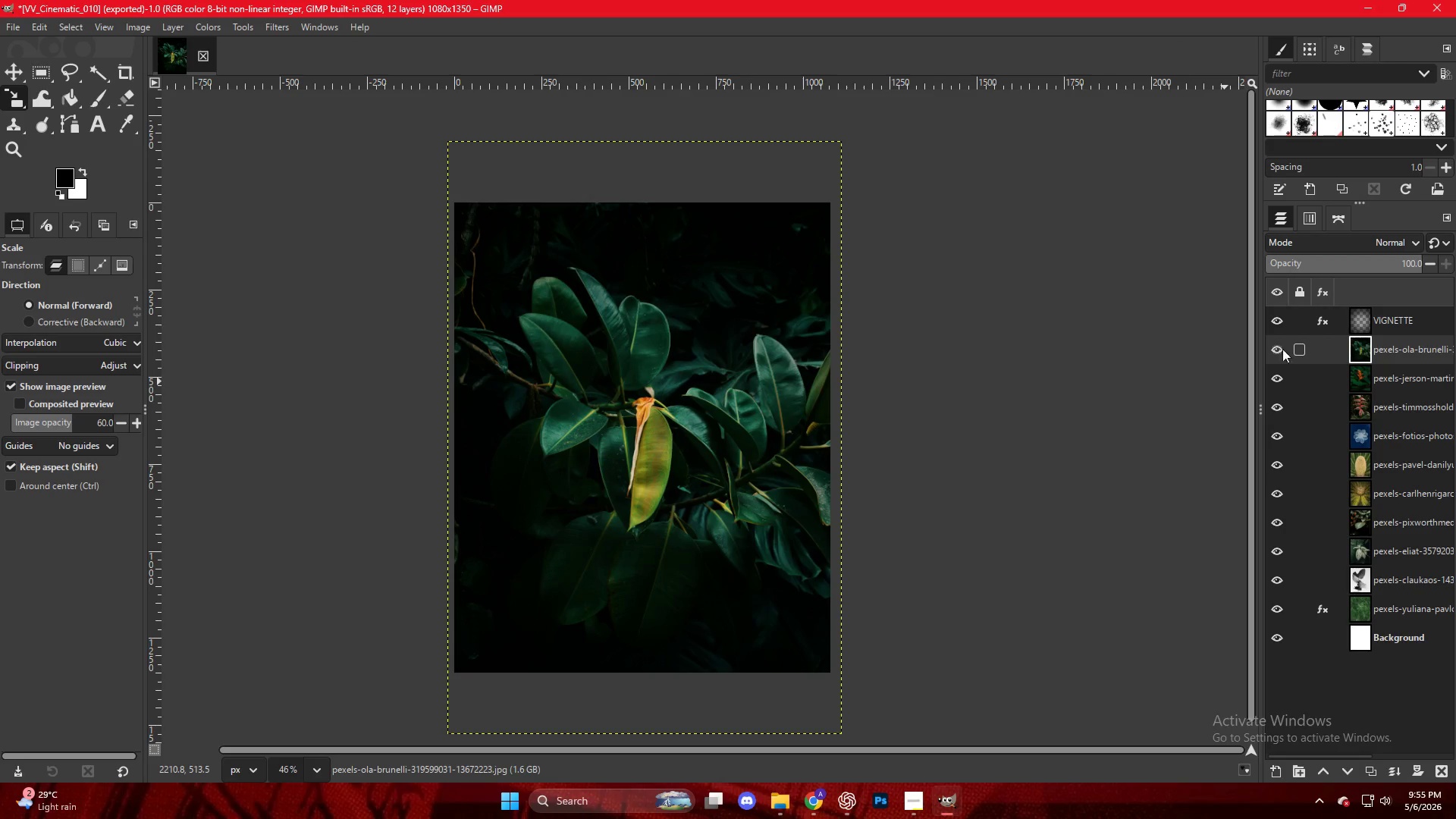 
double_click([1267, 351])
 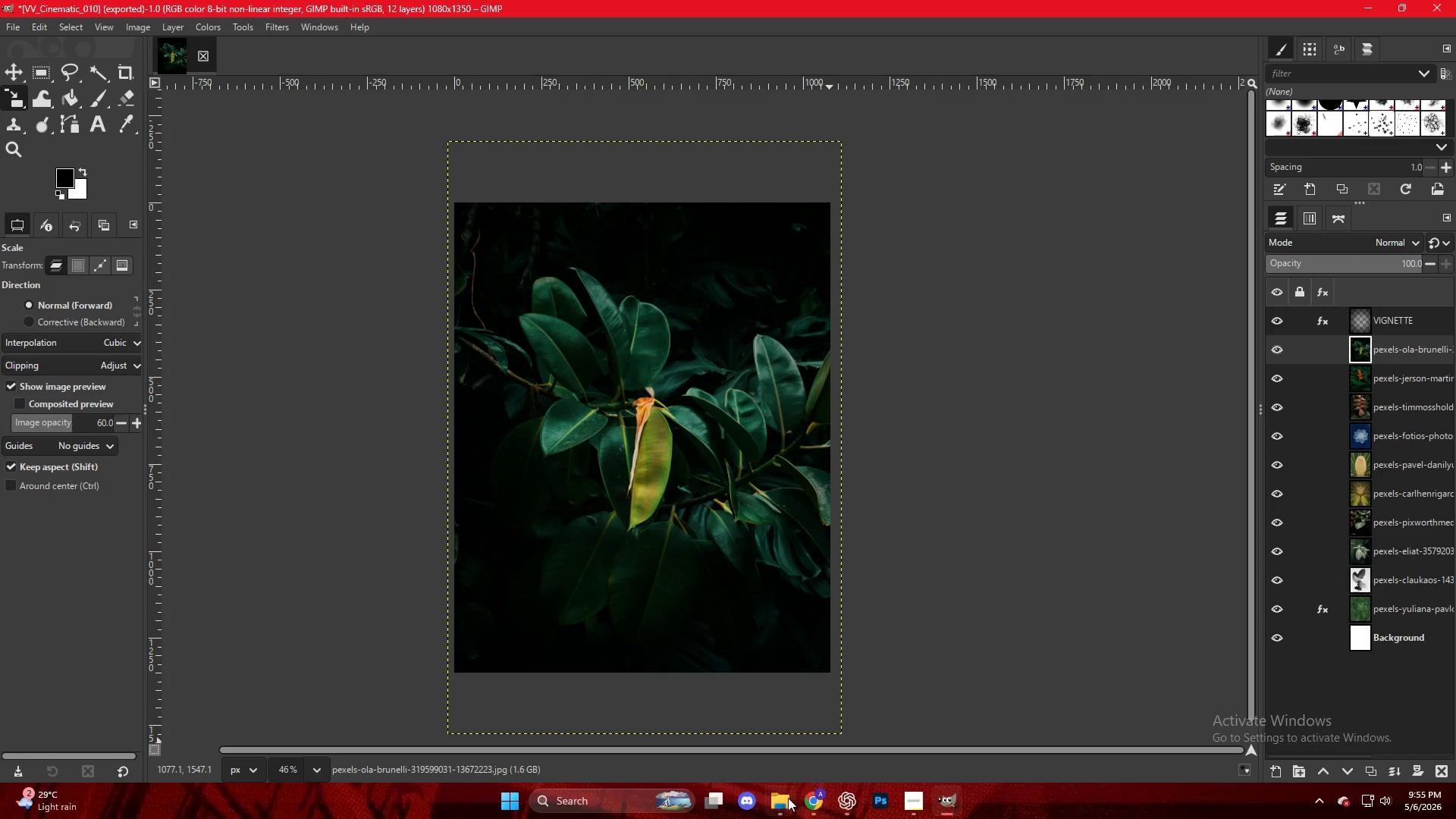 
left_click([814, 801])
 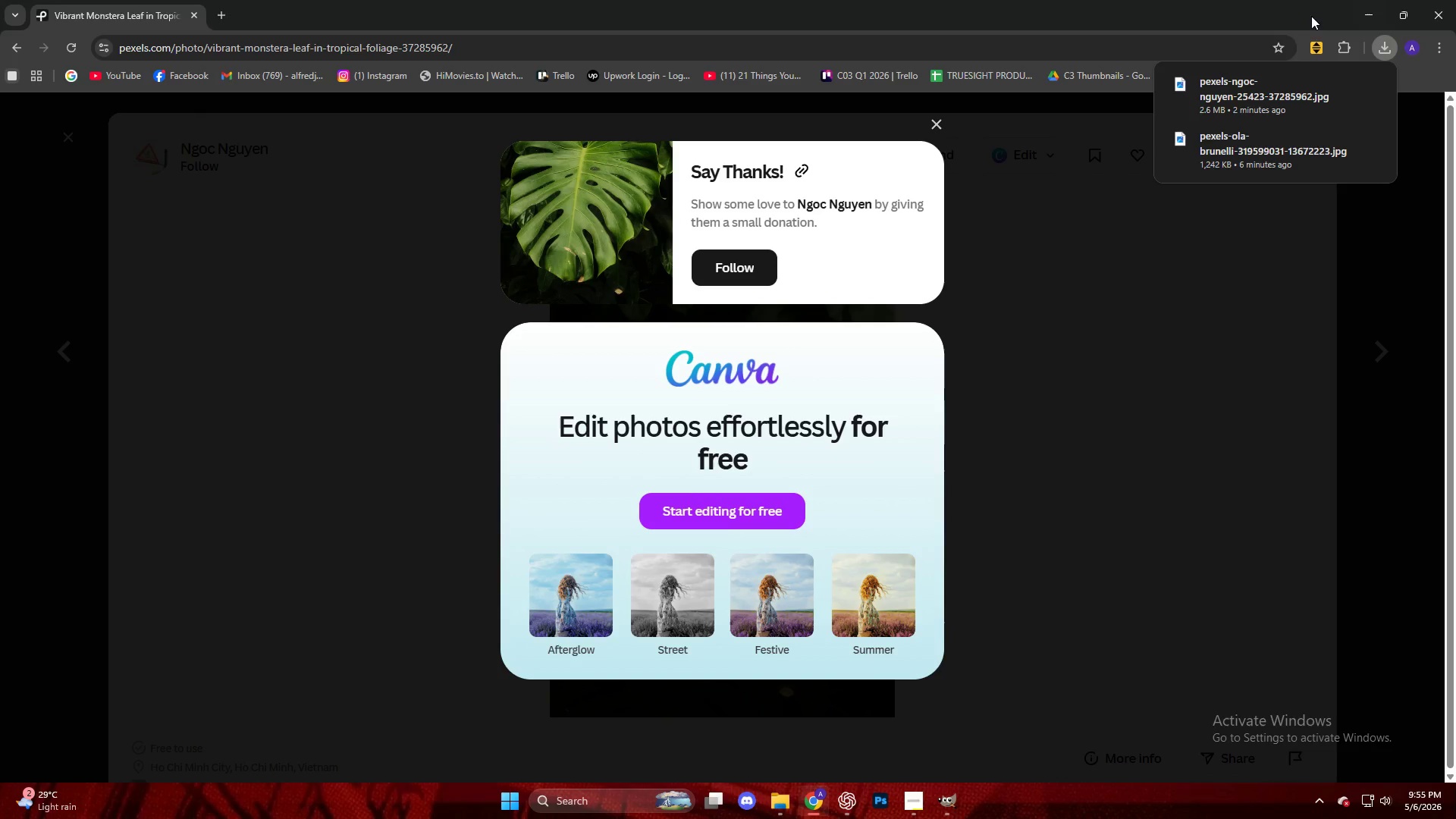 
left_click_drag(start_coordinate=[1253, 89], to_coordinate=[808, 464])
 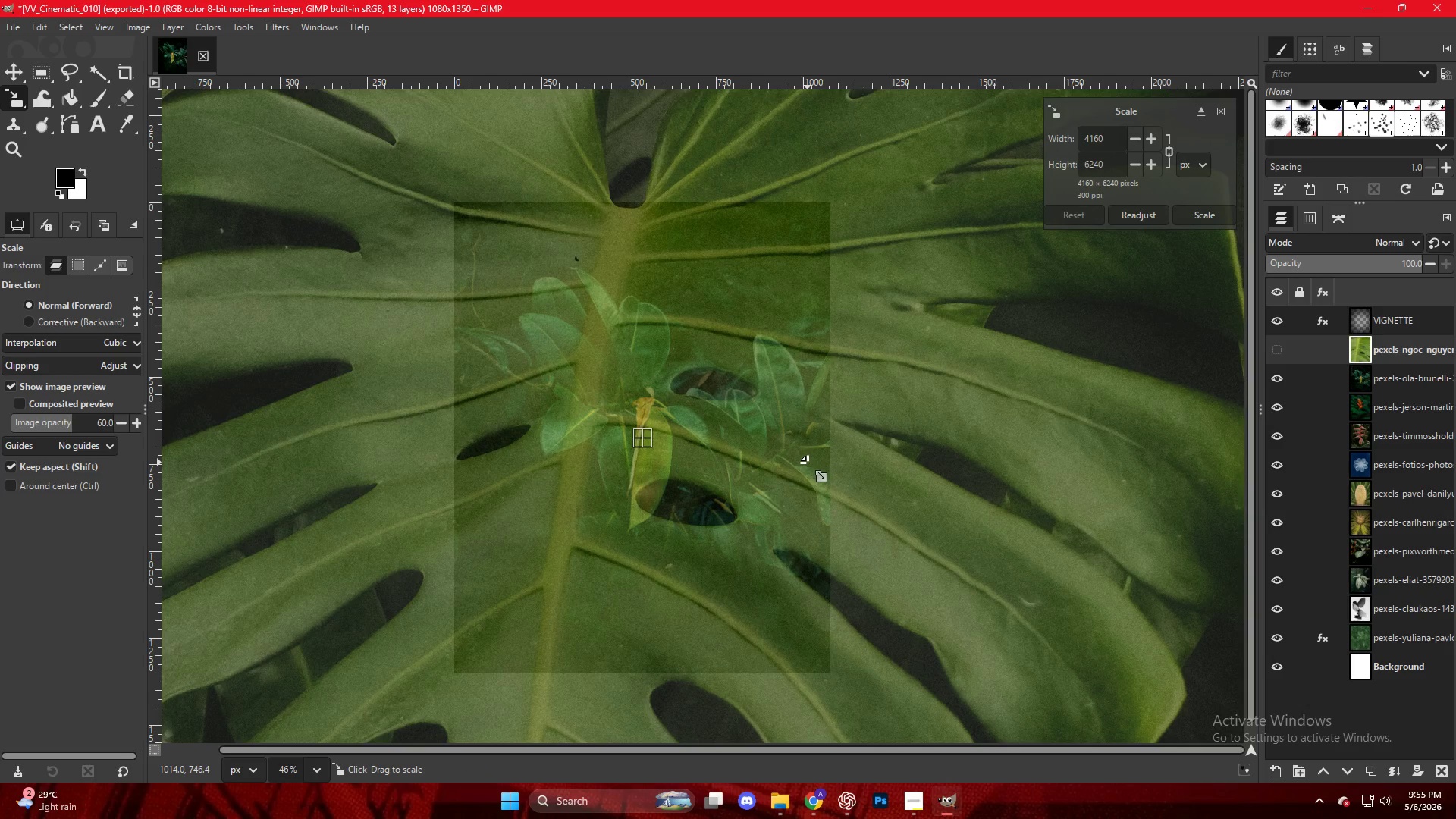 
wait(5.91)
 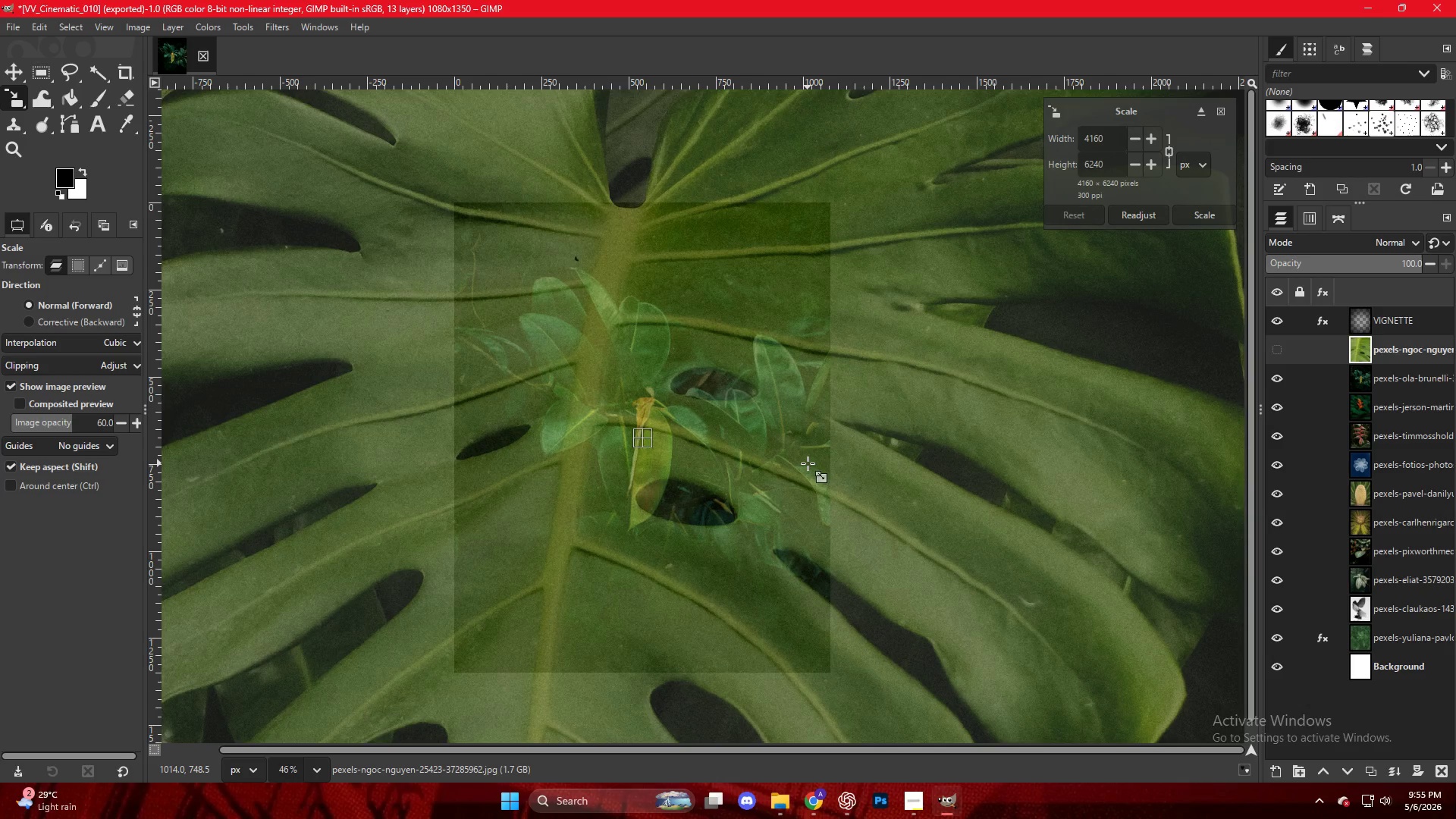 
hold_key(key=ControlLeft, duration=0.64)
scroll: coordinate [828, 416], scroll_direction: down, amount: 10.0
 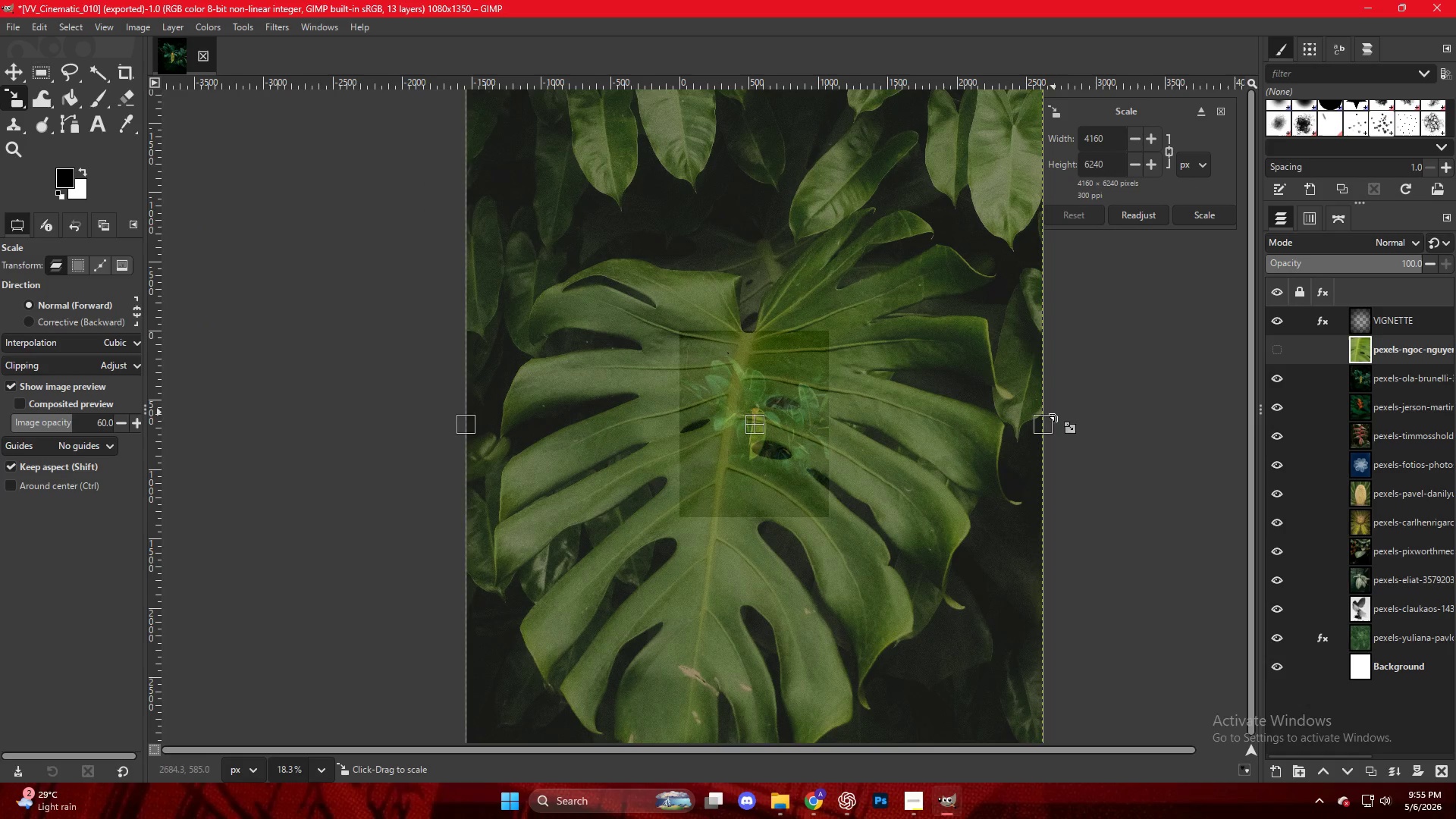 
left_click_drag(start_coordinate=[1047, 425], to_coordinate=[836, 419])
 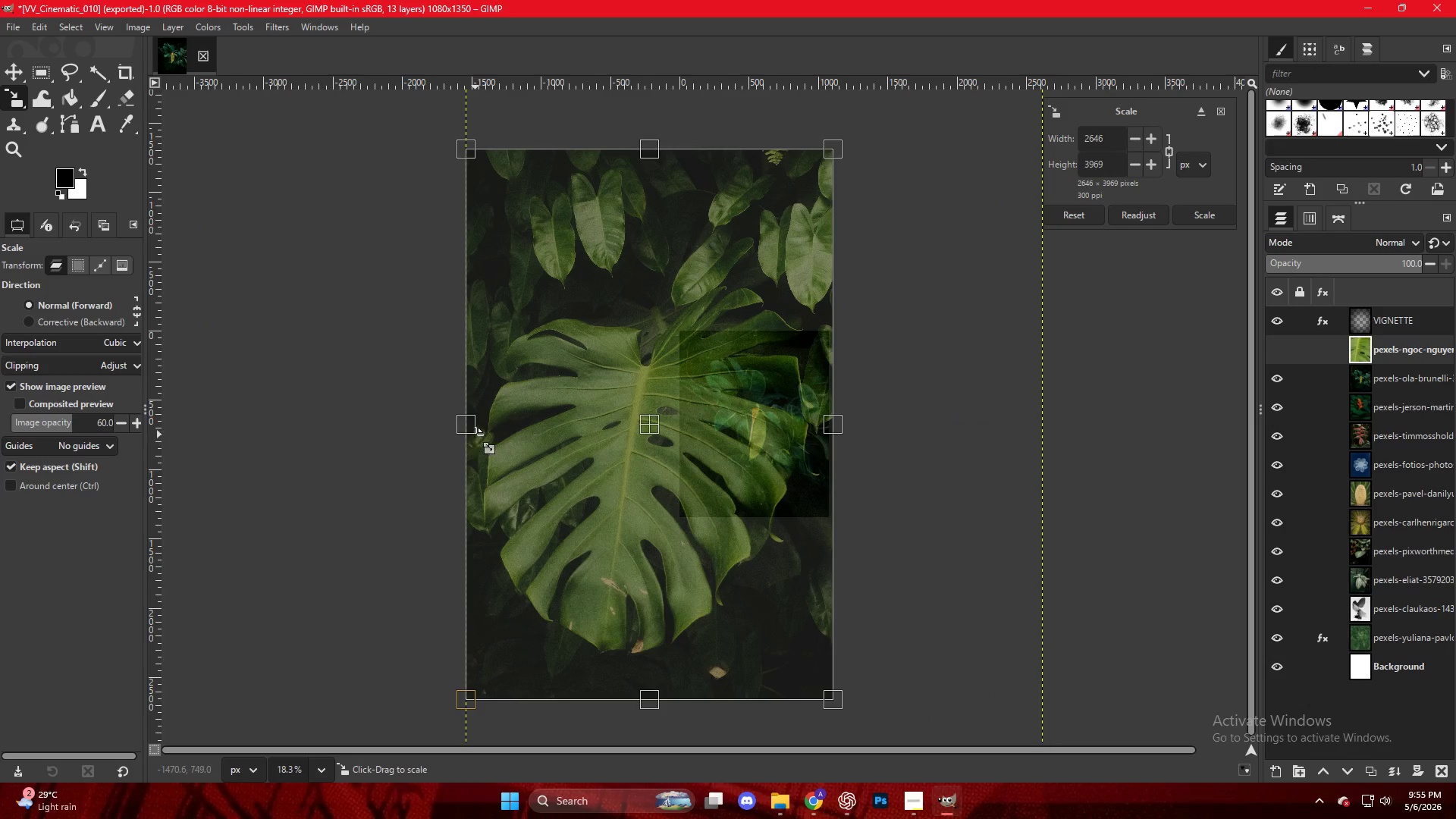 
left_click_drag(start_coordinate=[466, 431], to_coordinate=[675, 416])
 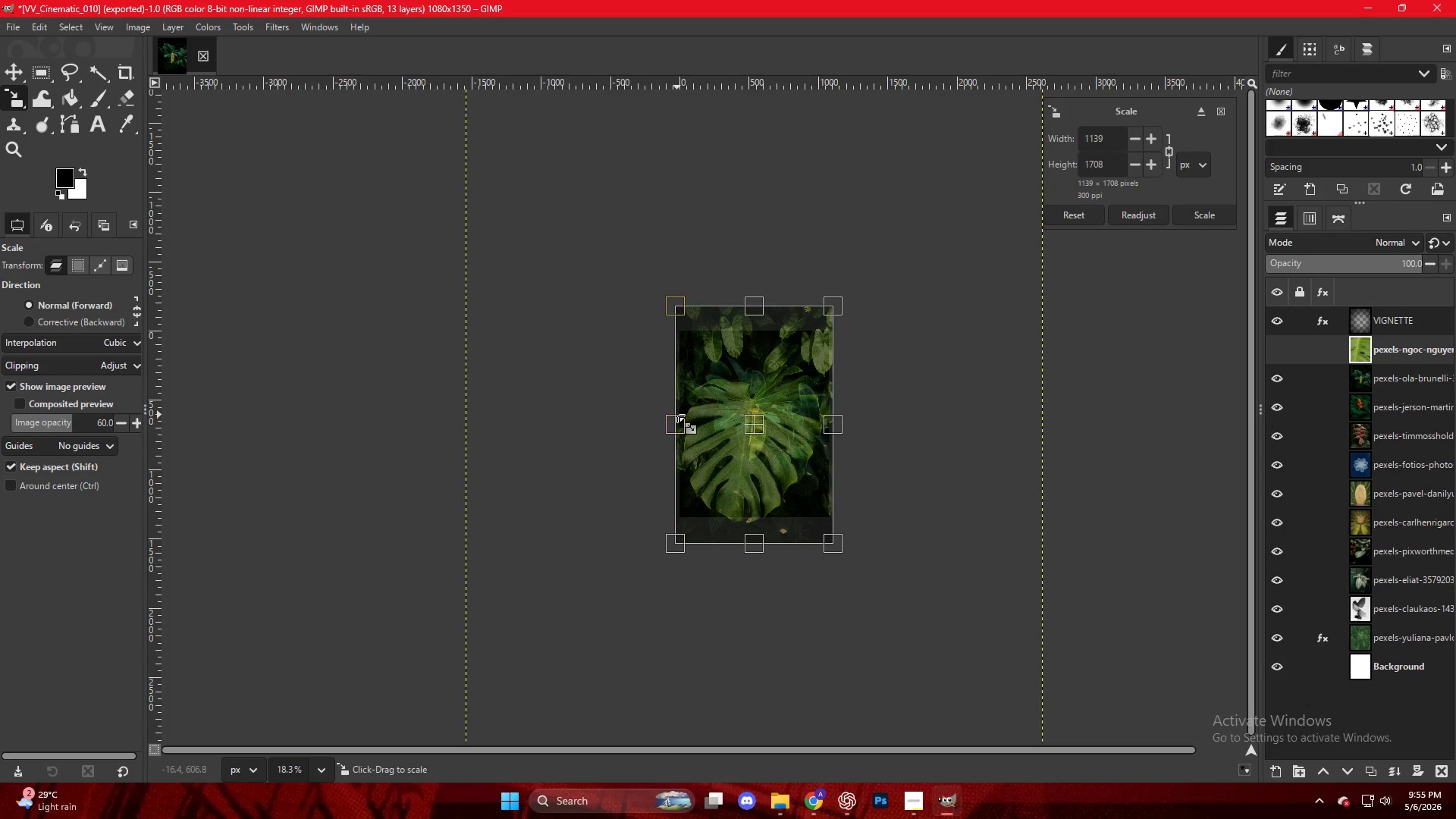 
key(NumpadEnter)
 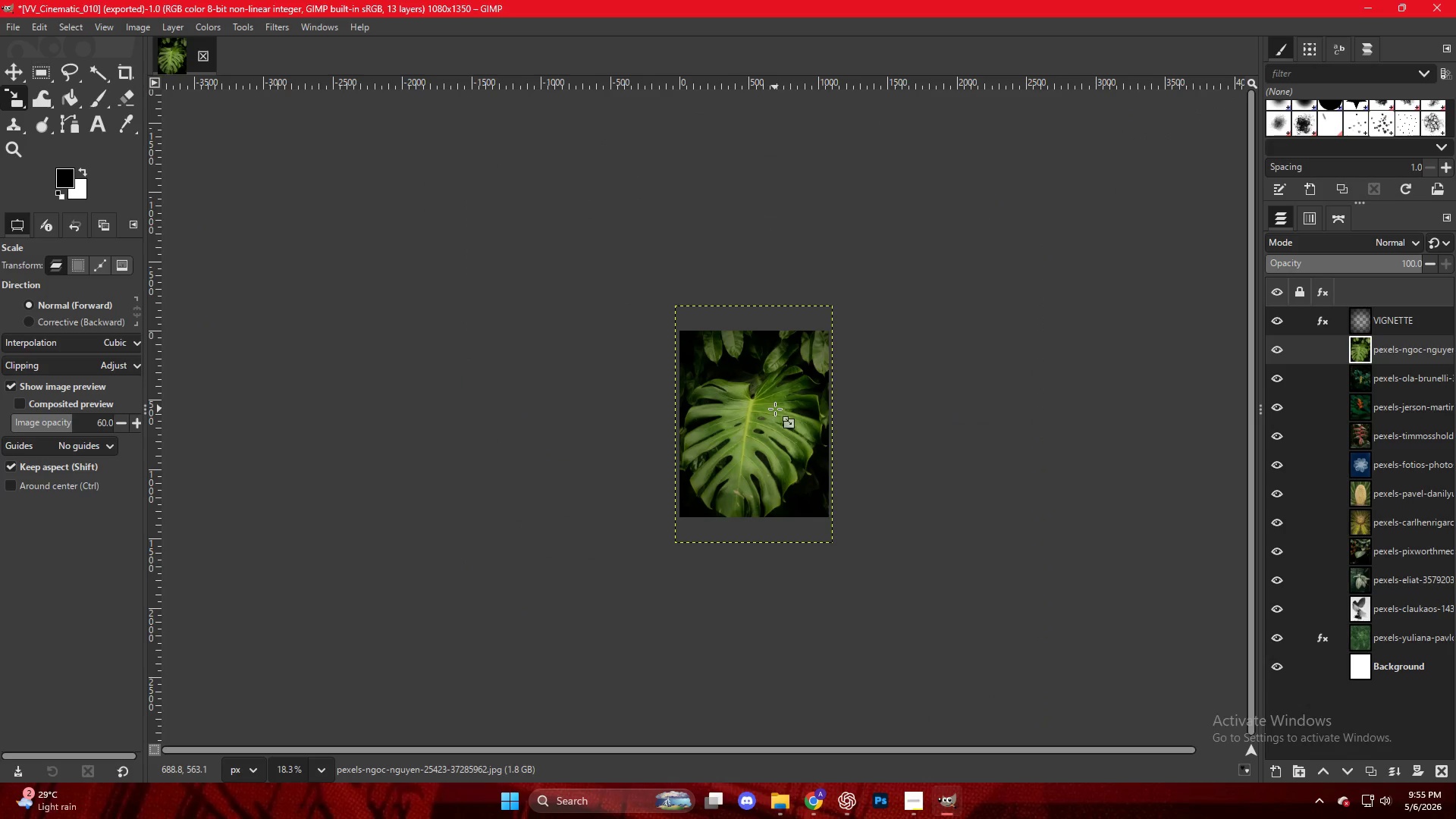 
hold_key(key=ControlLeft, duration=0.47)
 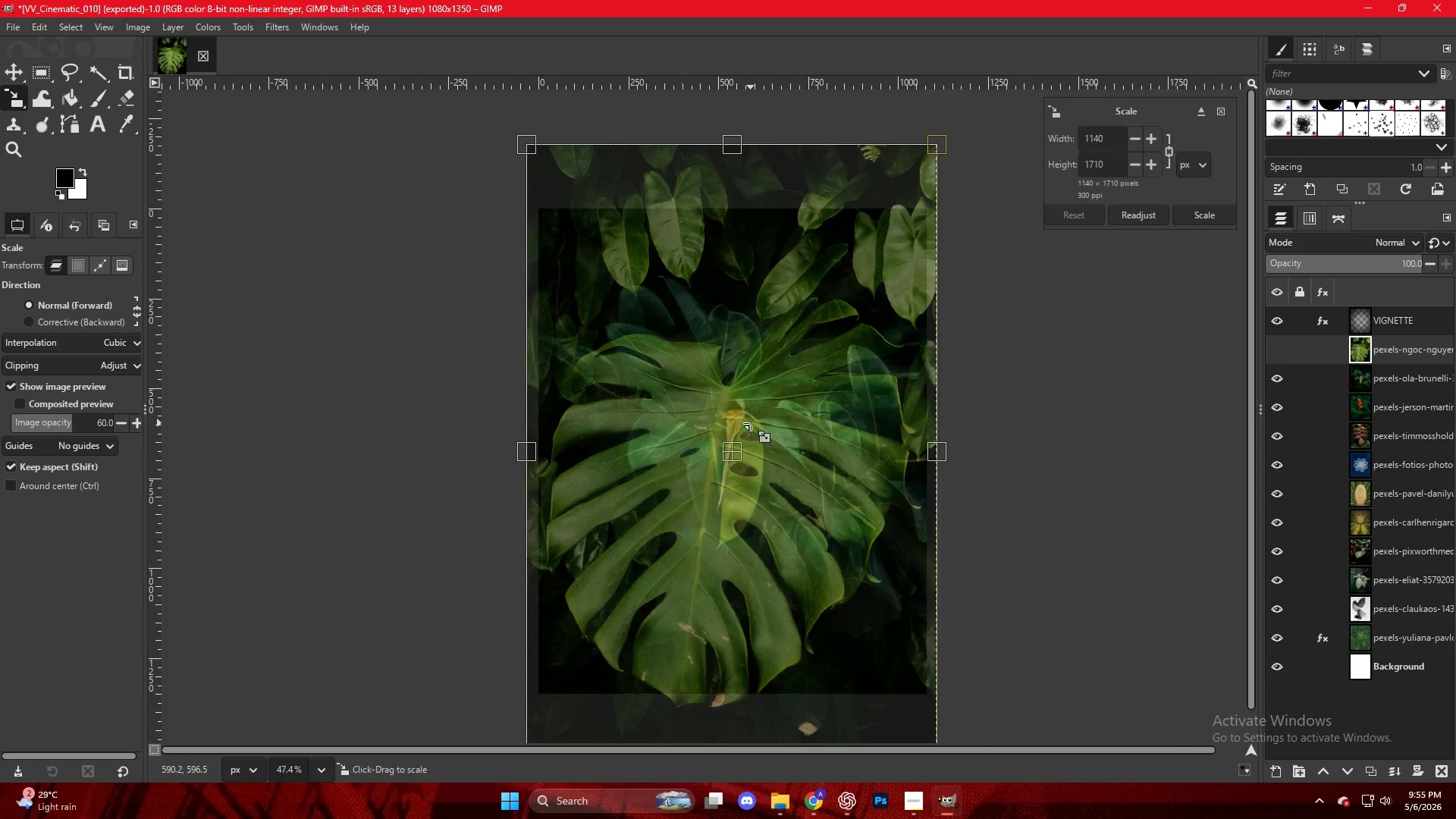 
left_click([751, 423])
 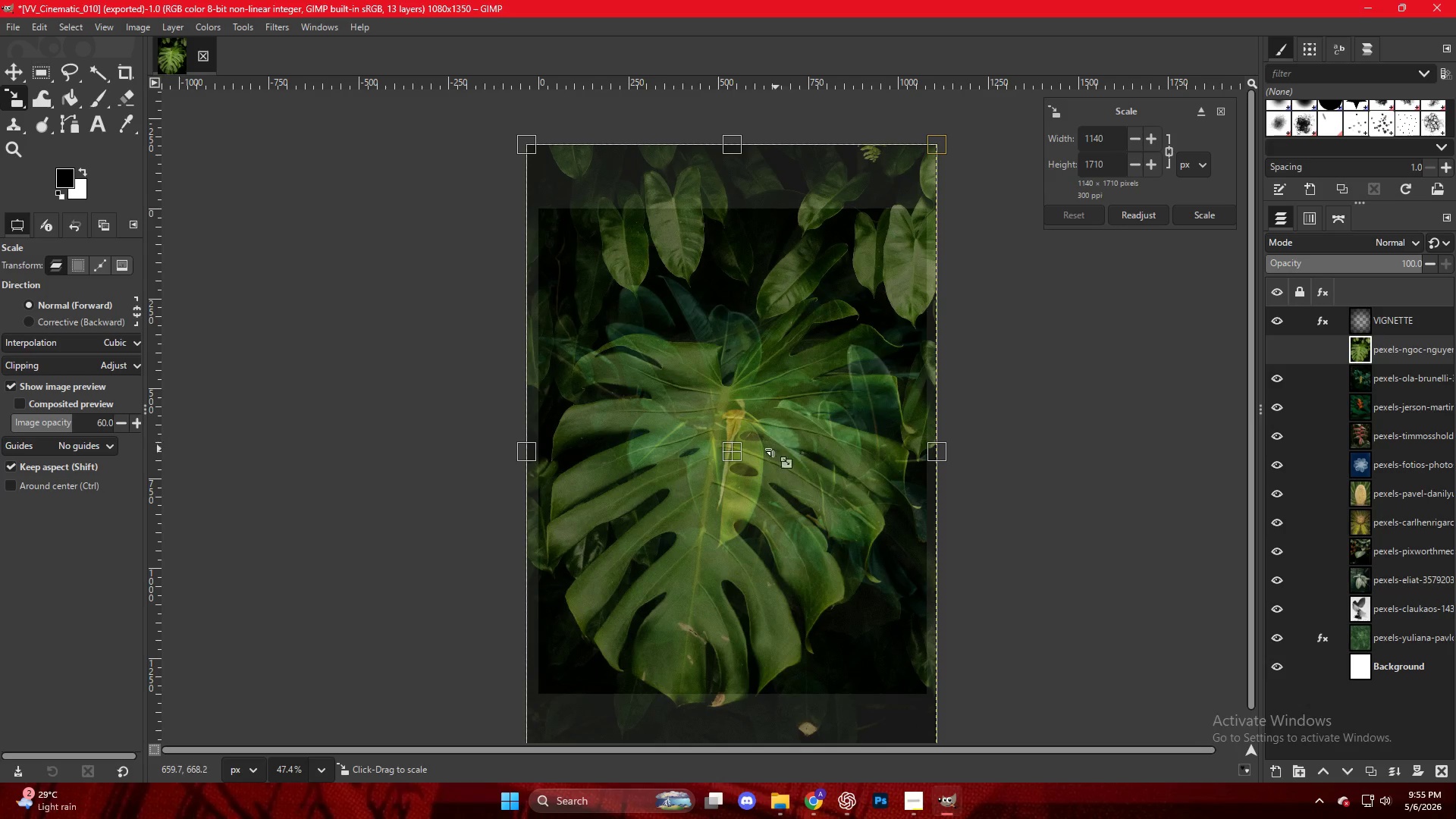 
scroll: coordinate [767, 406], scroll_direction: up, amount: 10.0
 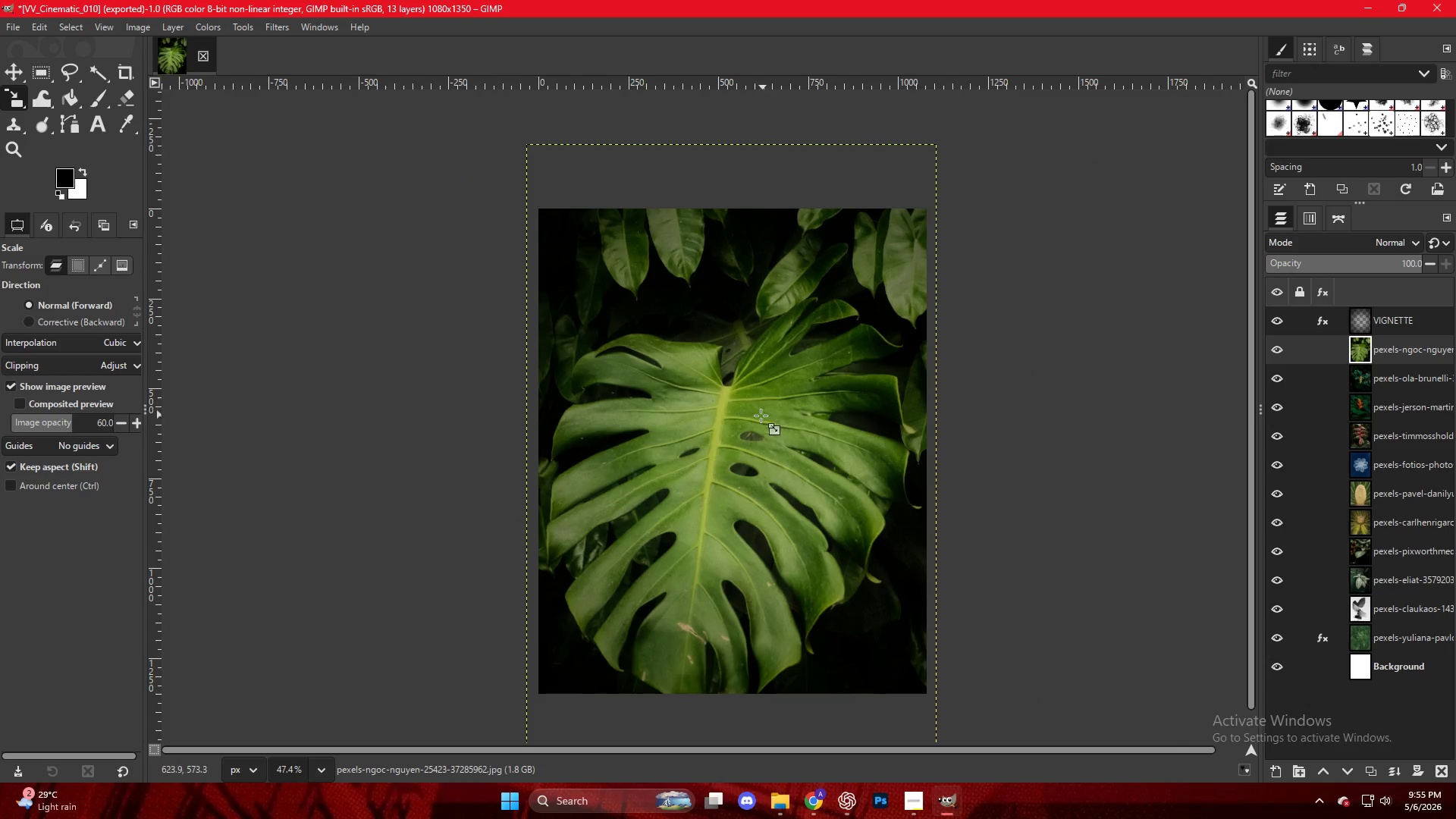 
left_click_drag(start_coordinate=[733, 452], to_coordinate=[737, 418])
 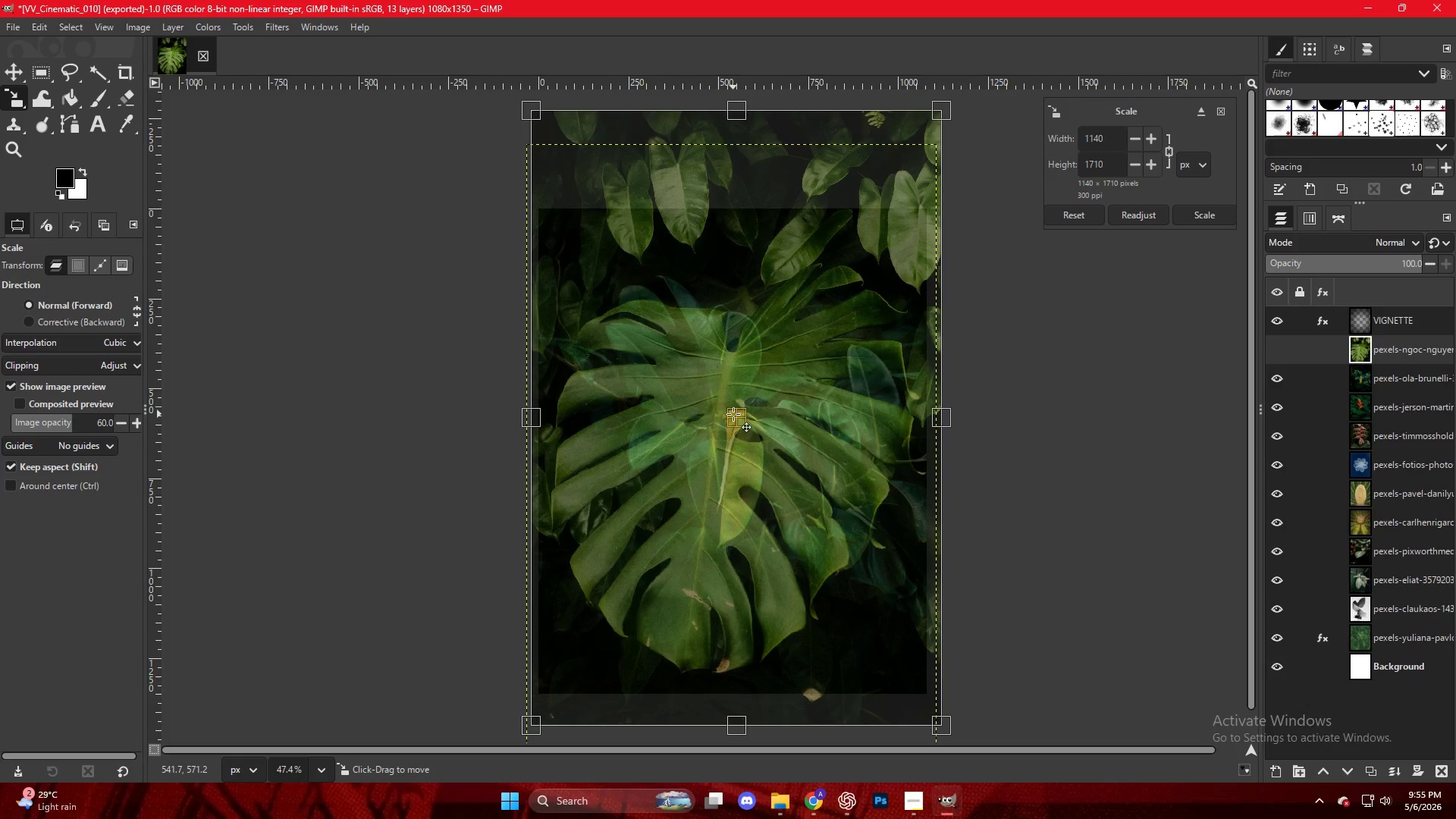 
key(NumpadEnter)
 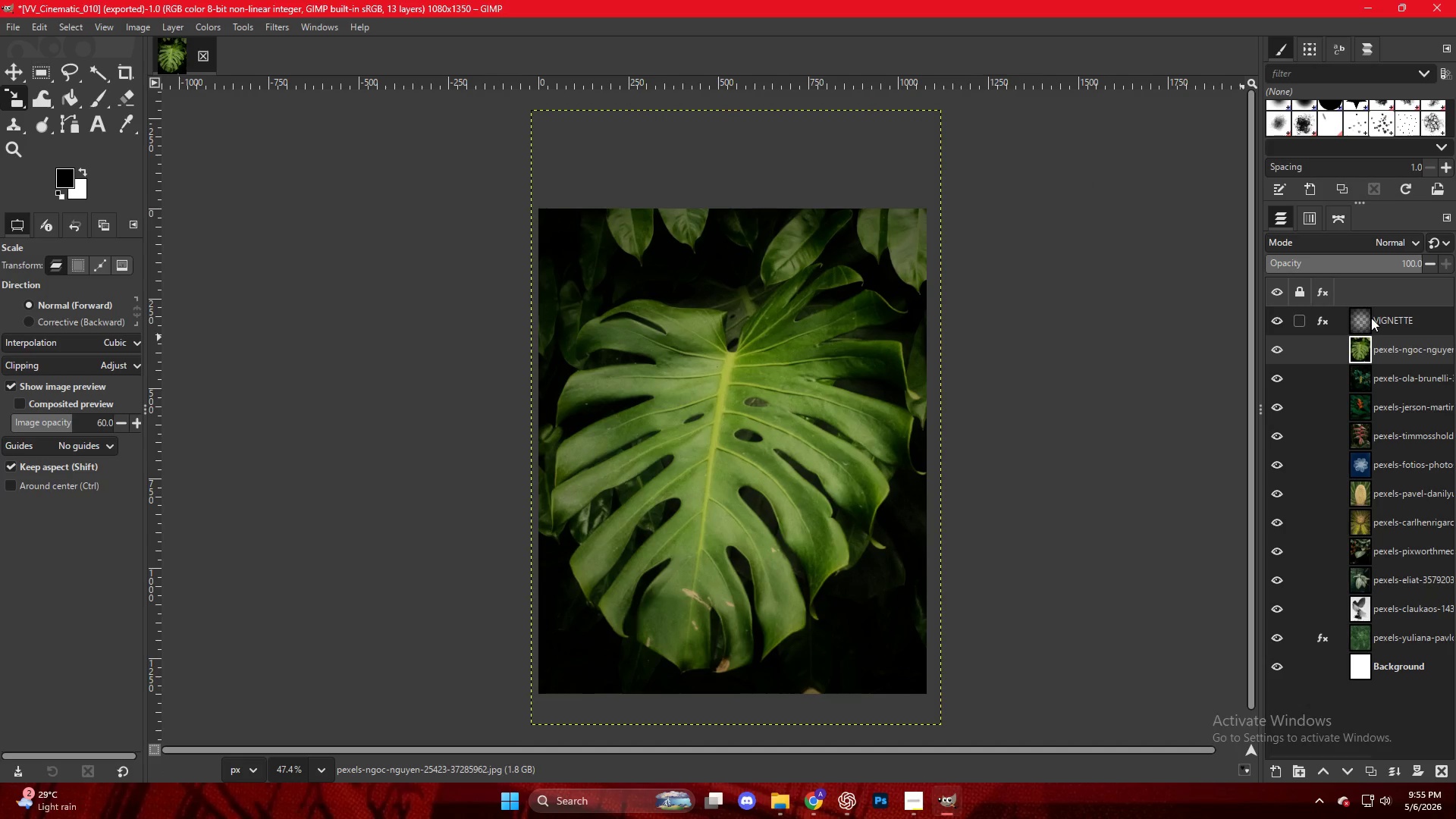 
left_click([1319, 315])
 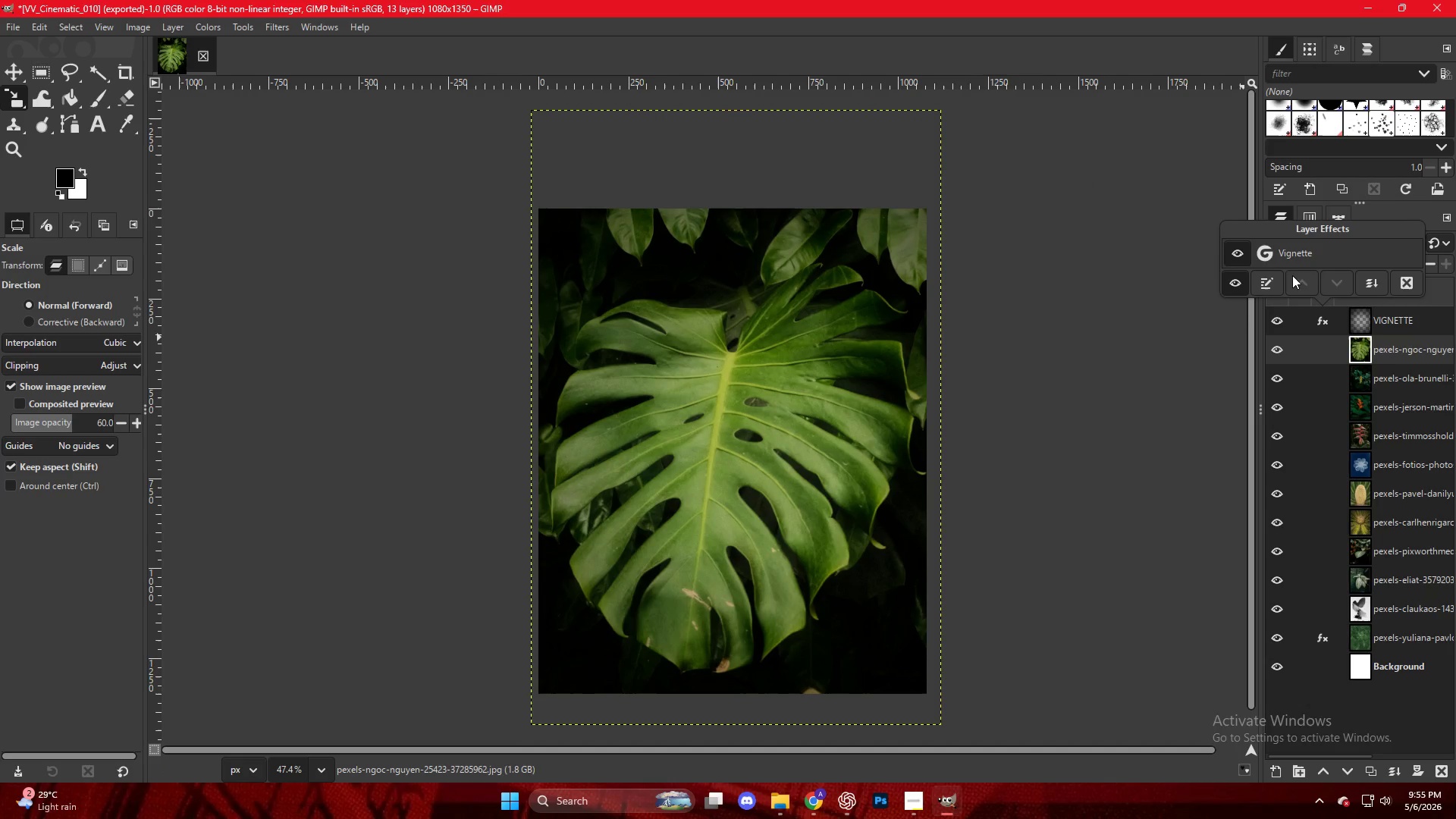 
double_click([1281, 252])
 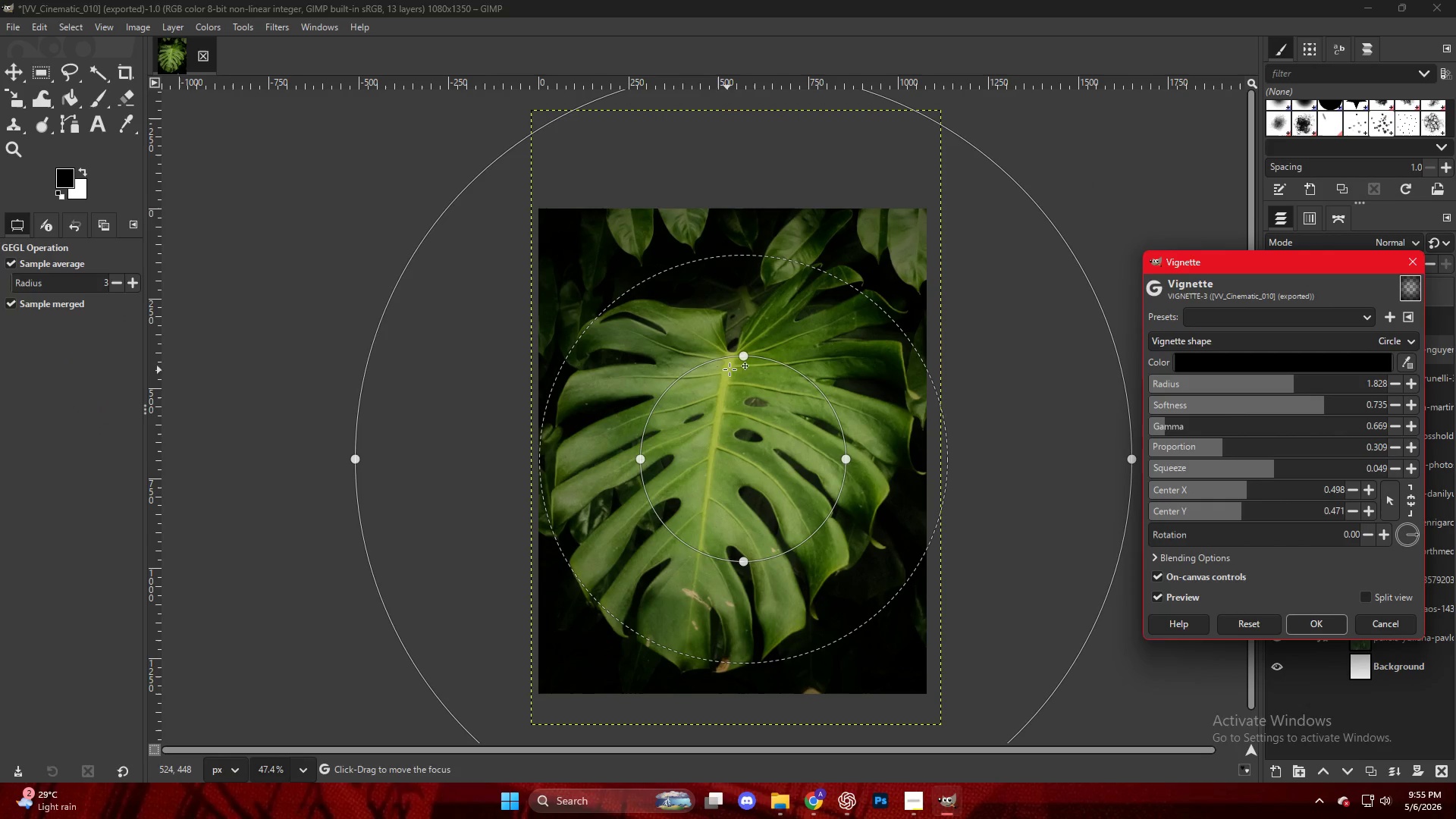 
left_click_drag(start_coordinate=[736, 359], to_coordinate=[767, 287])
 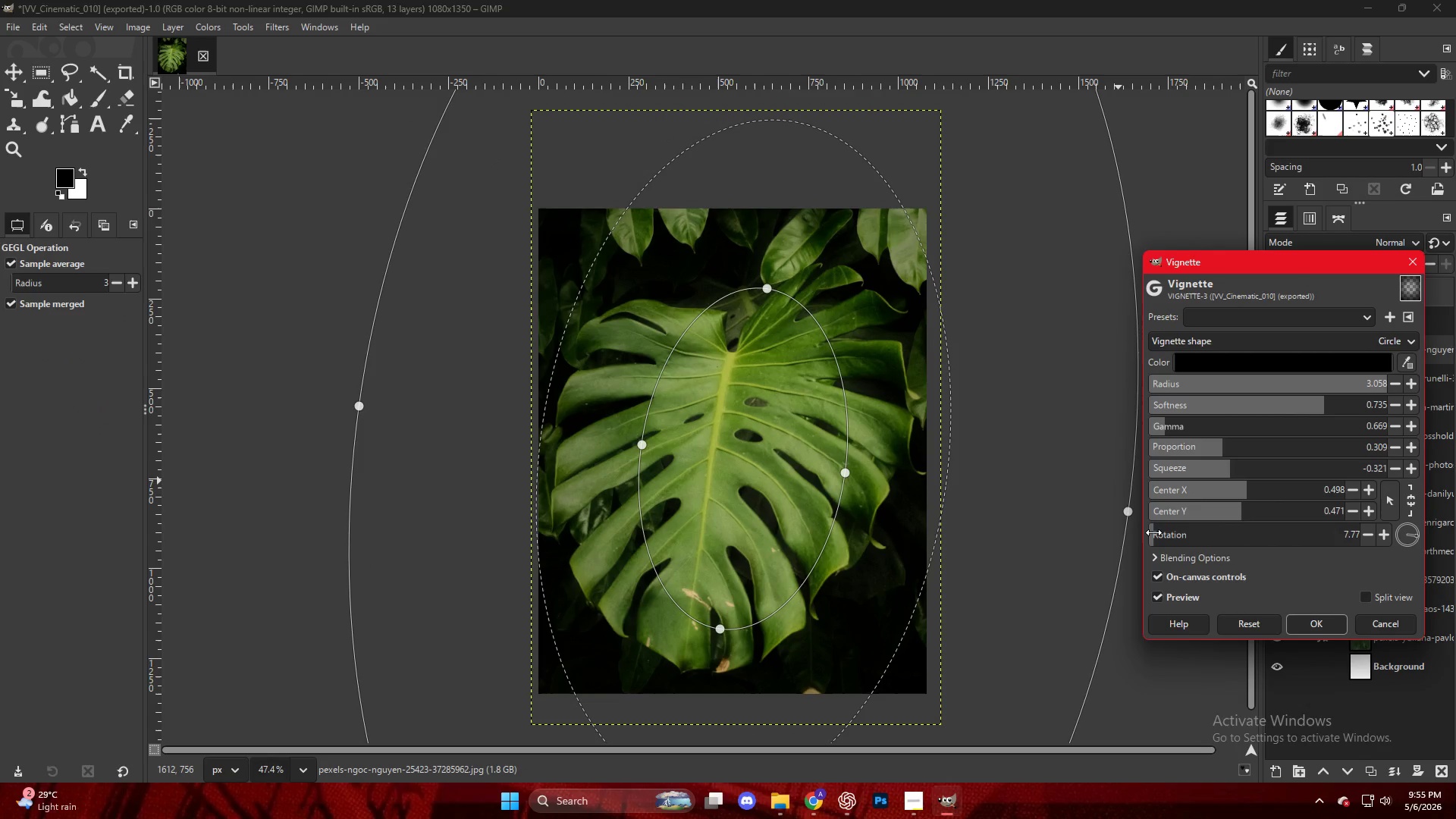 
left_click_drag(start_coordinate=[848, 475], to_coordinate=[868, 483])
 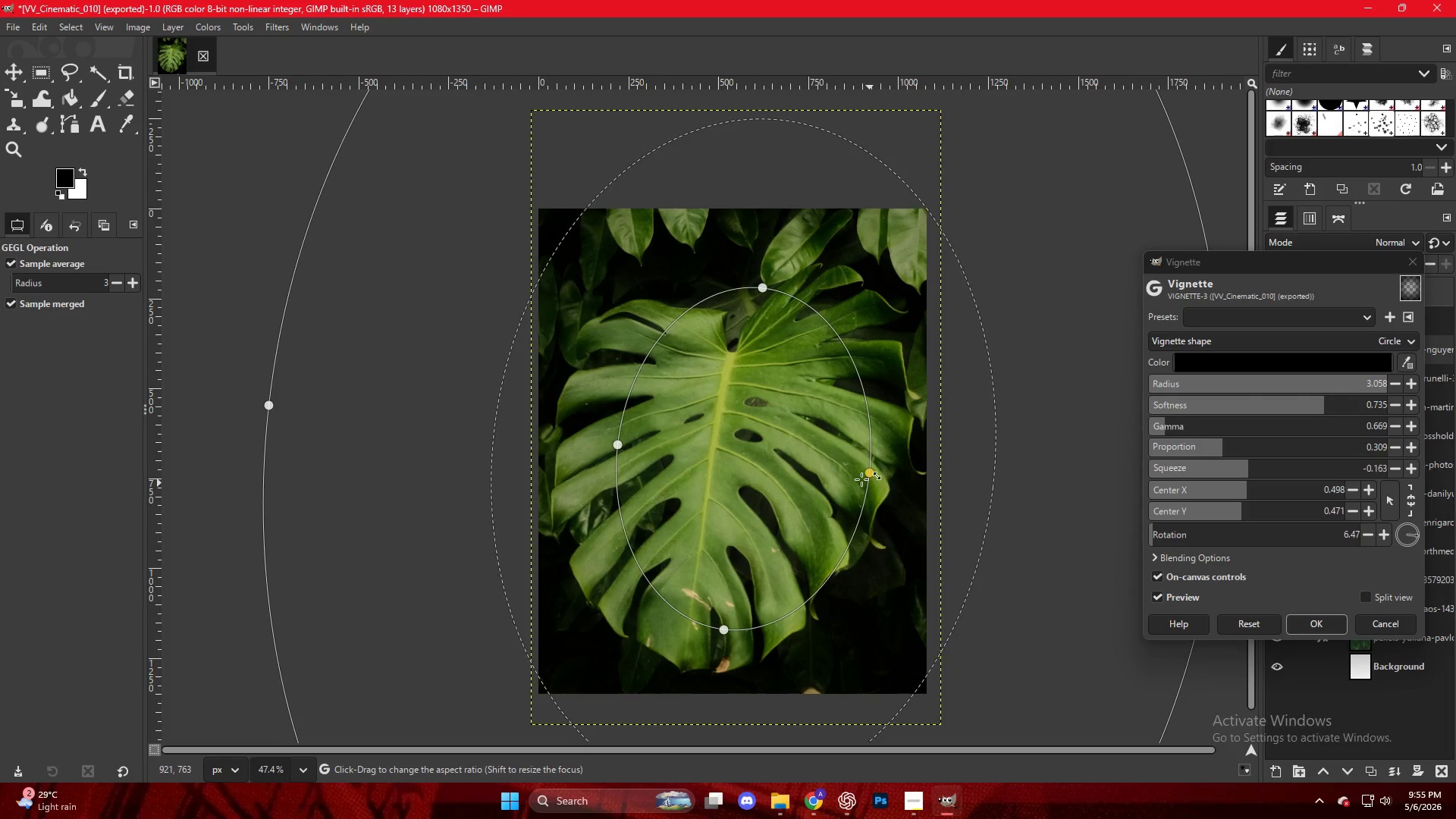 
key(Control+ControlLeft)
 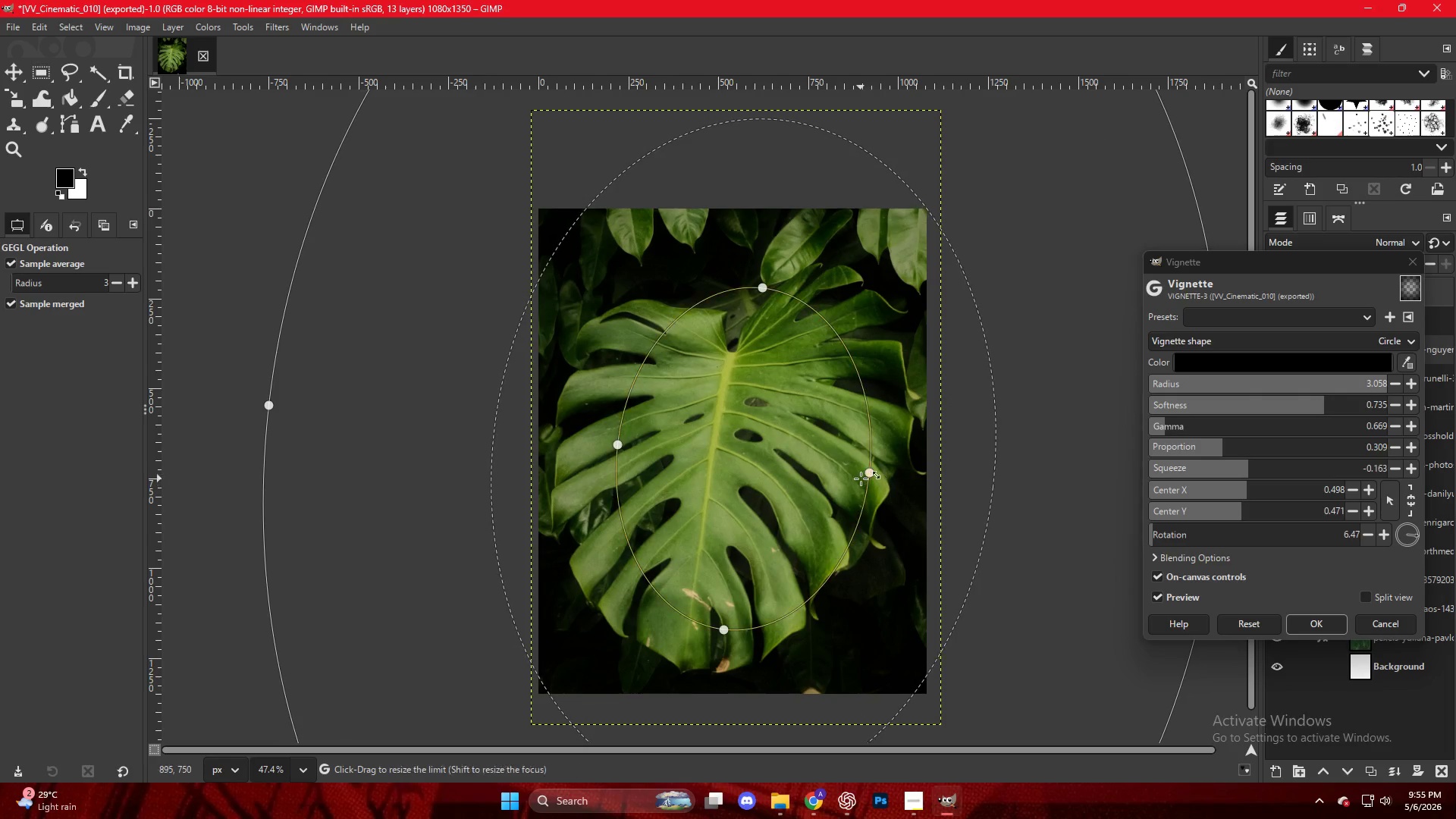 
scroll: coordinate [858, 479], scroll_direction: down, amount: 6.0
 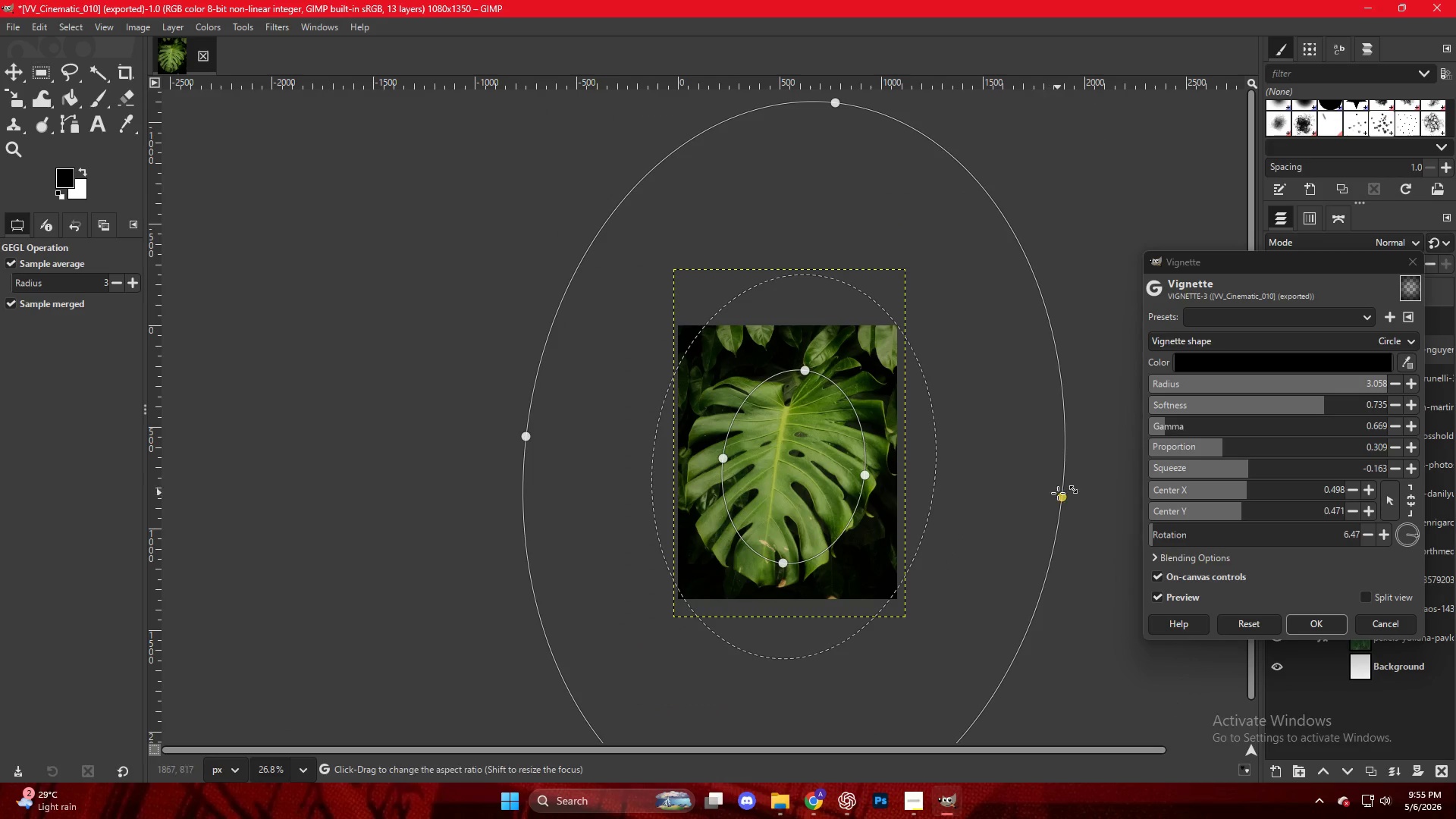 
left_click_drag(start_coordinate=[1063, 500], to_coordinate=[1056, 503])
 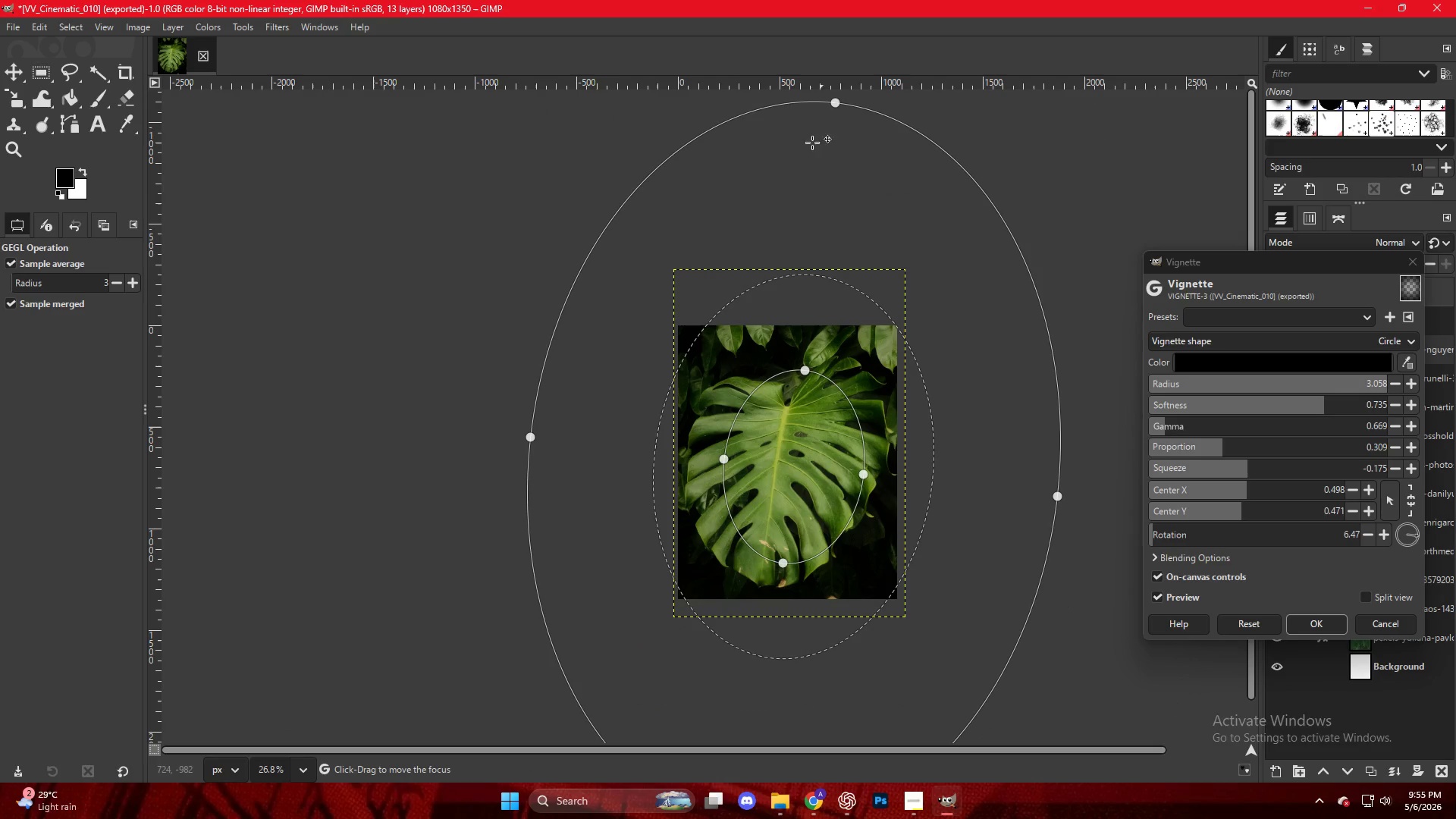 
hold_key(key=ControlLeft, duration=0.45)
 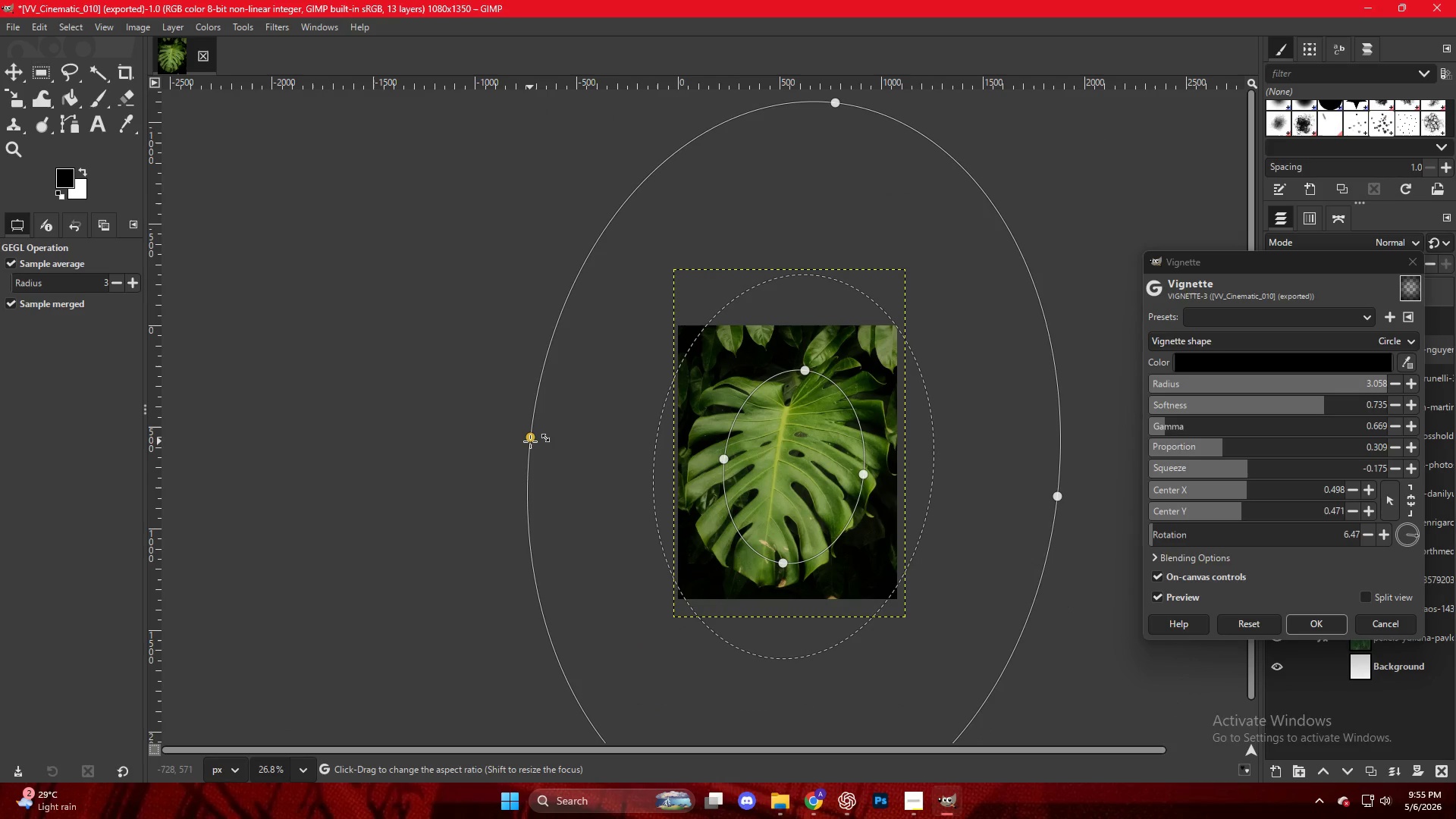 
hold_key(key=AltLeft, duration=0.75)
left_click_drag(start_coordinate=[529, 441], to_coordinate=[523, 436])
 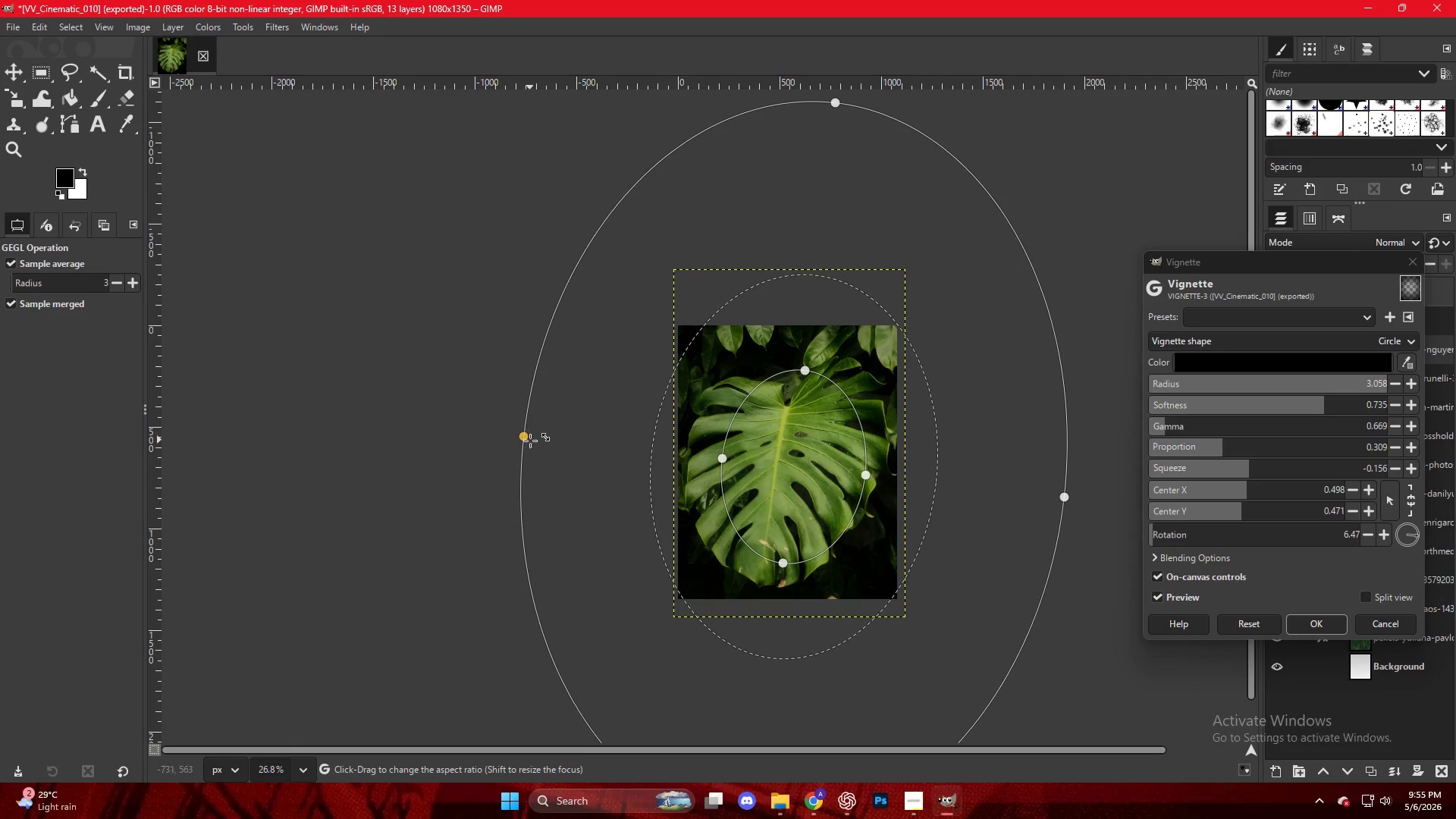 
hold_key(key=ControlLeft, duration=1.17)
left_click_drag(start_coordinate=[525, 439], to_coordinate=[516, 435])
 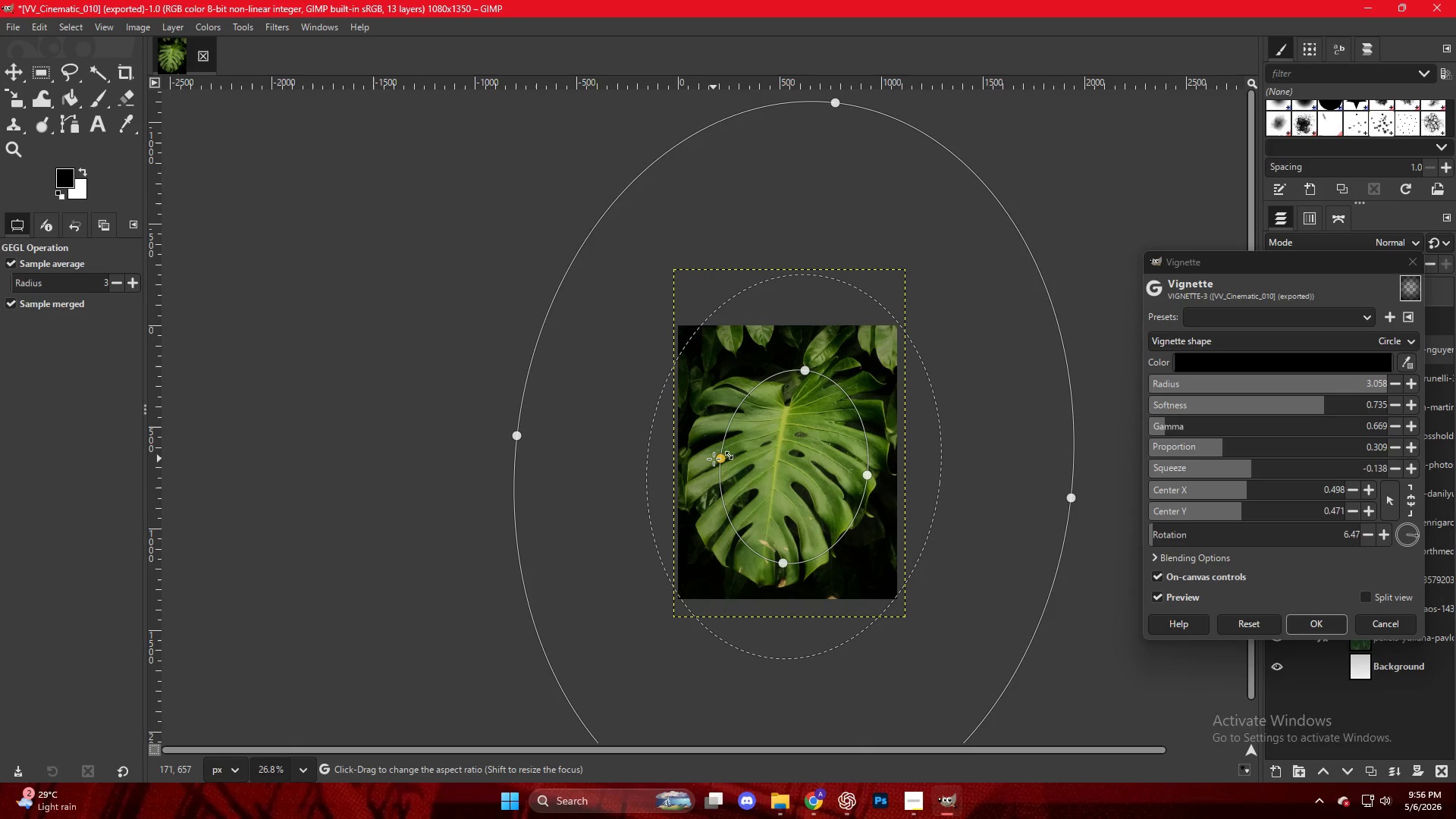 
left_click_drag(start_coordinate=[714, 459], to_coordinate=[710, 462])
 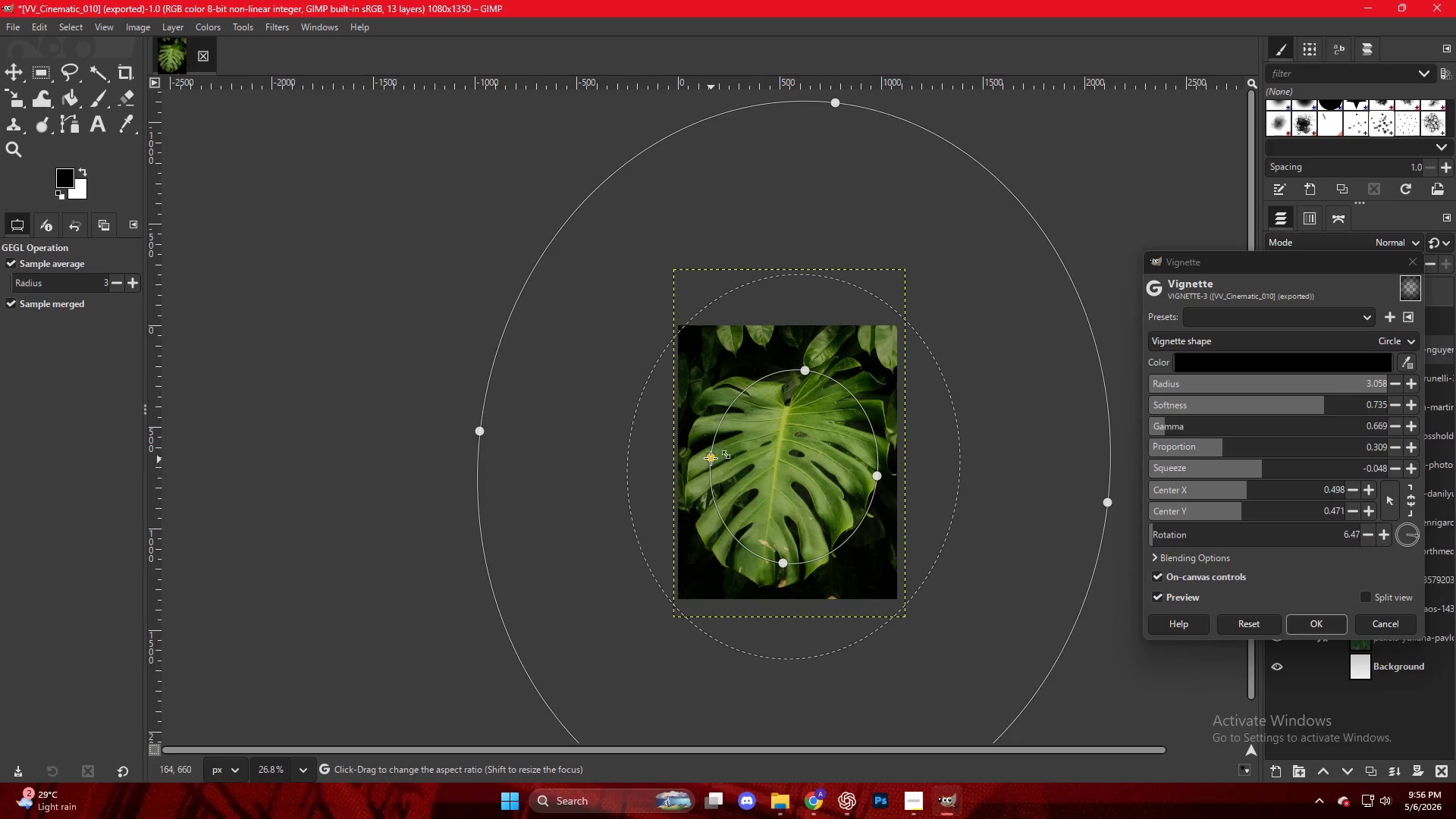 
hold_key(key=ControlLeft, duration=0.34)
scroll: coordinate [771, 422], scroll_direction: down, amount: 12.0
 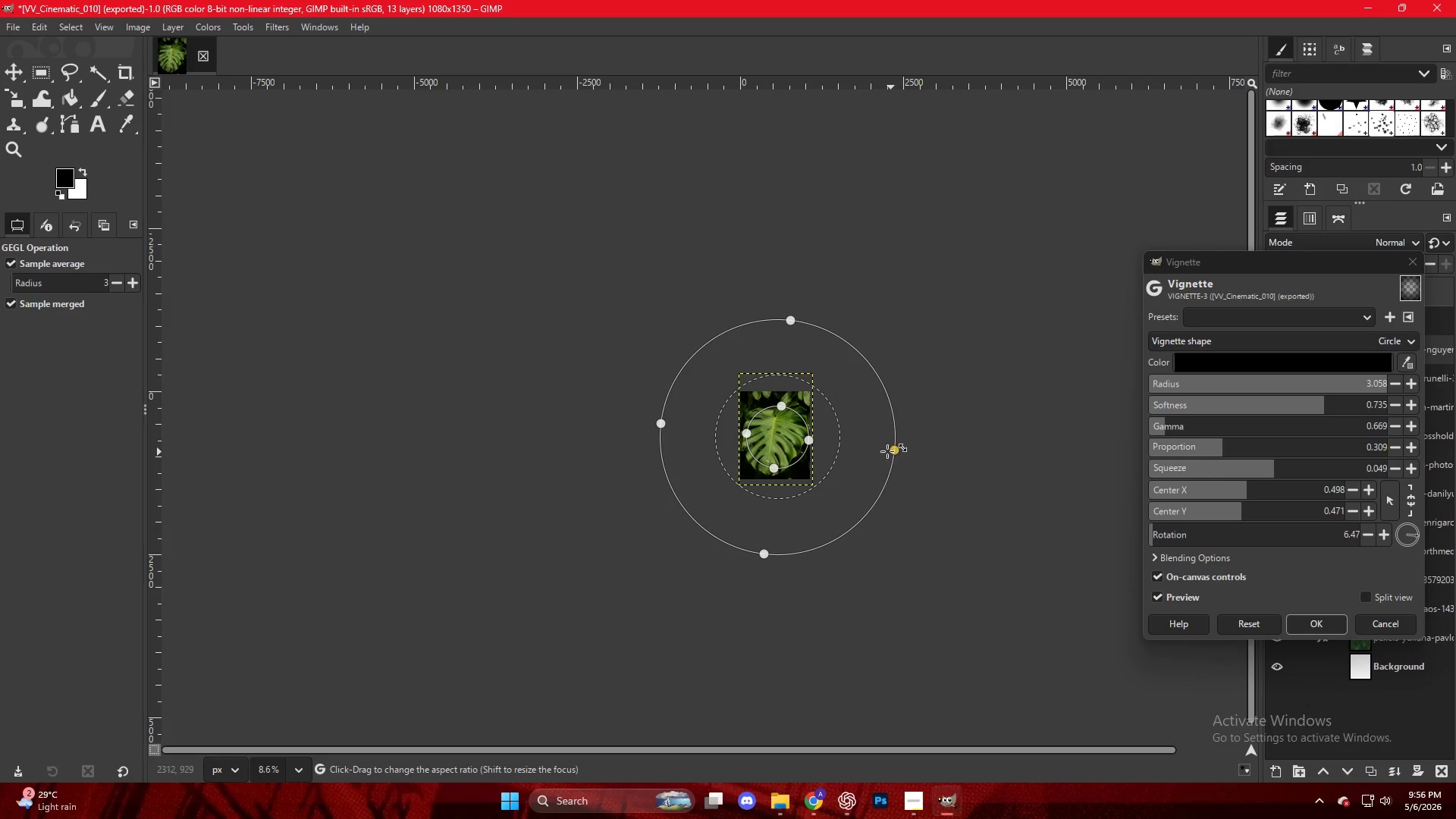 
left_click_drag(start_coordinate=[786, 322], to_coordinate=[799, 298])
 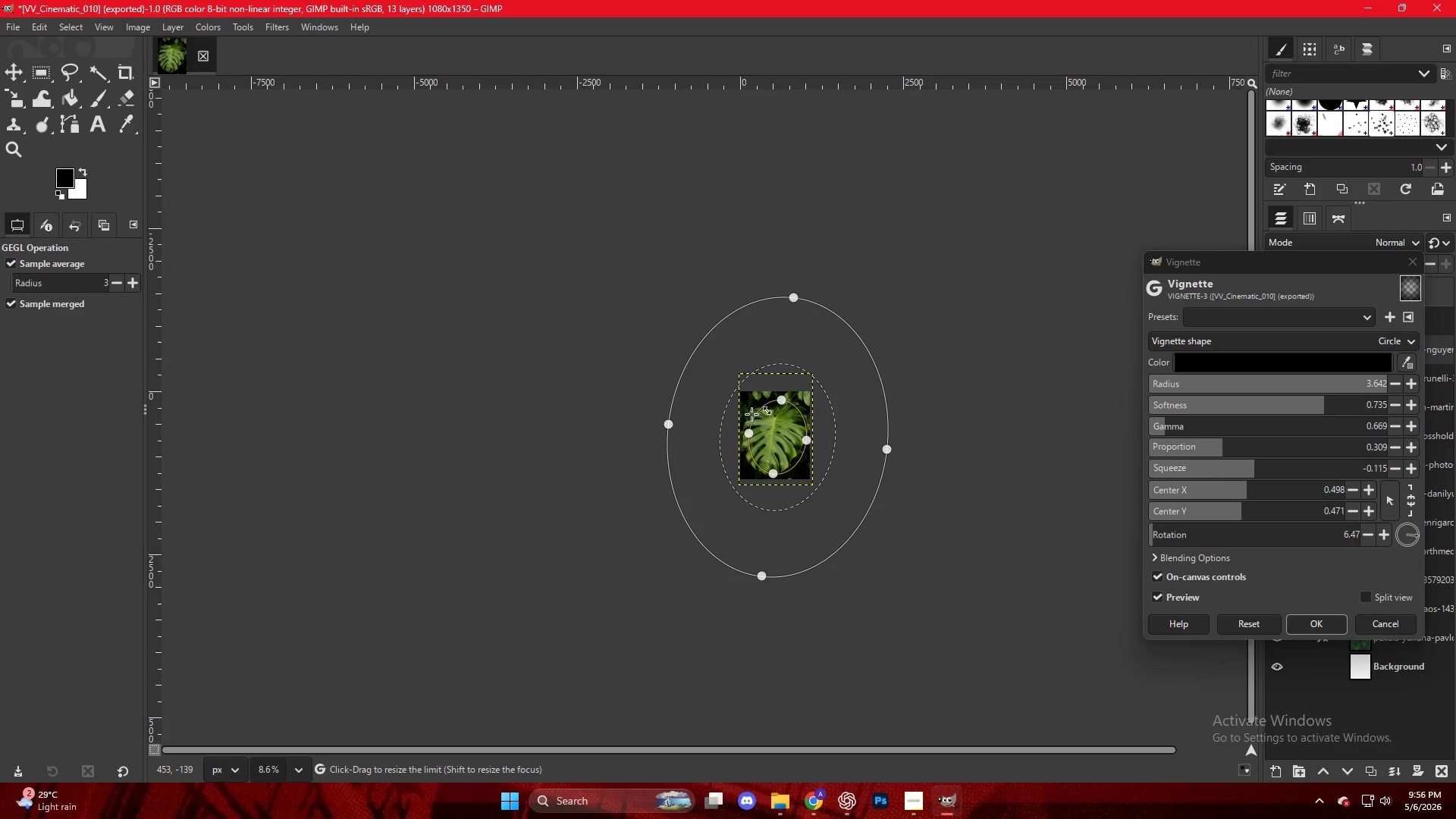 
hold_key(key=ControlLeft, duration=0.86)
 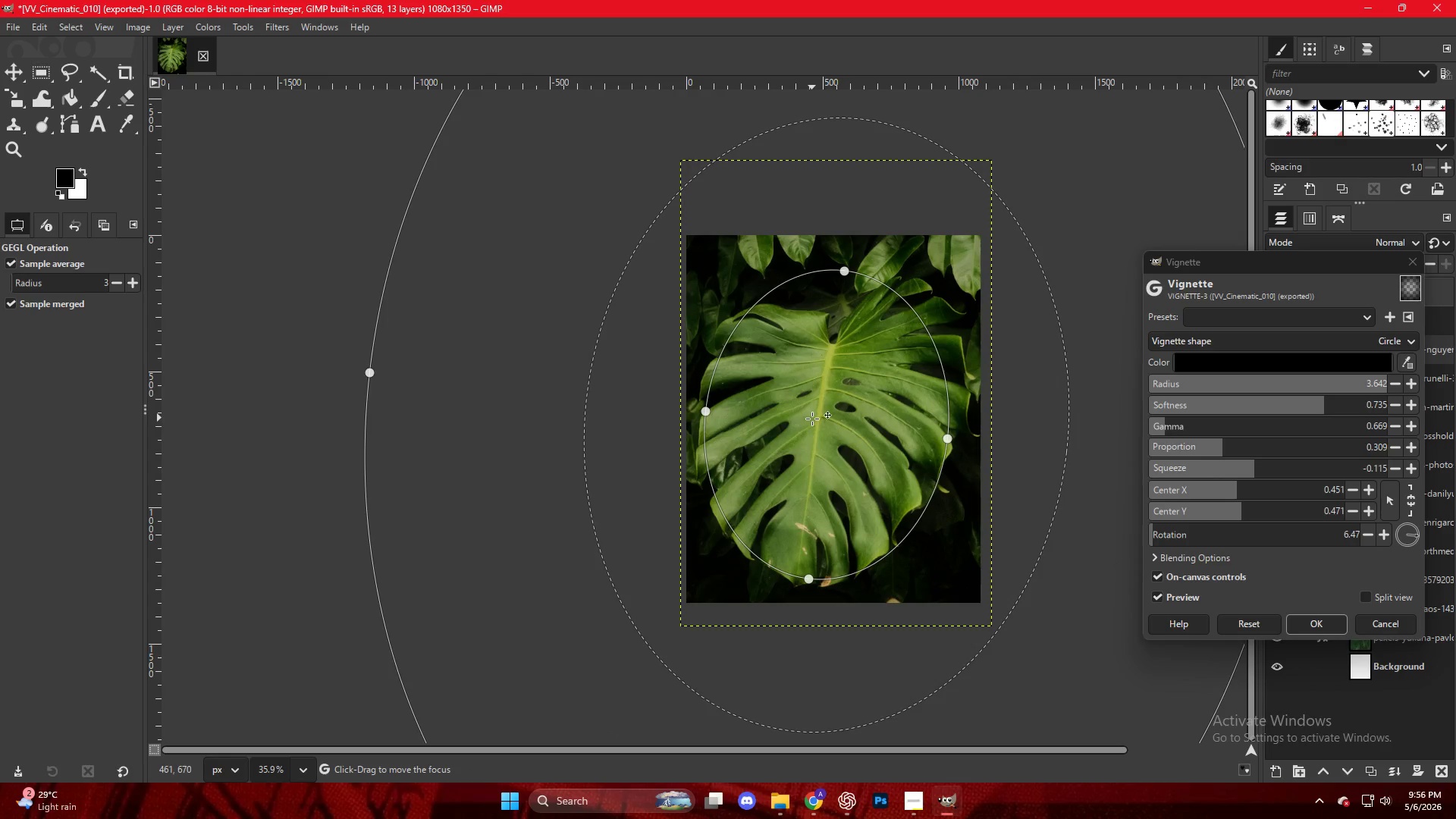 
left_click_drag(start_coordinate=[827, 418], to_coordinate=[812, 419])
 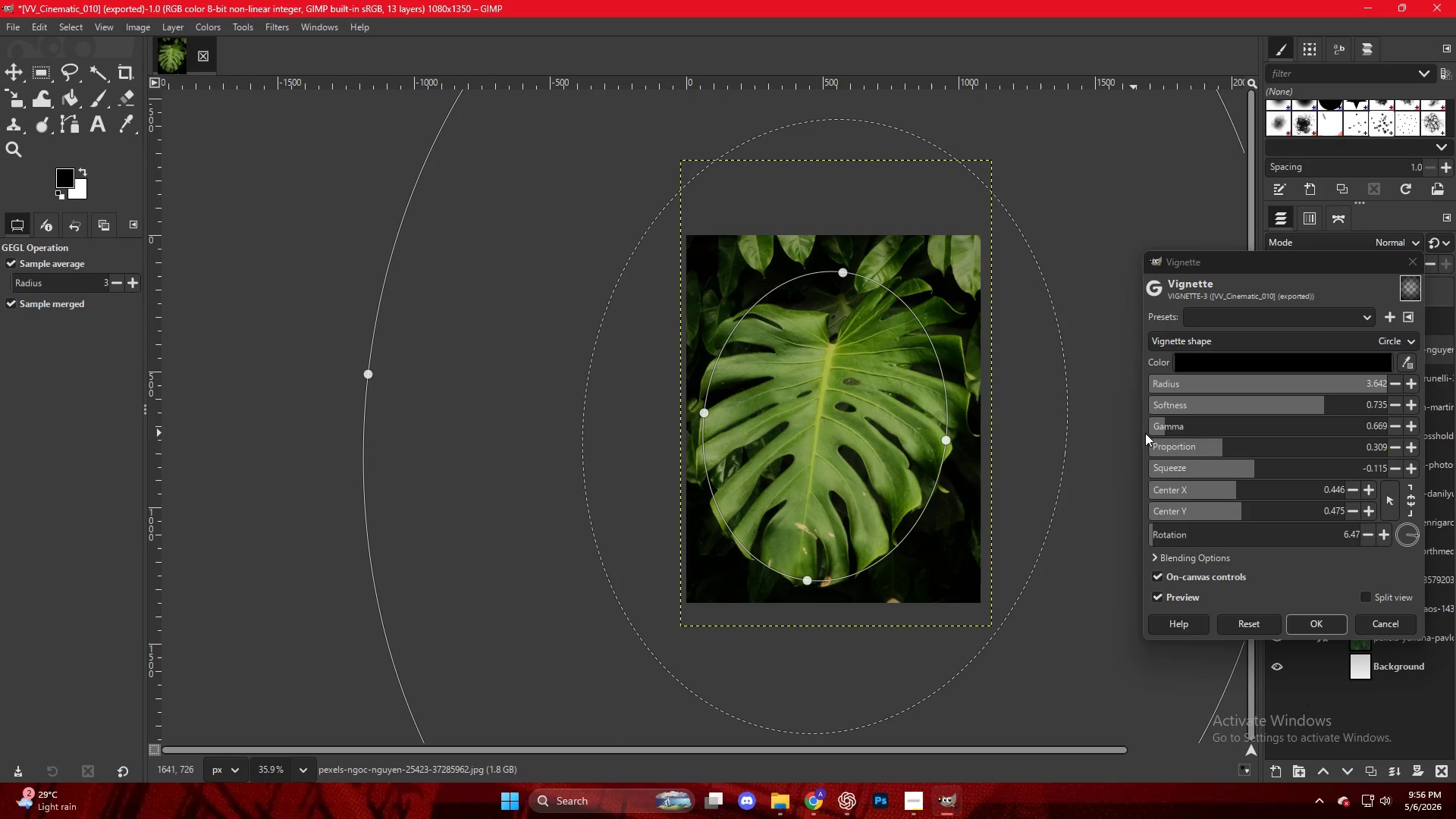 
scroll: coordinate [811, 429], scroll_direction: up, amount: 15.0
 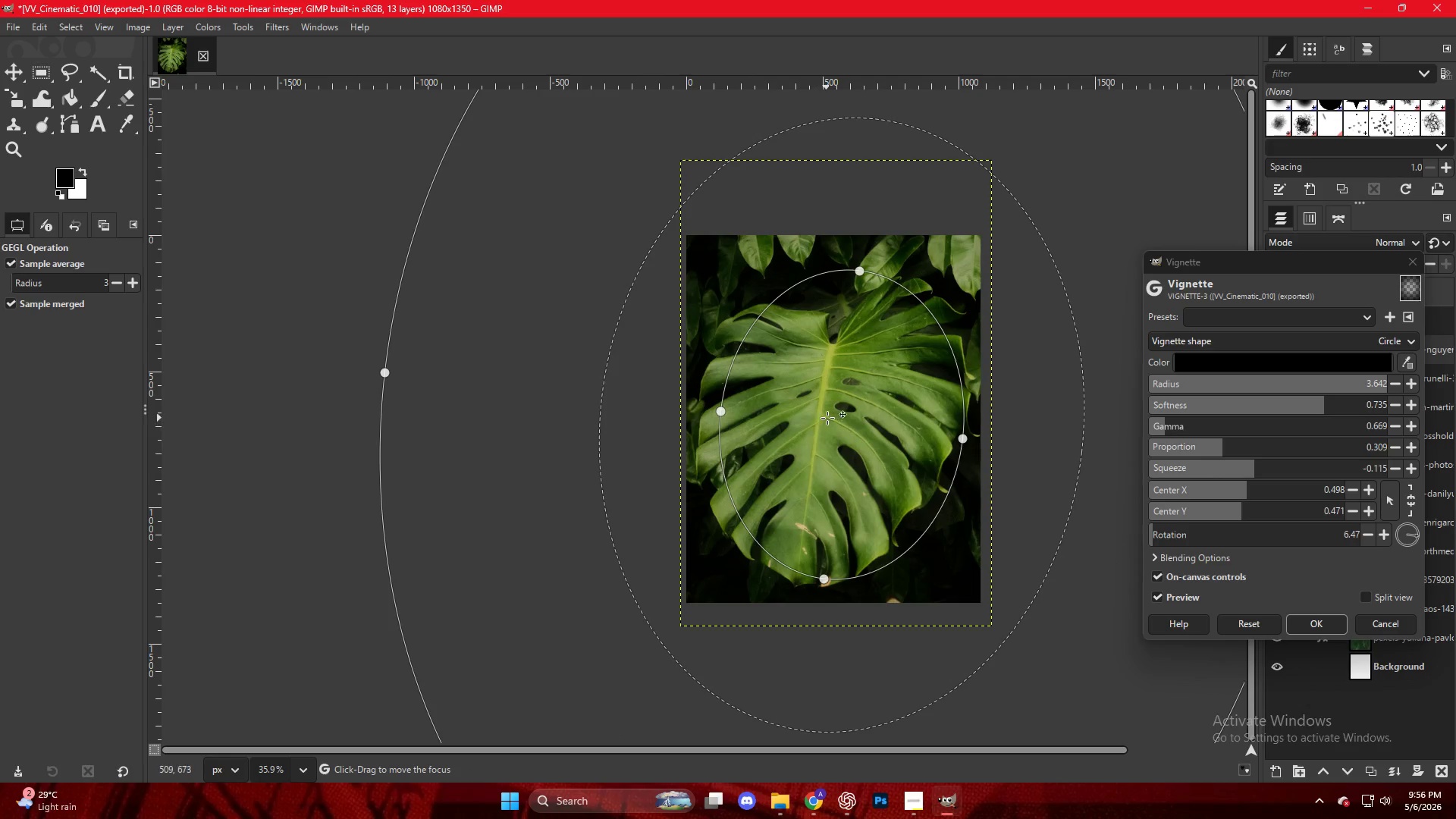 
left_click_drag(start_coordinate=[1167, 425], to_coordinate=[1162, 425])
 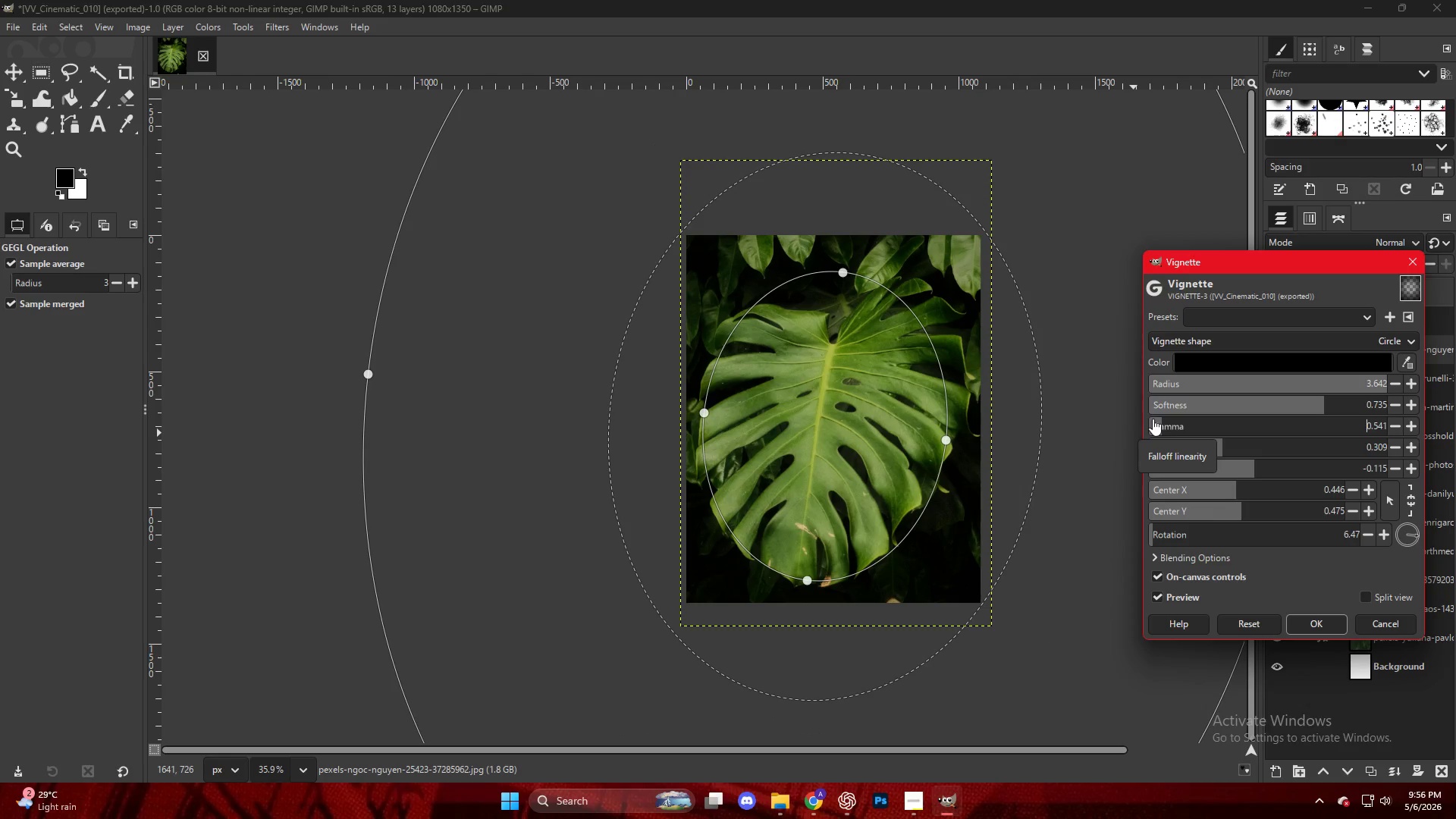 
key(NumpadEnter)
 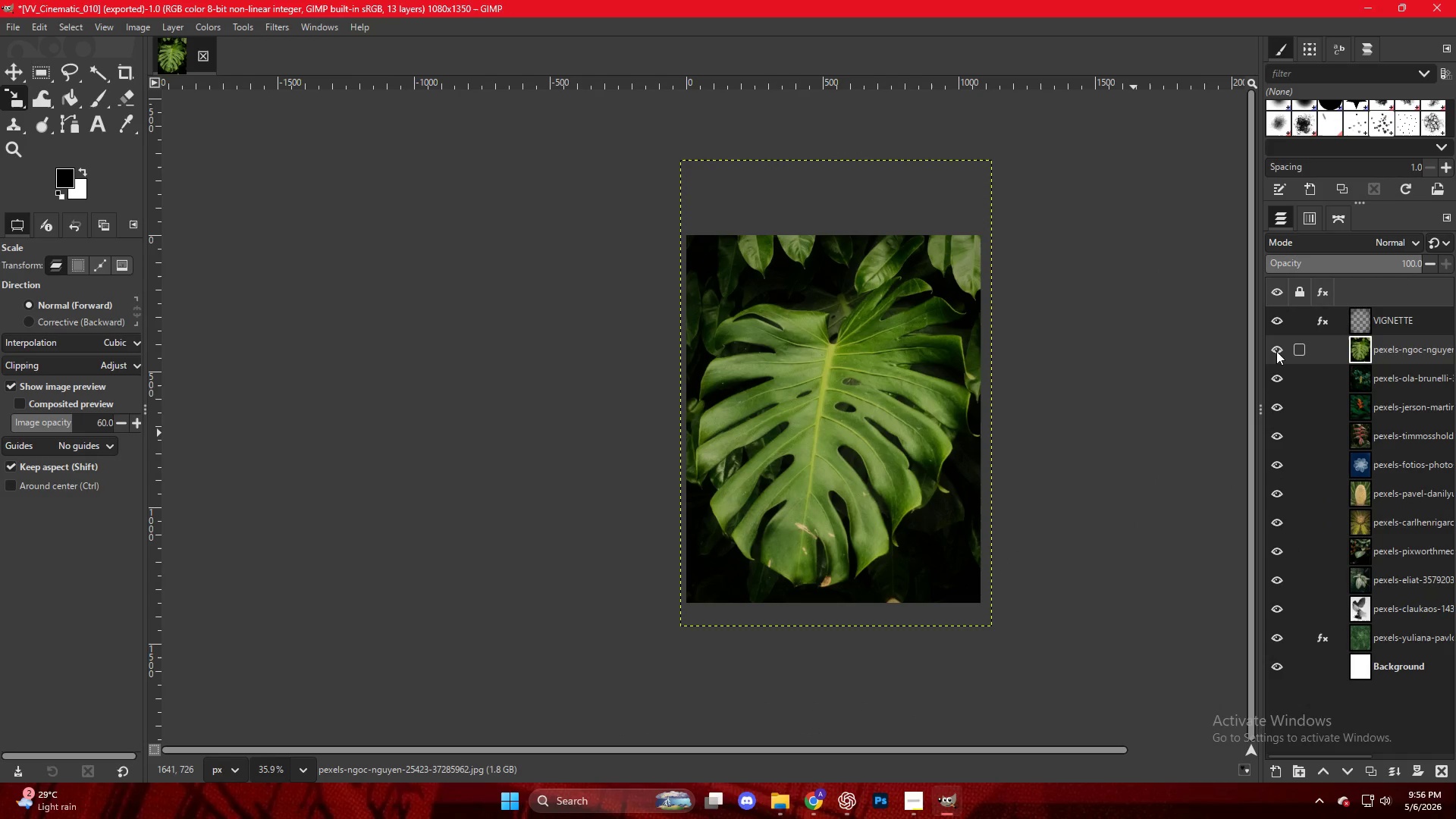 
double_click([1271, 326])
 